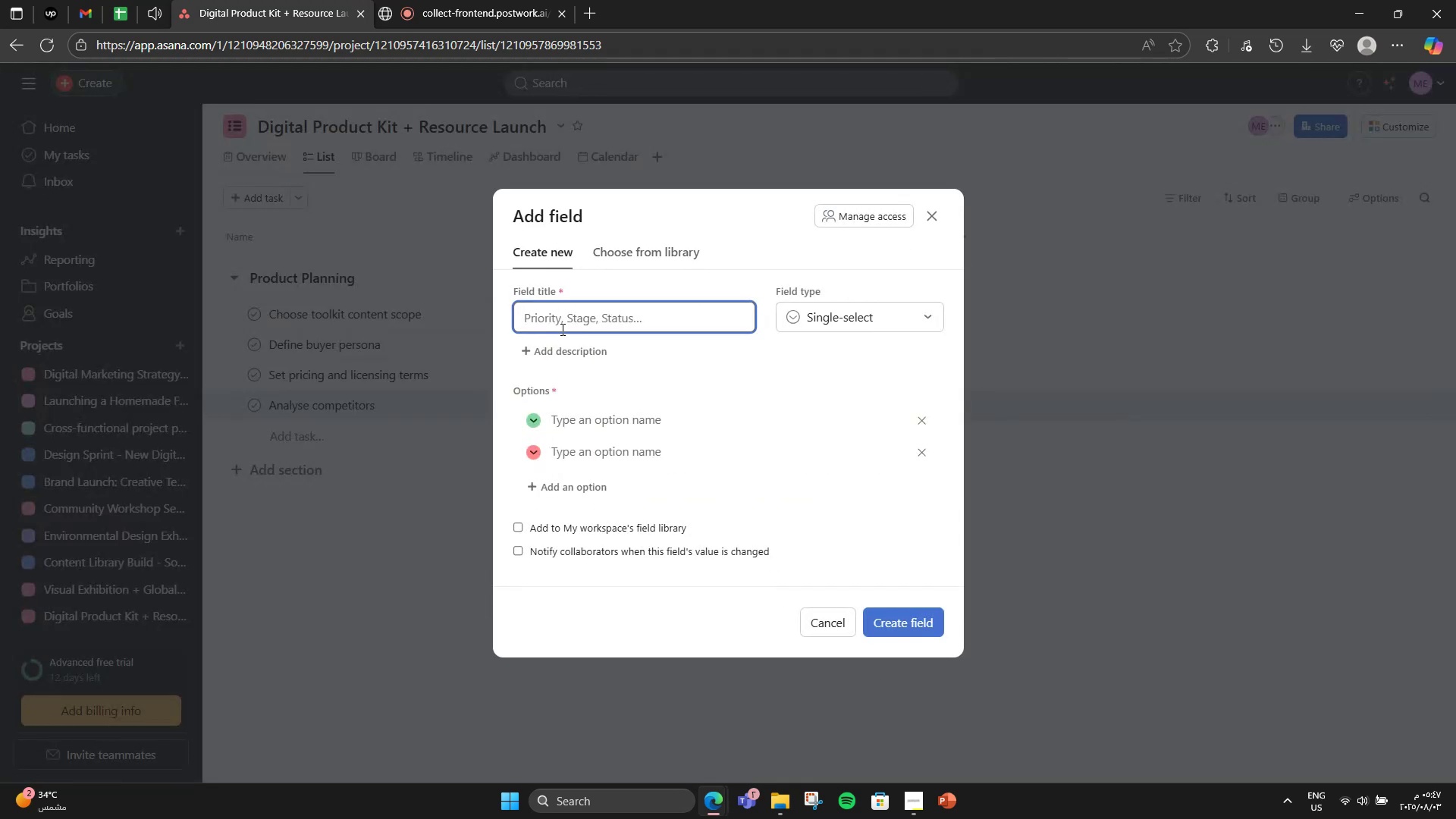 
type(Priority)
 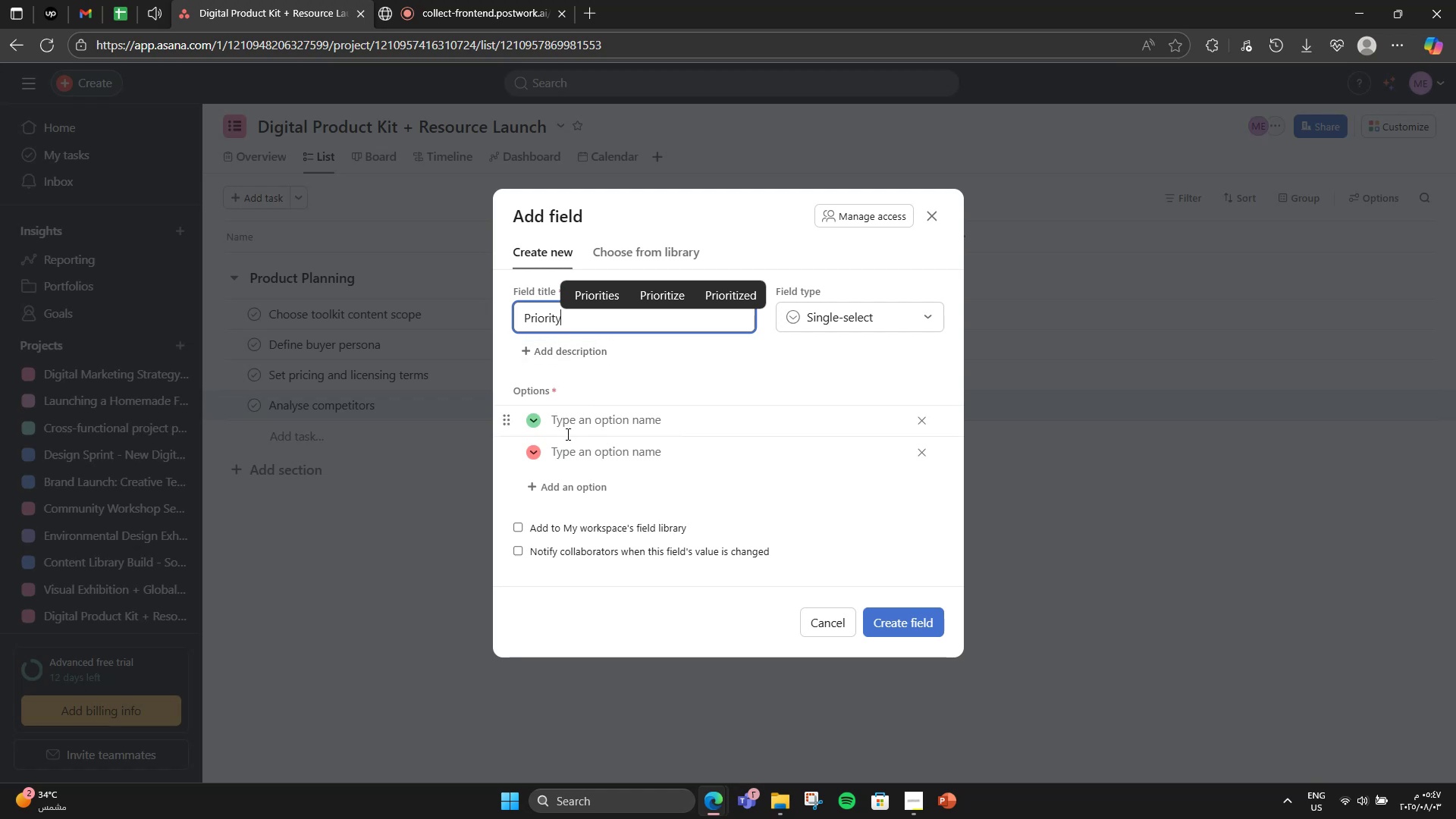 
left_click([566, 429])
 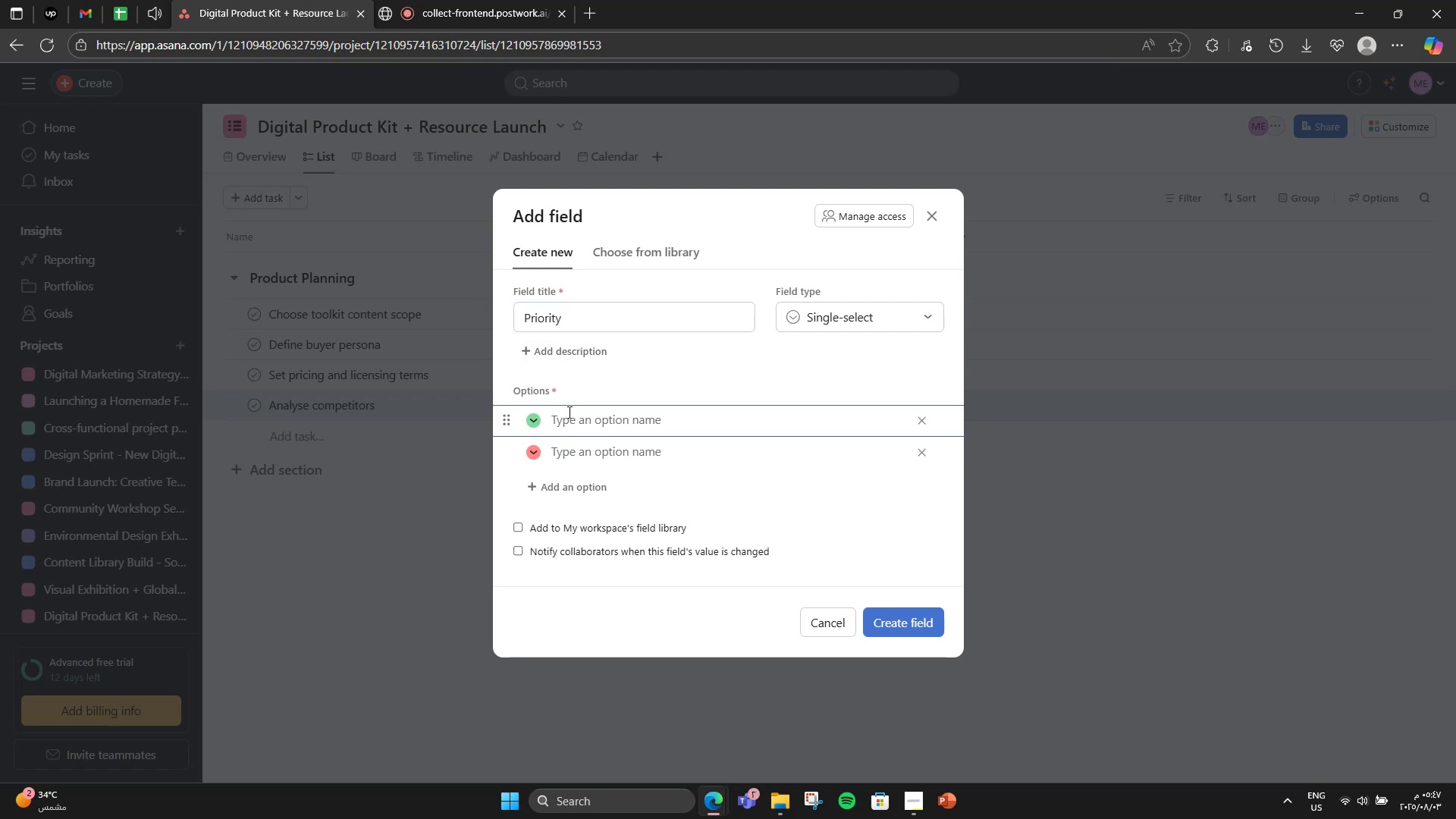 
type(LO)
key(Backspace)
type(ow)
 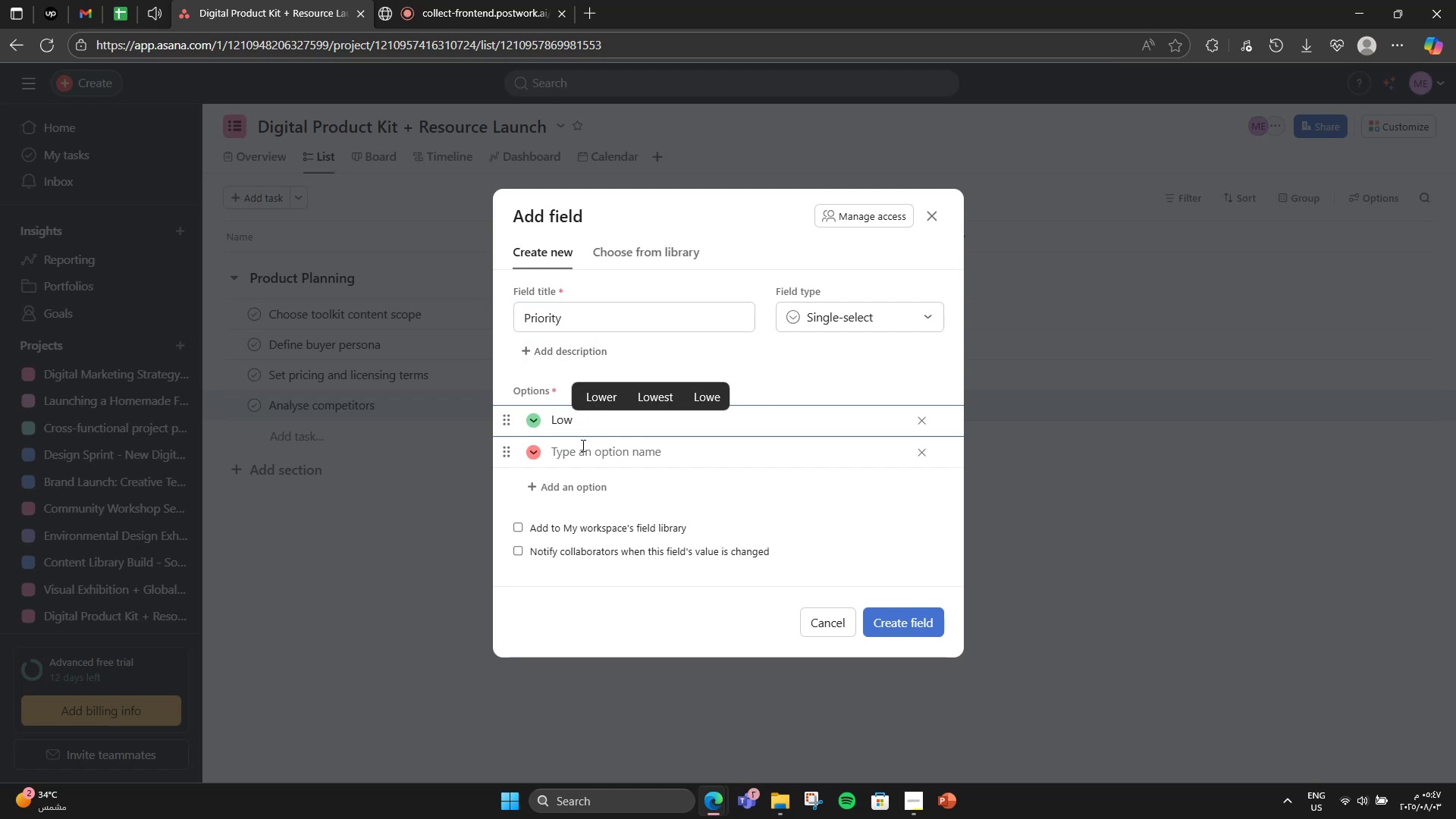 
left_click([591, 466])
 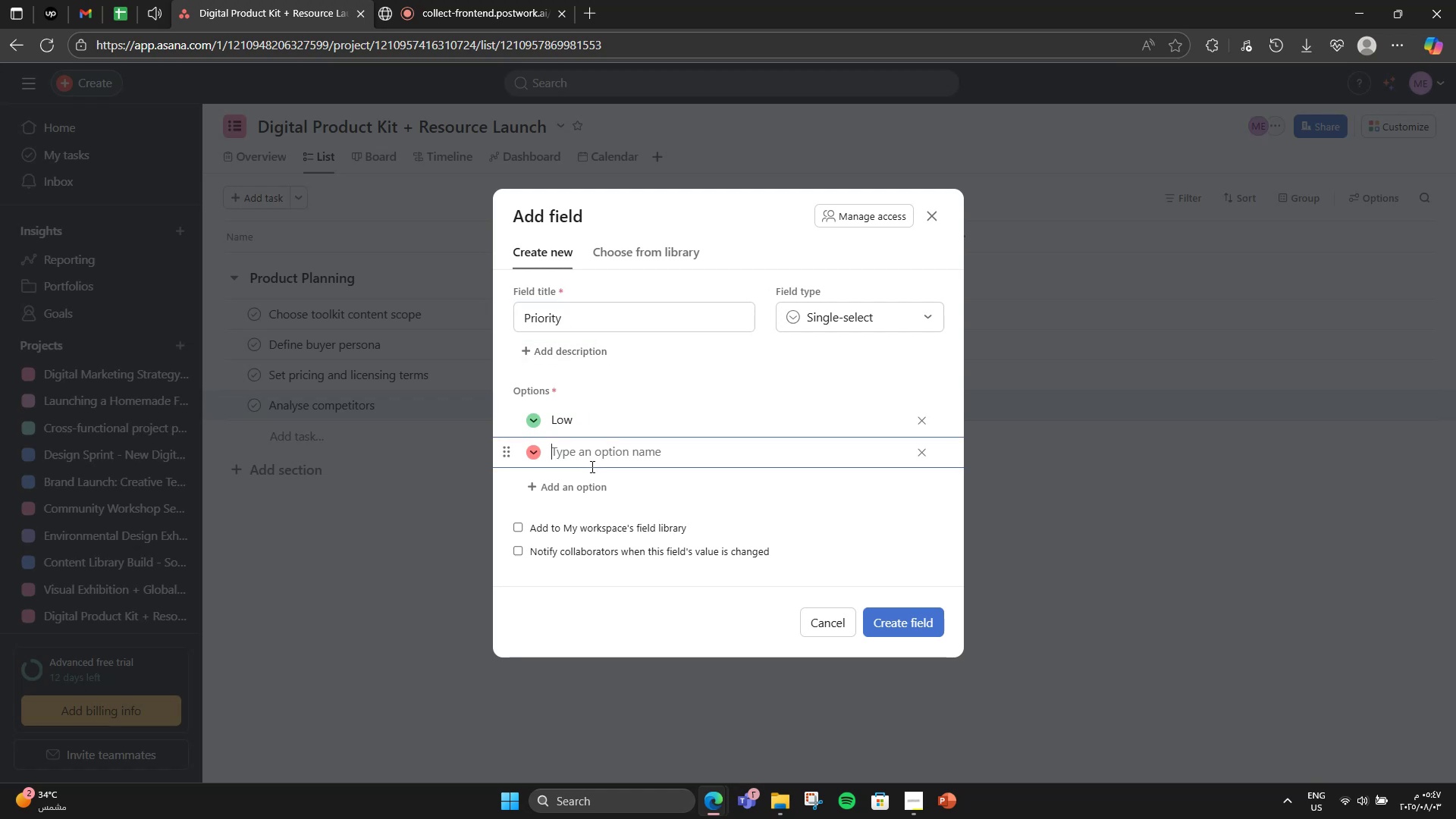 
type(High)
 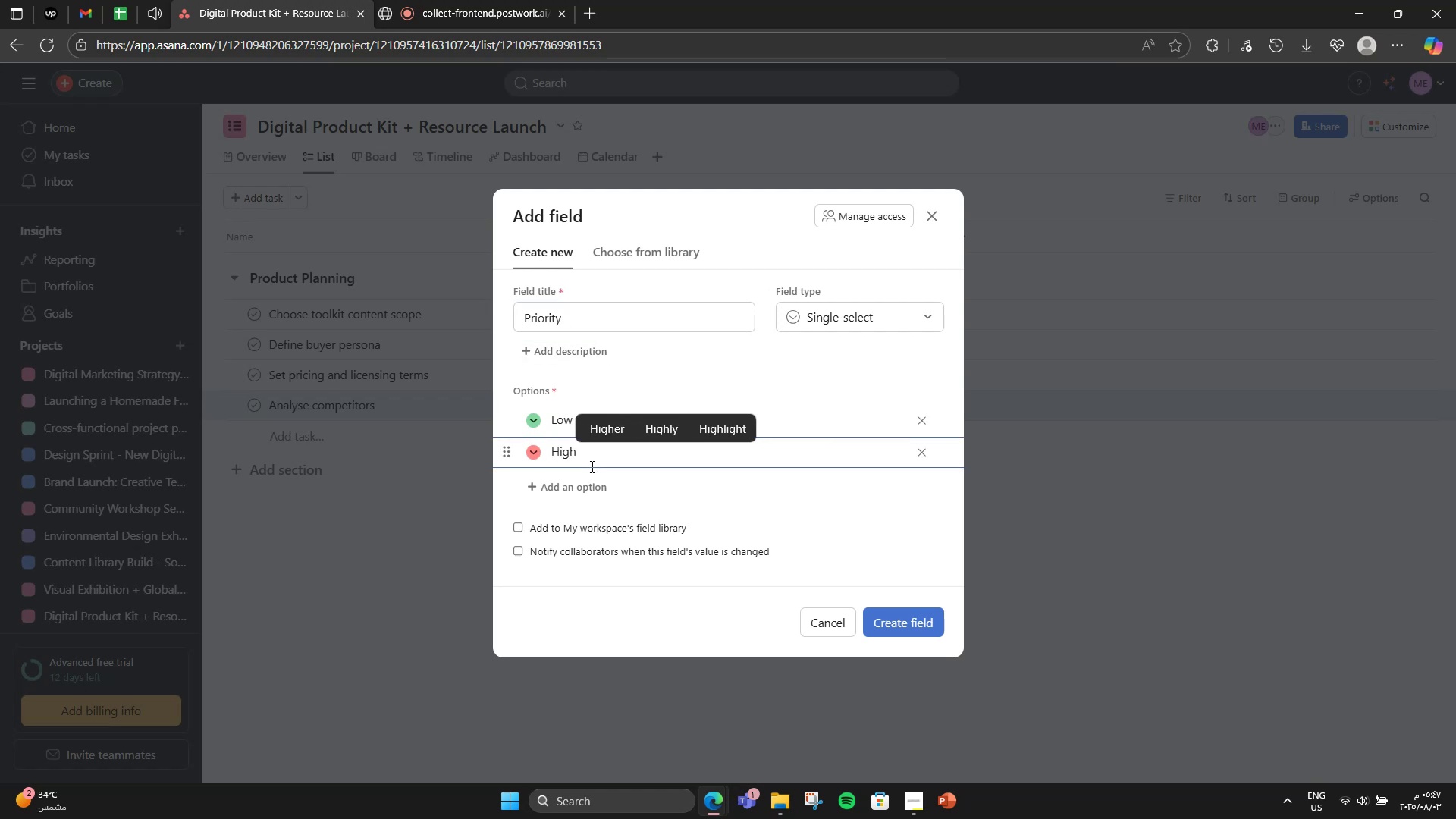 
key(Enter)
 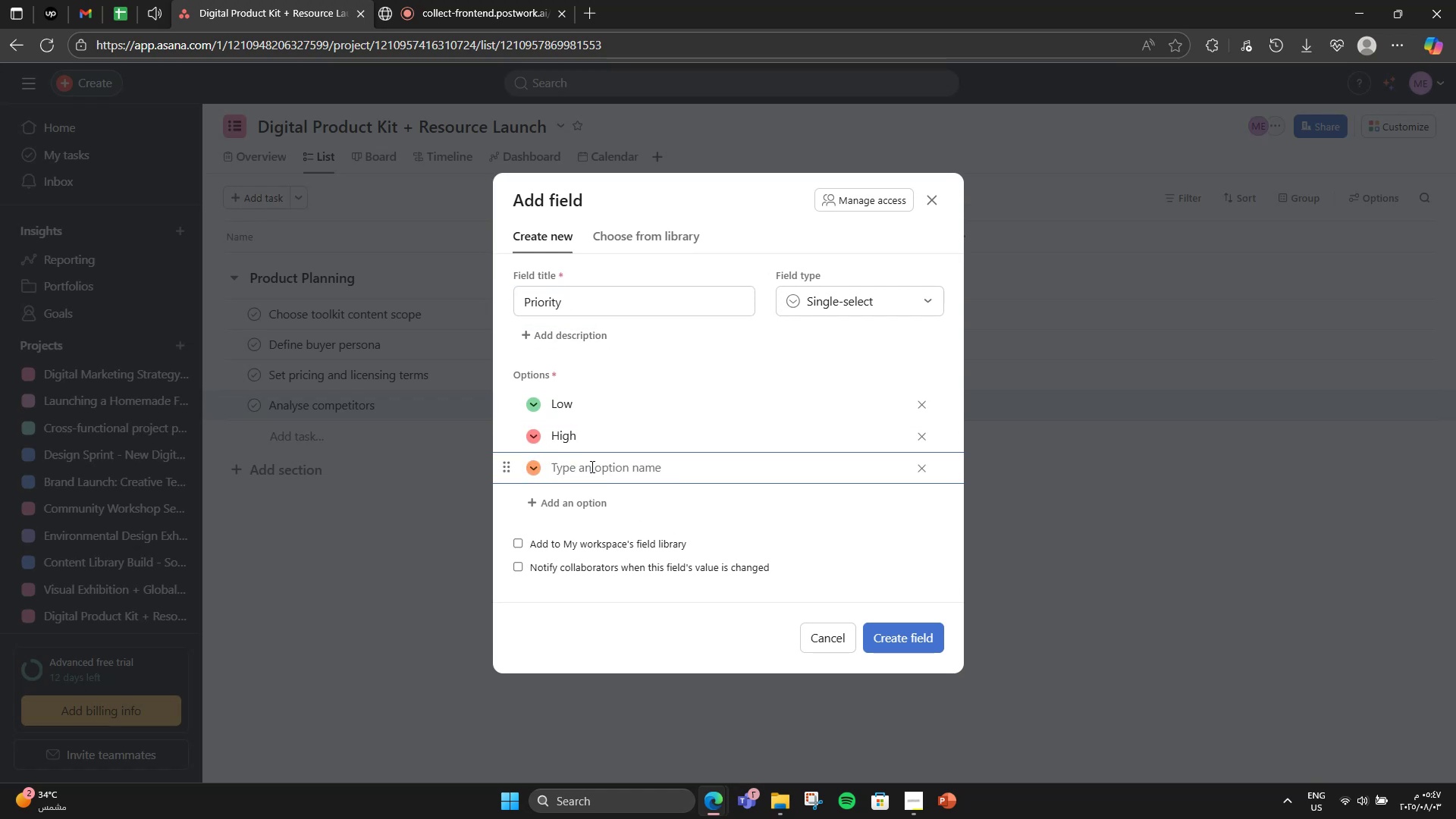 
type(MEDIUM)
 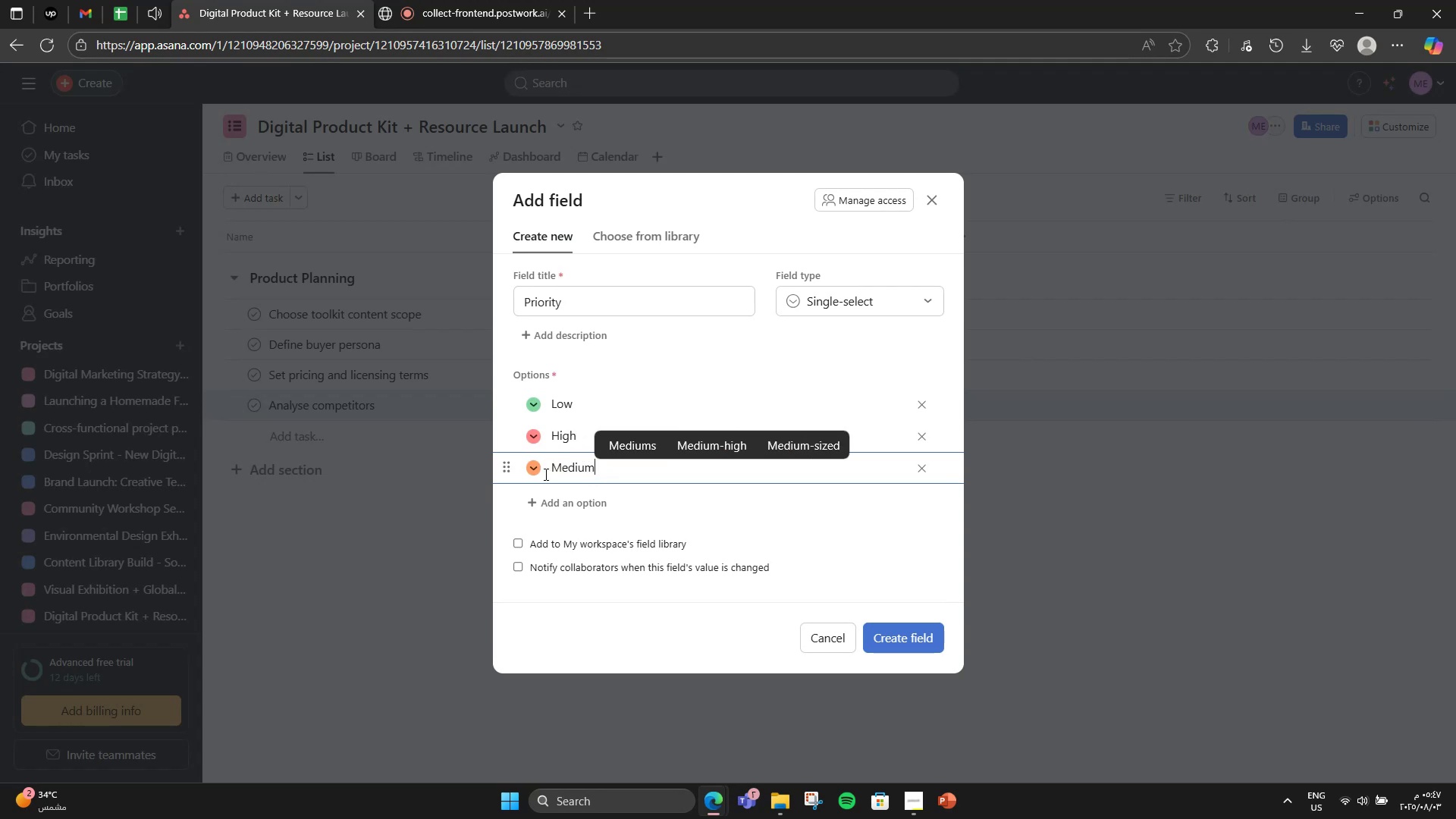 
left_click([516, 463])
 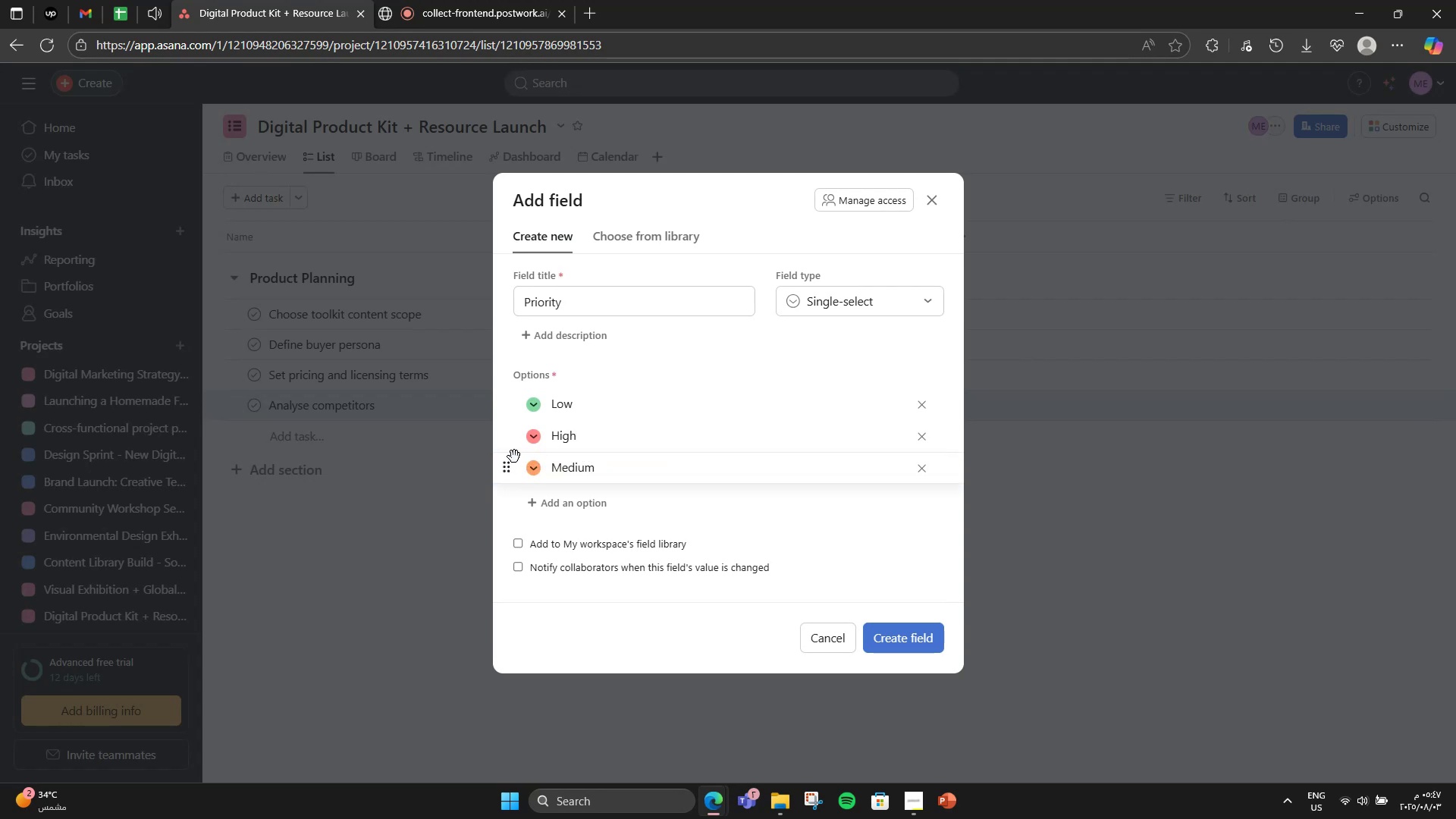 
left_click_drag(start_coordinate=[509, 467], to_coordinate=[514, 409])
 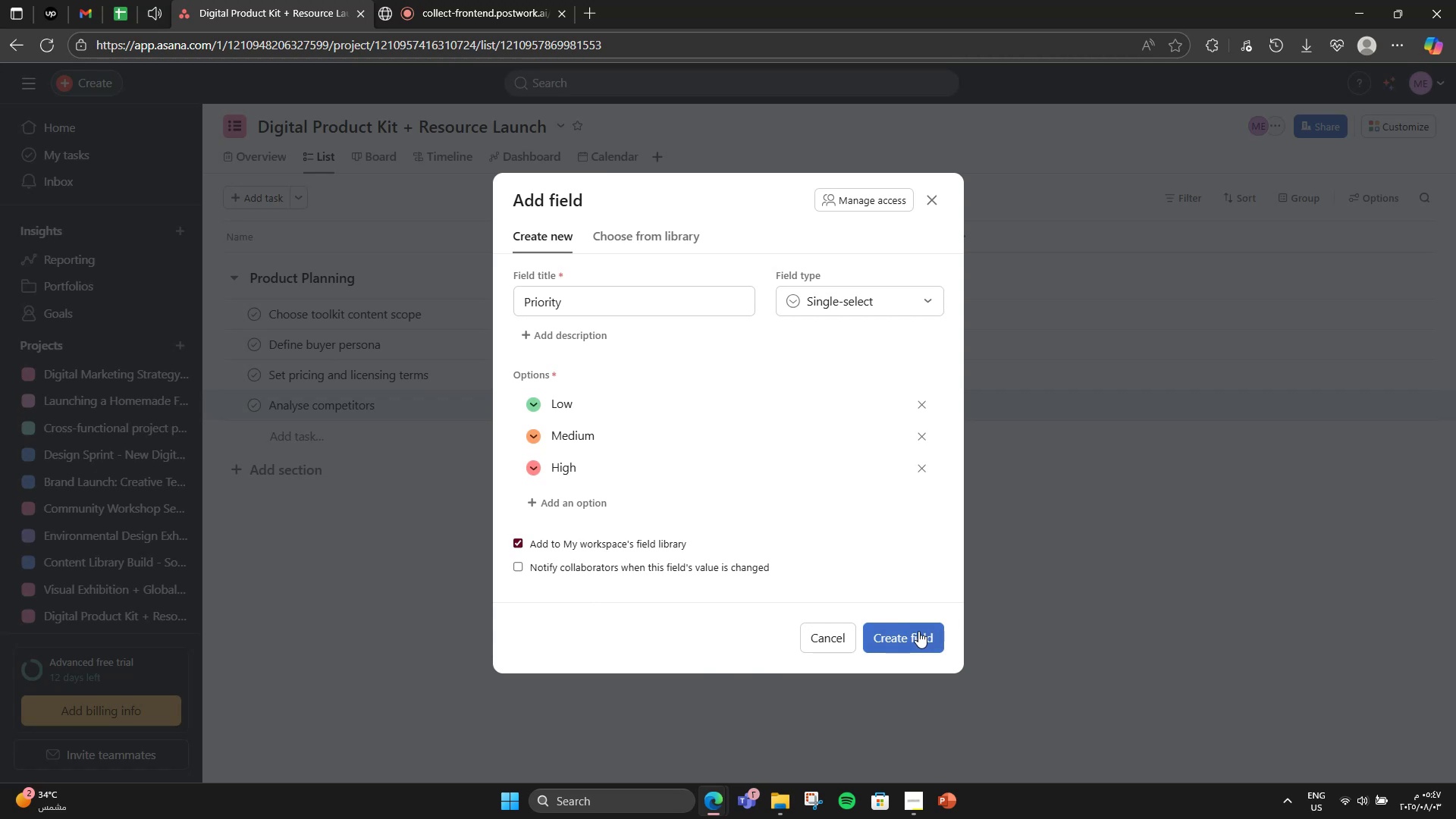 
wait(5.64)
 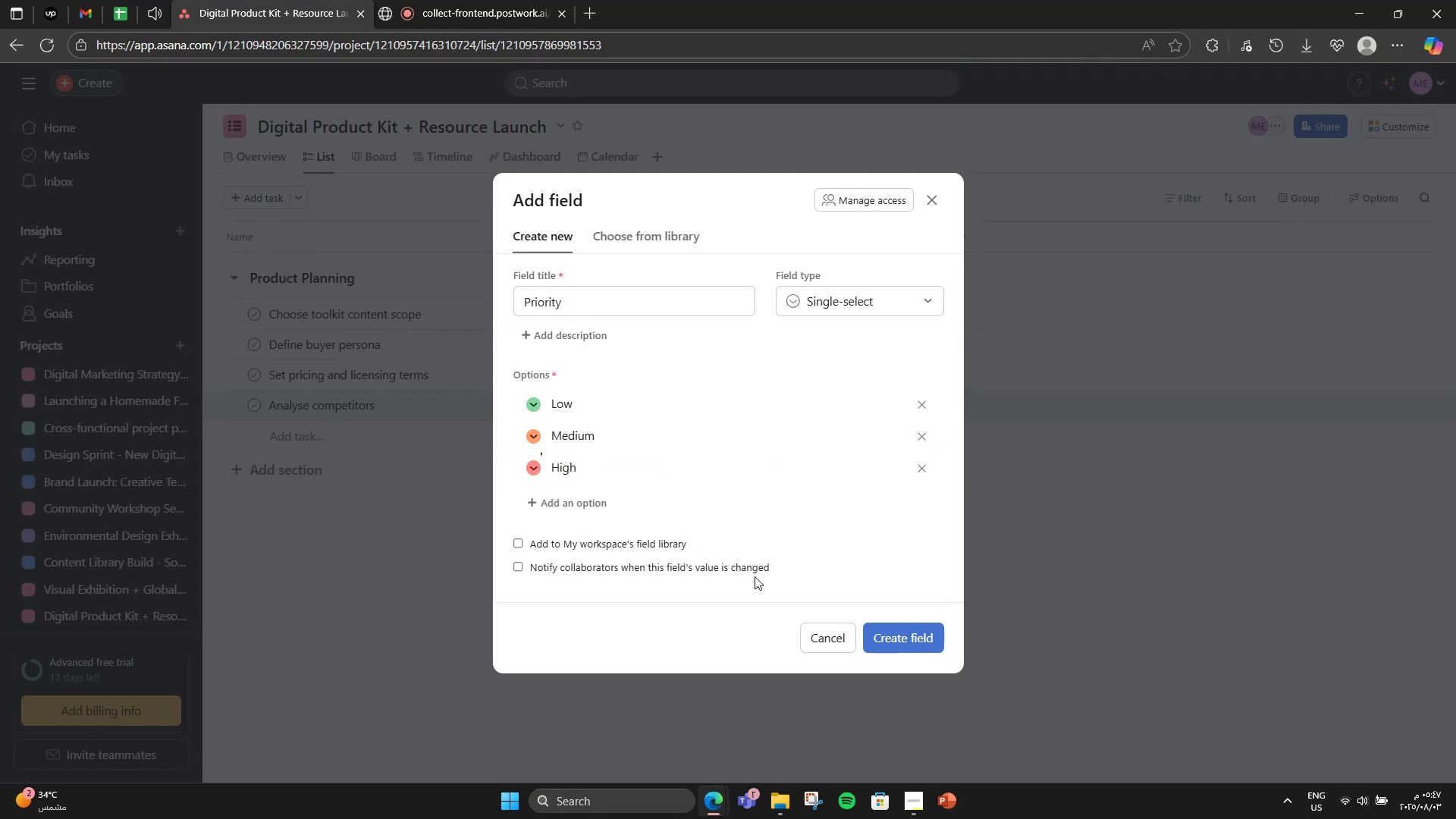 
left_click([906, 639])
 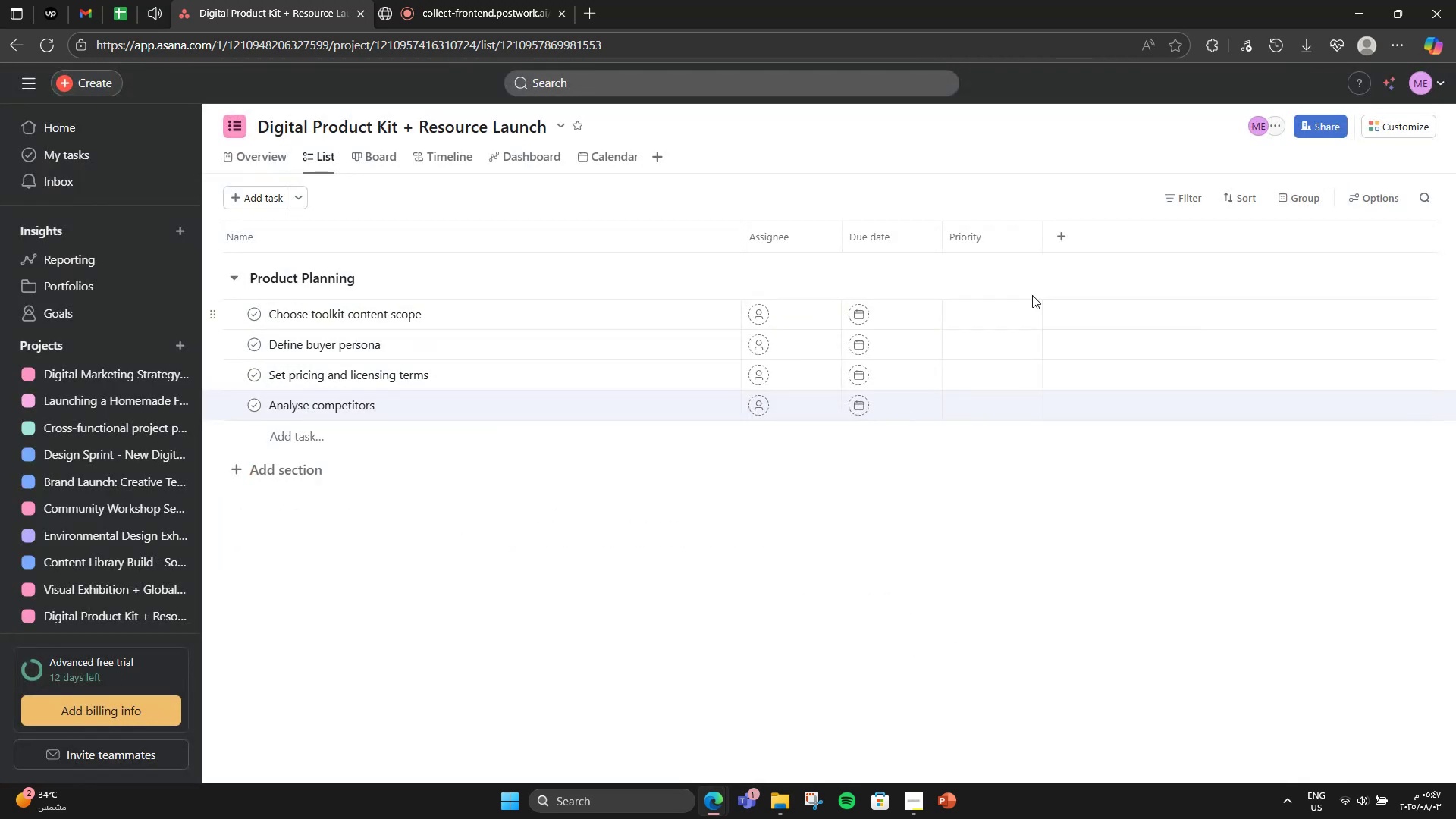 
left_click([1048, 234])
 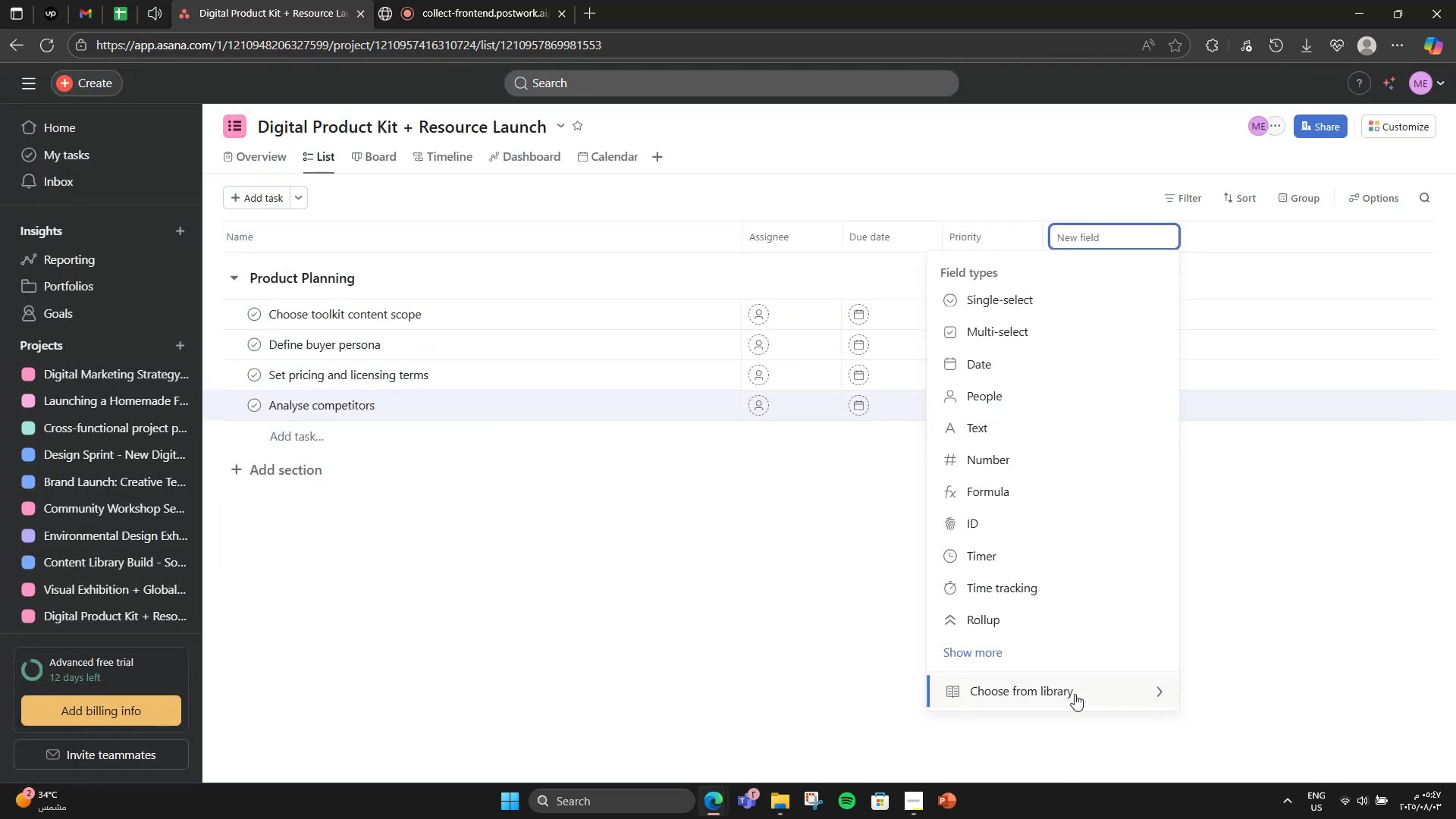 
left_click([1076, 689])
 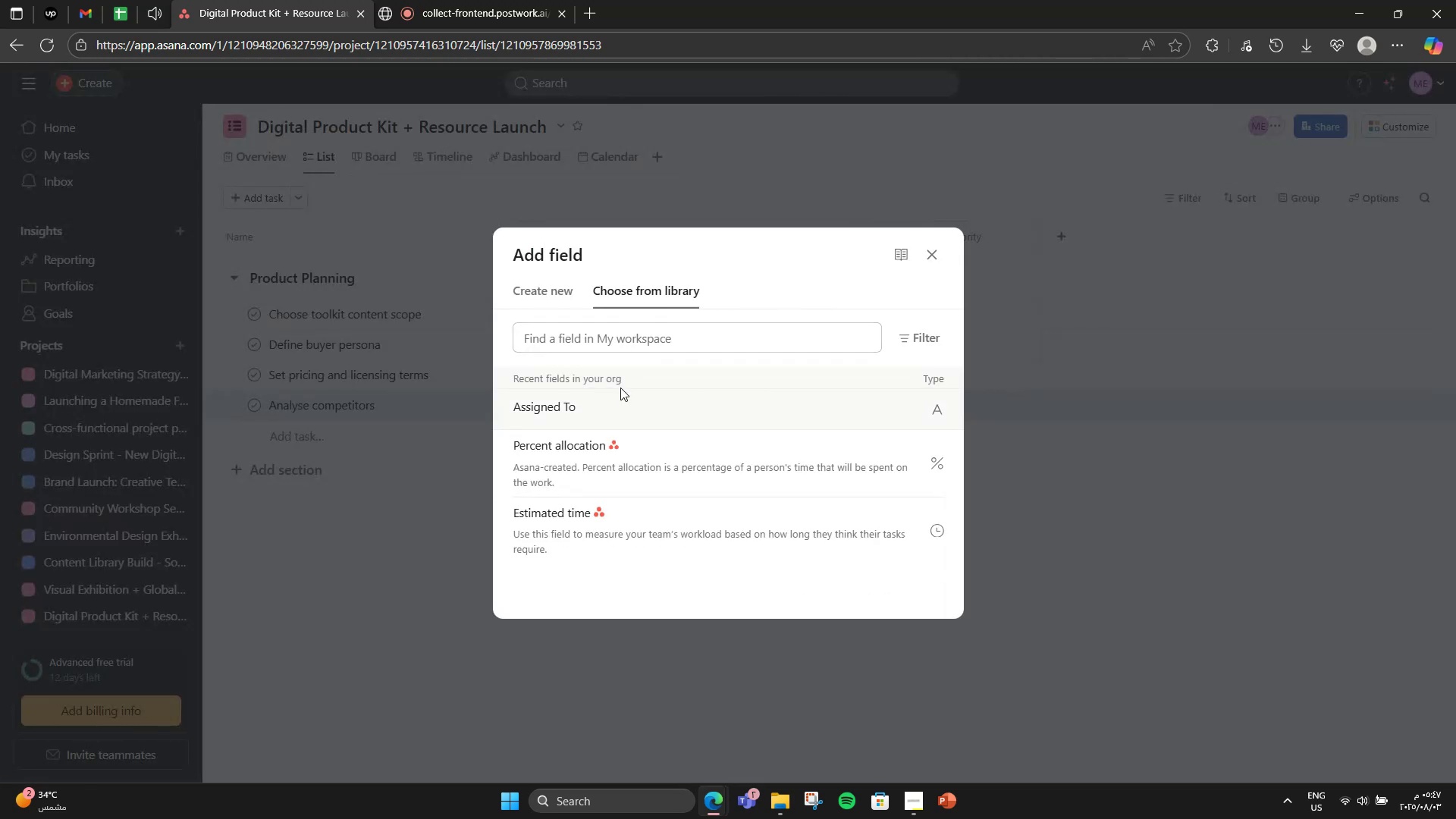 
left_click([613, 419])
 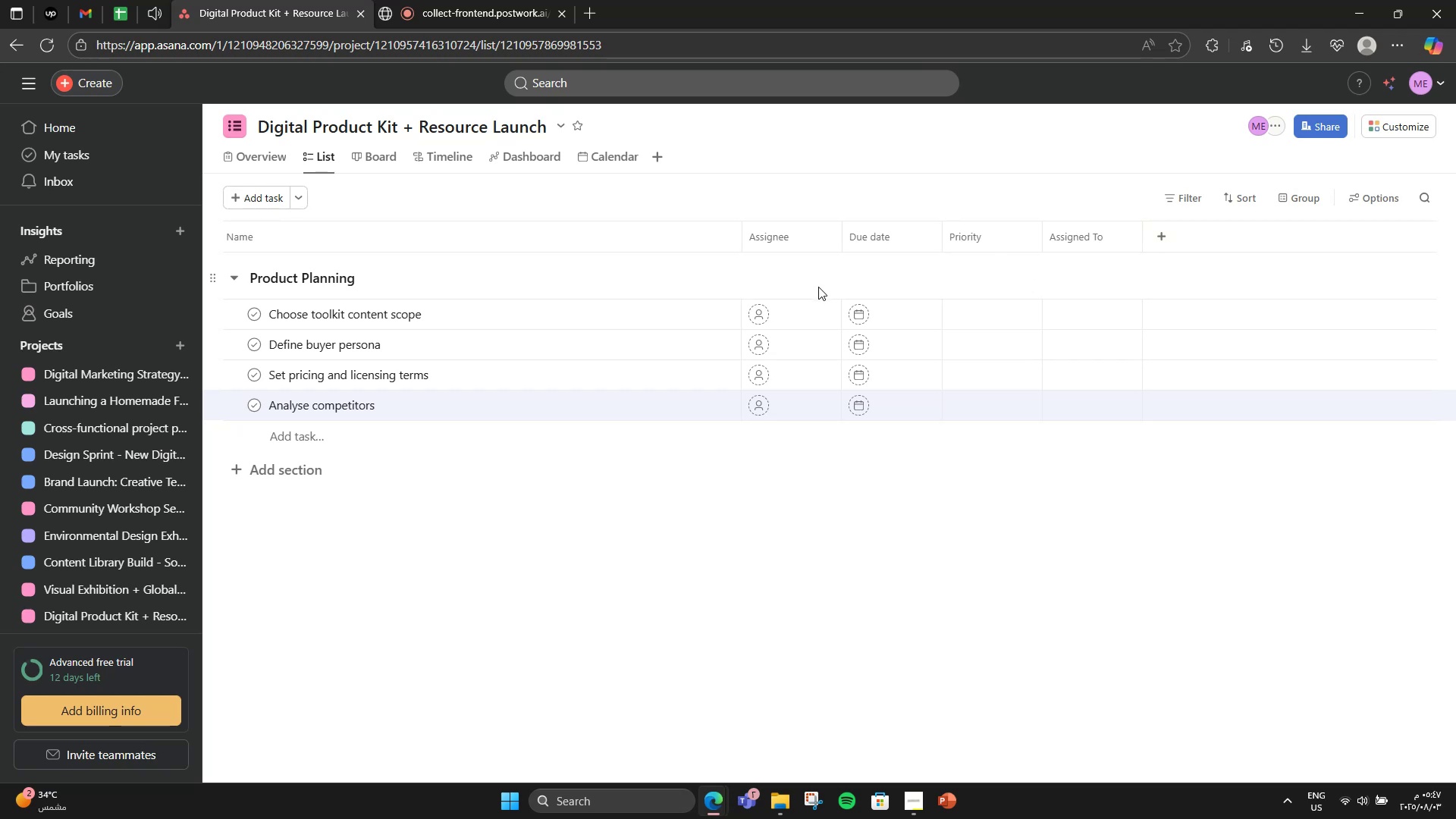 
left_click([991, 315])
 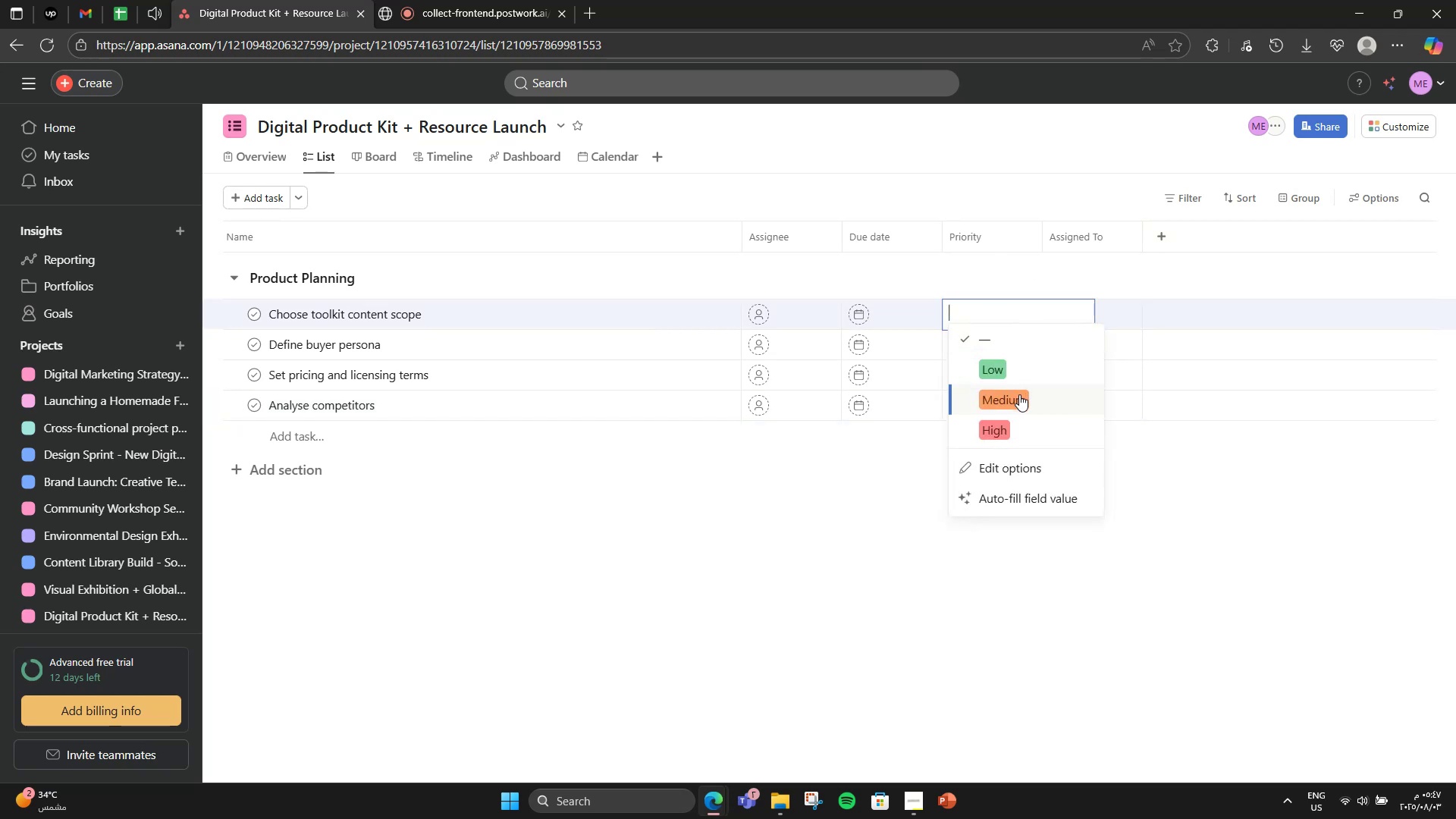 
left_click([1021, 422])
 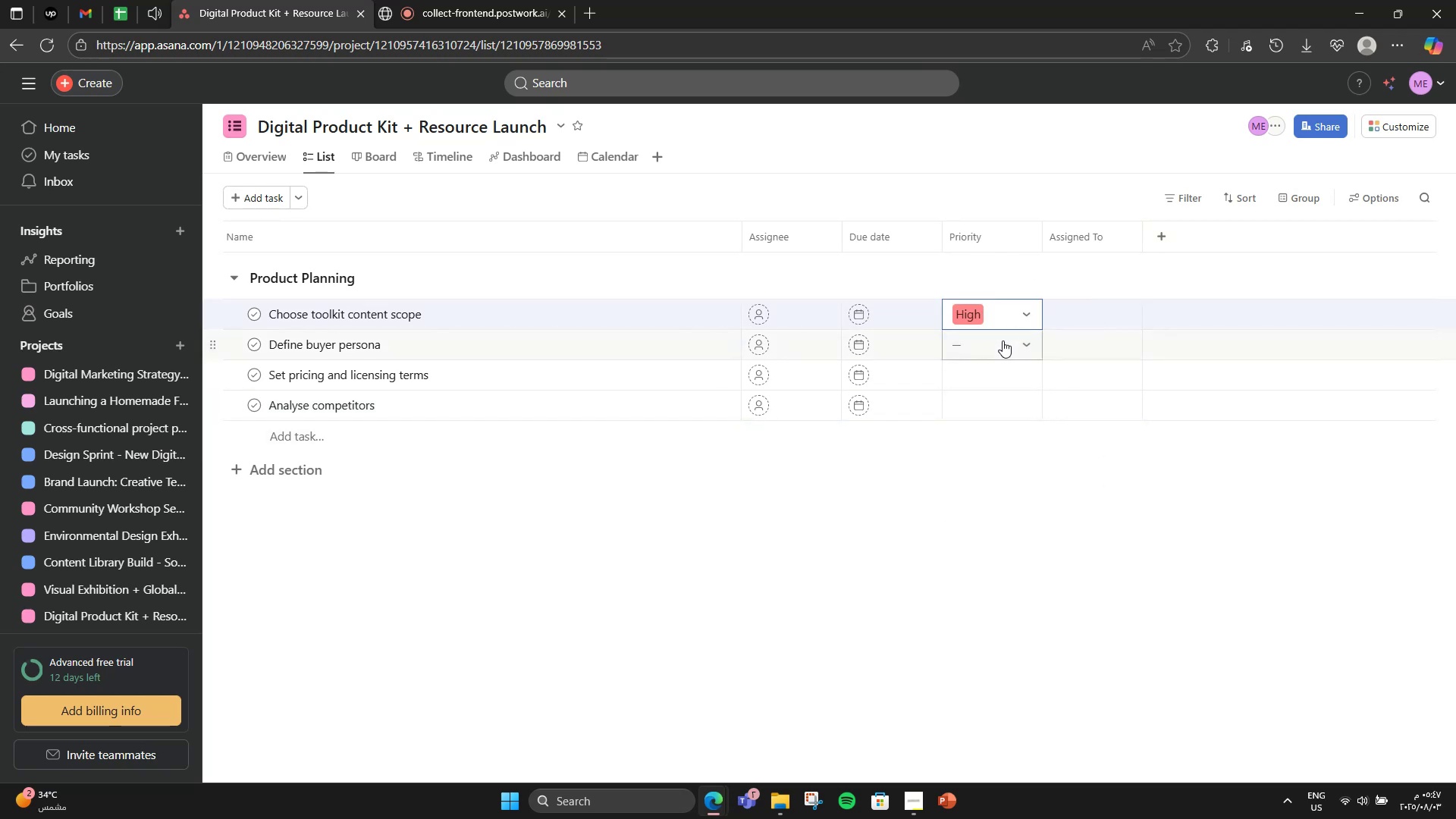 
left_click([1003, 340])
 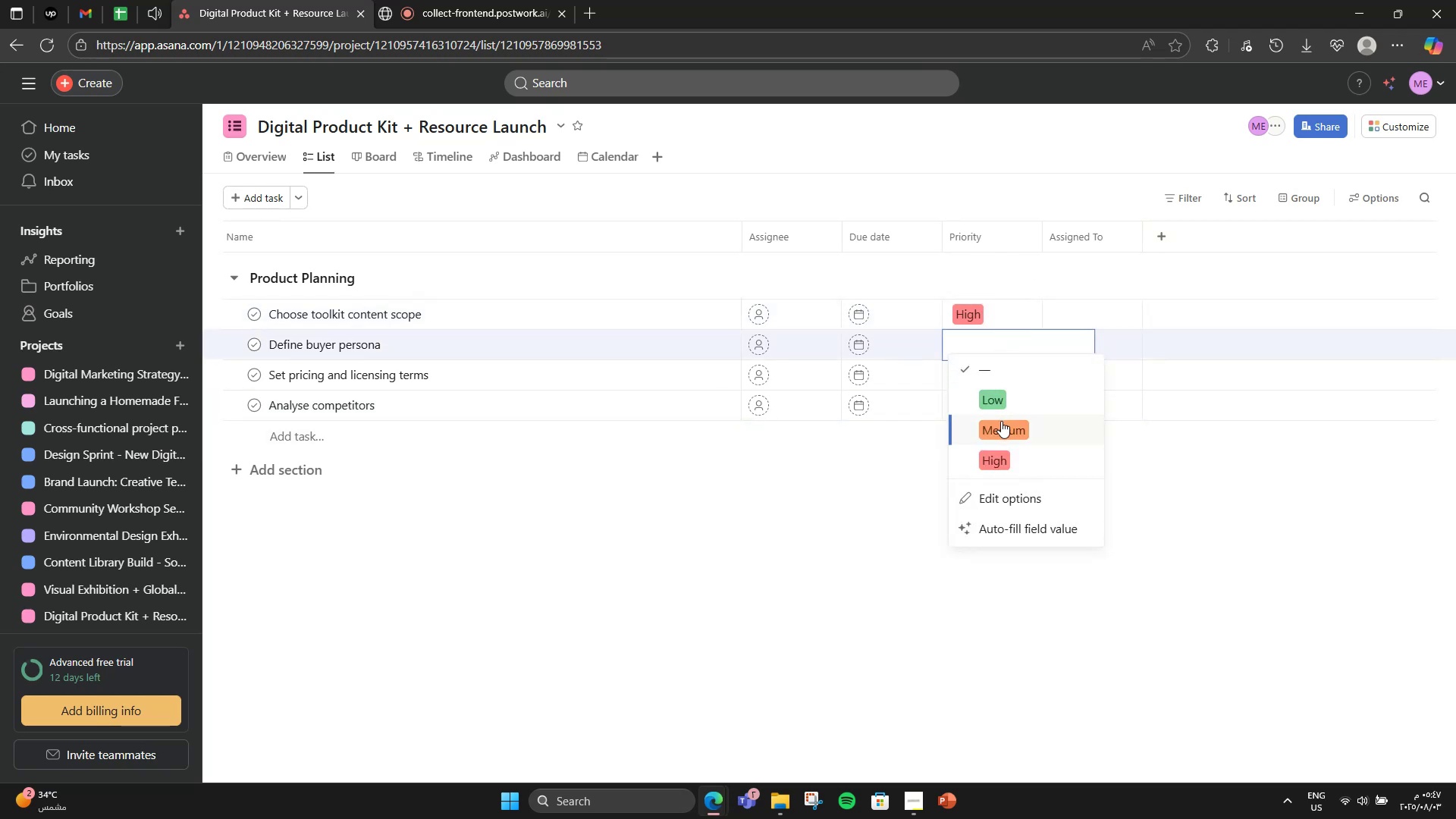 
left_click([1001, 421])
 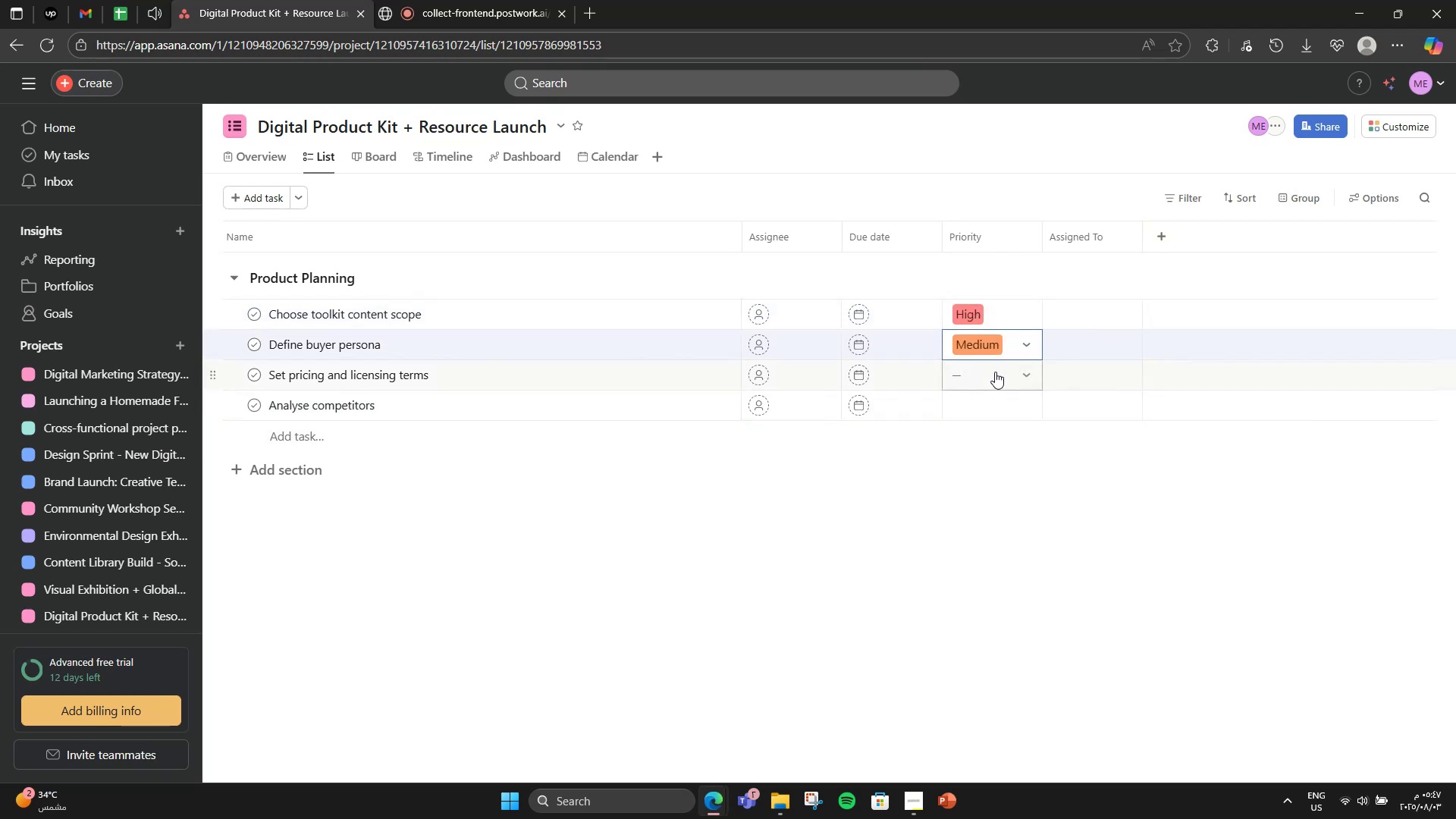 
left_click([995, 372])
 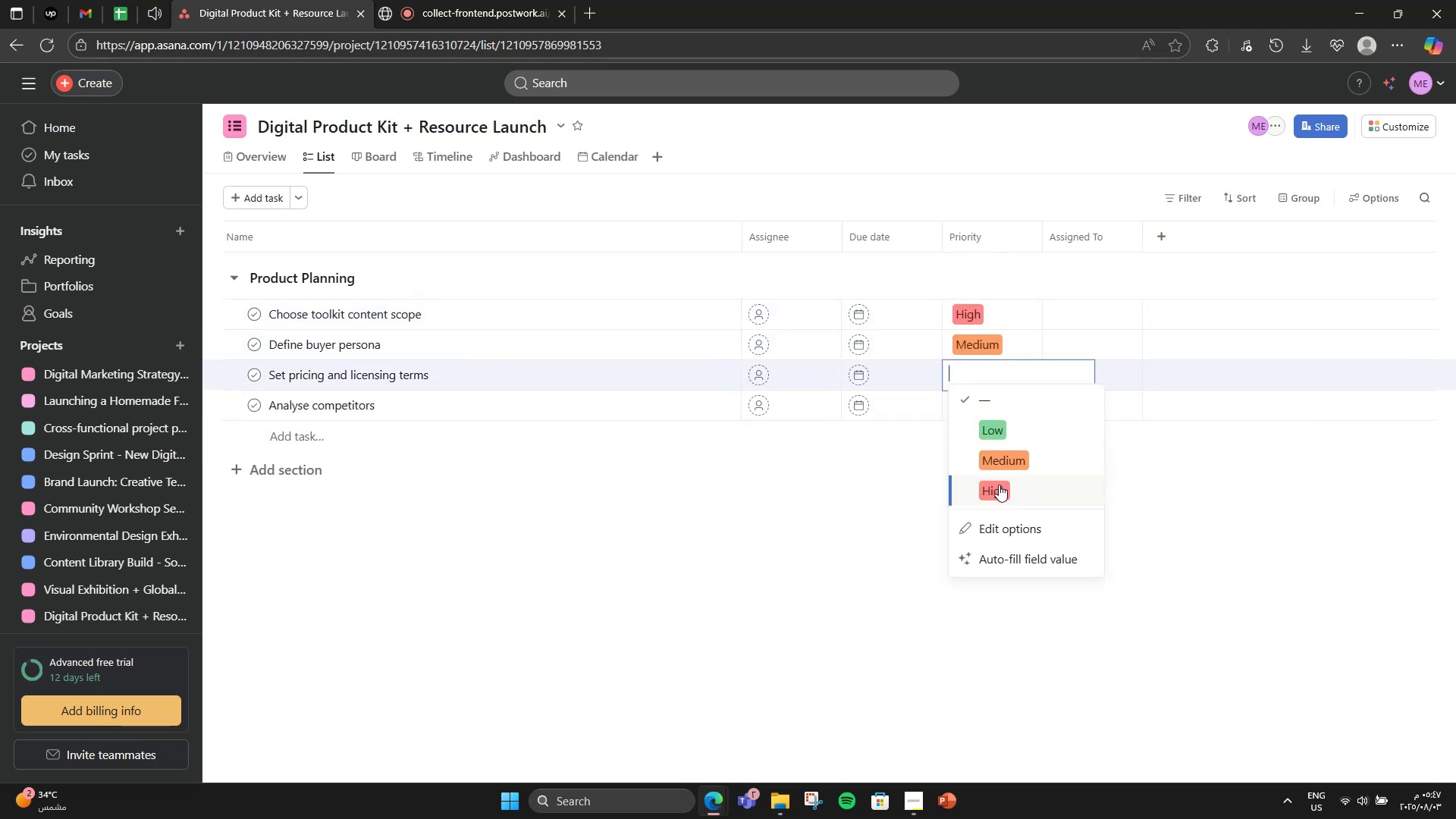 
left_click([999, 485])
 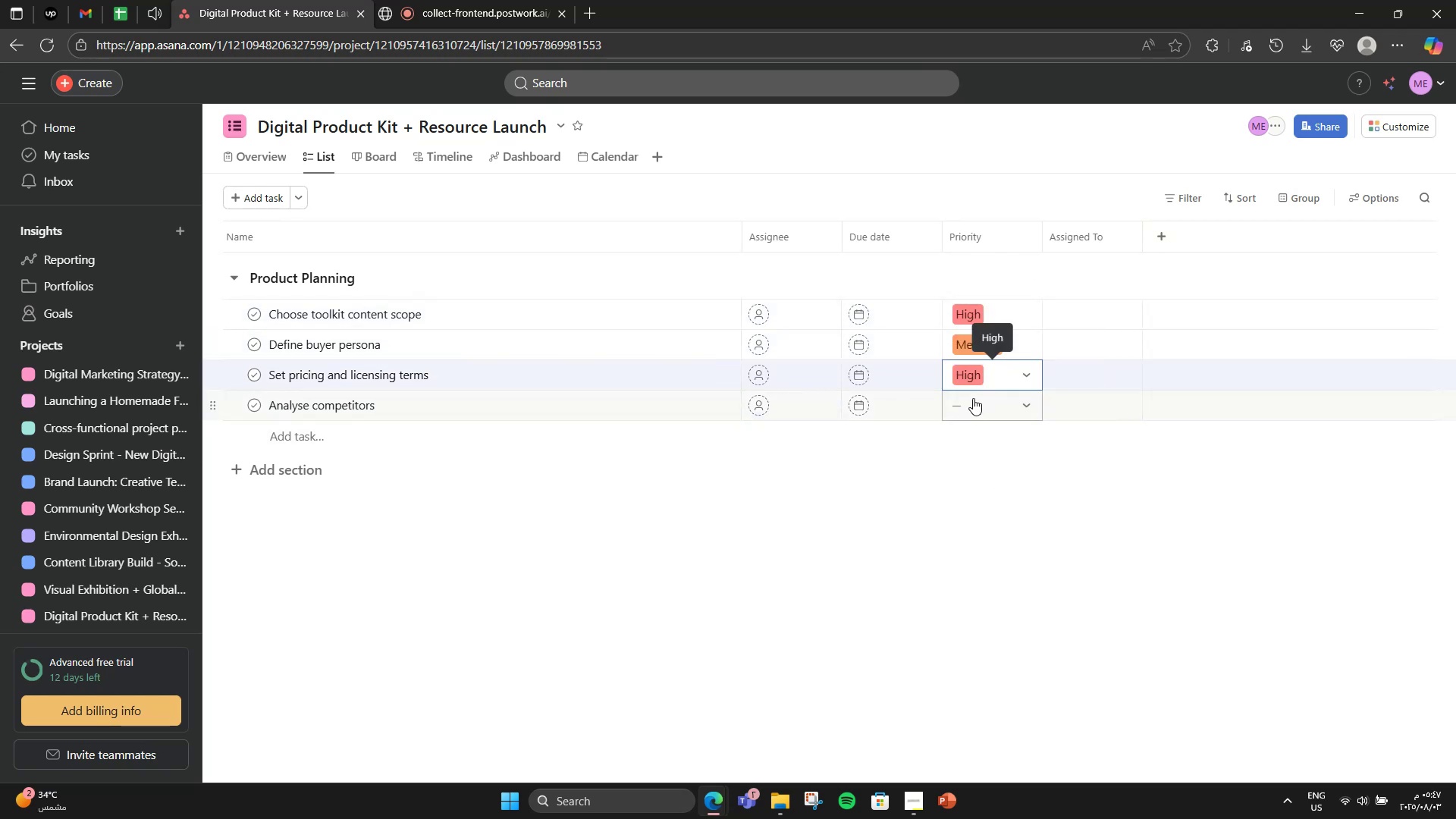 
left_click([973, 398])
 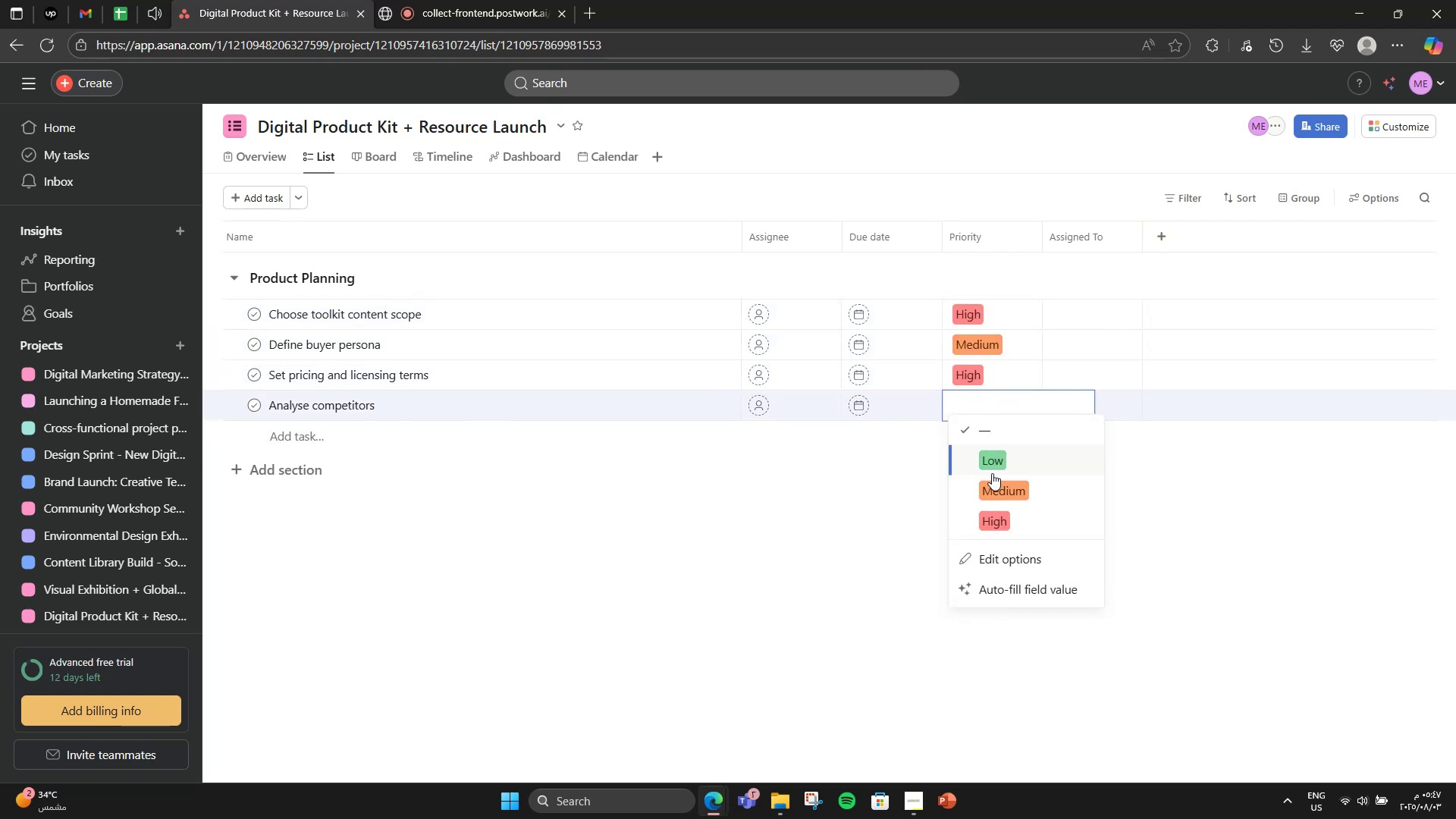 
left_click([992, 473])
 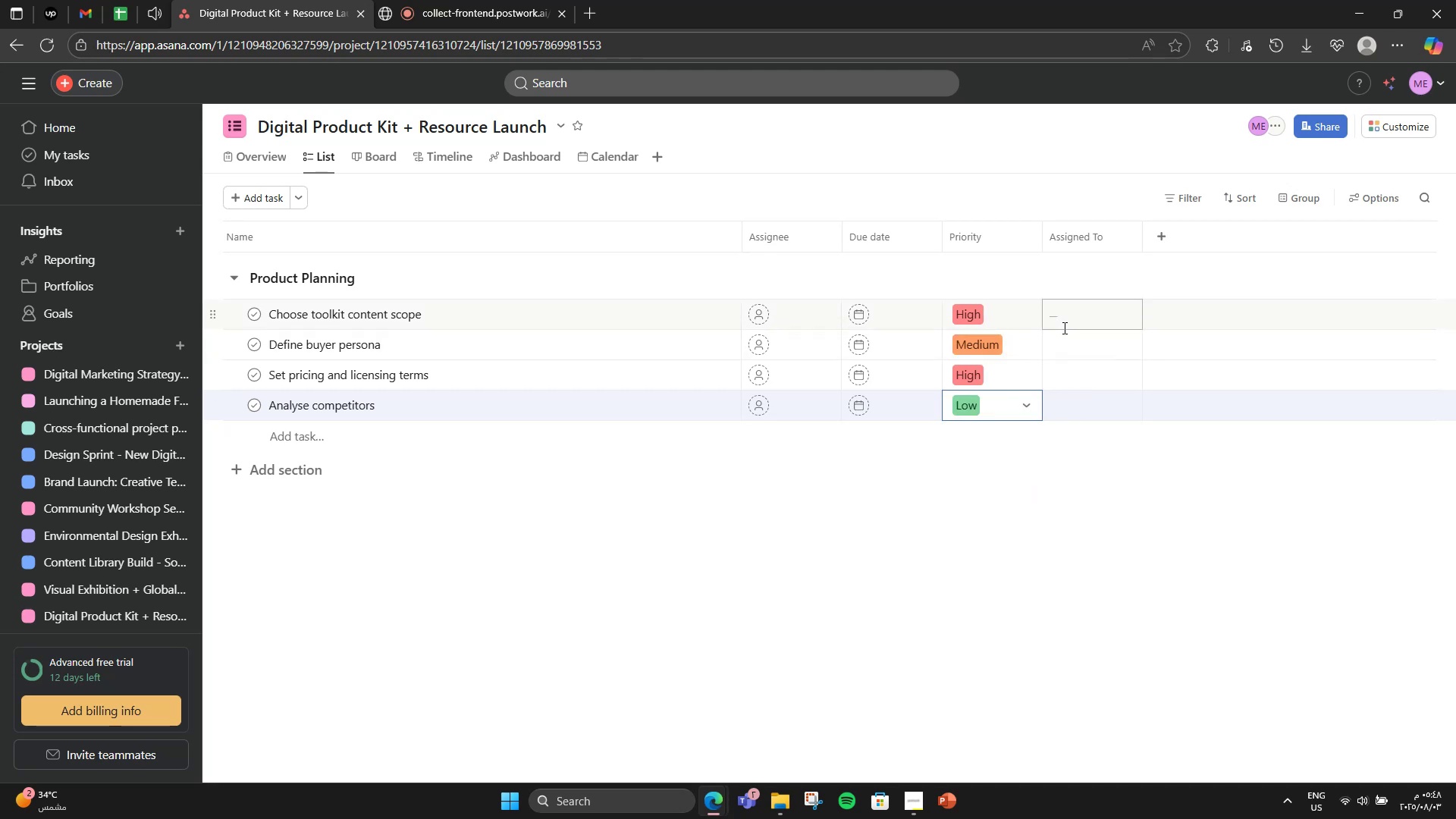 
left_click([1063, 328])
 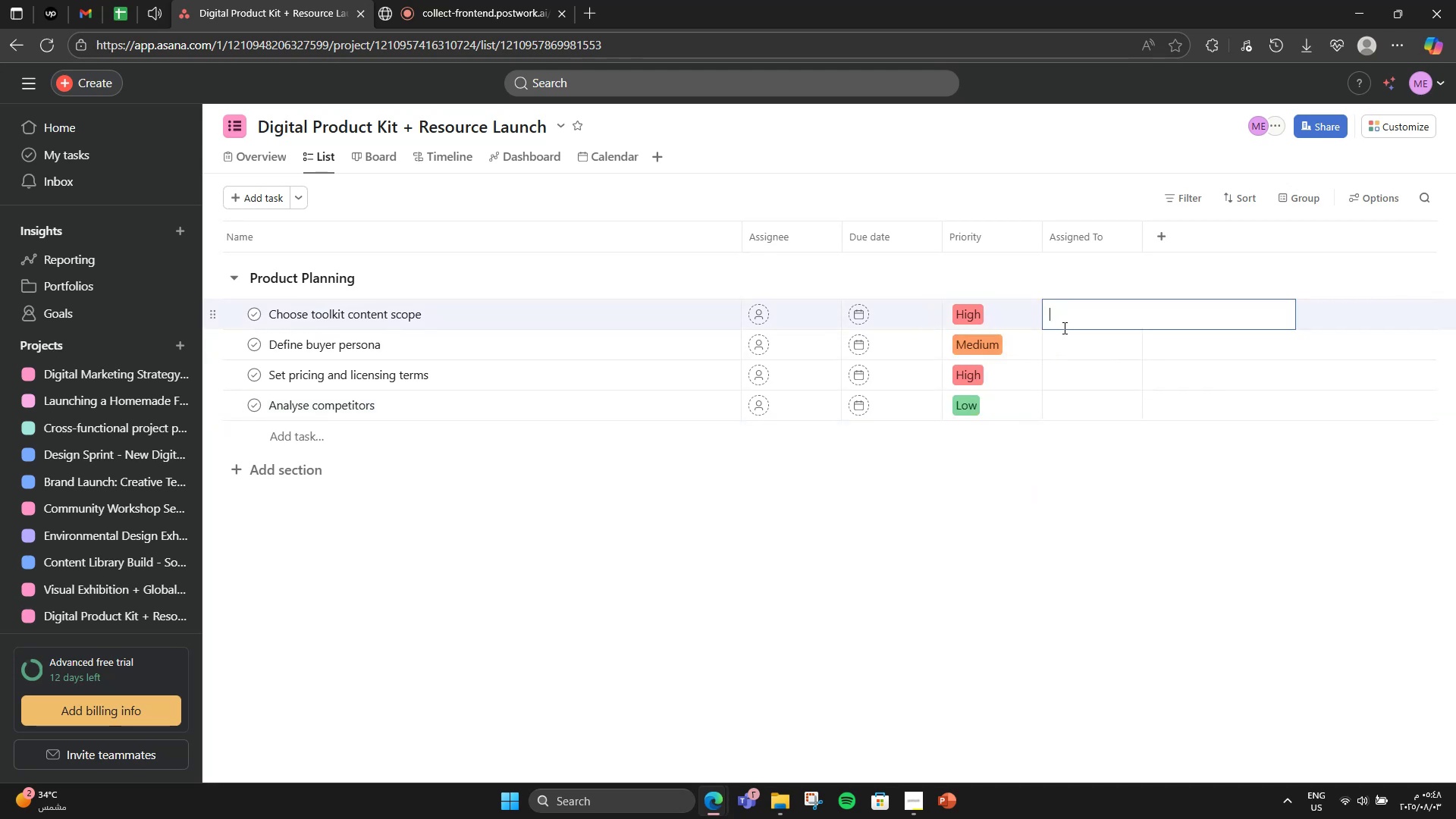 
type(Product Lead)
 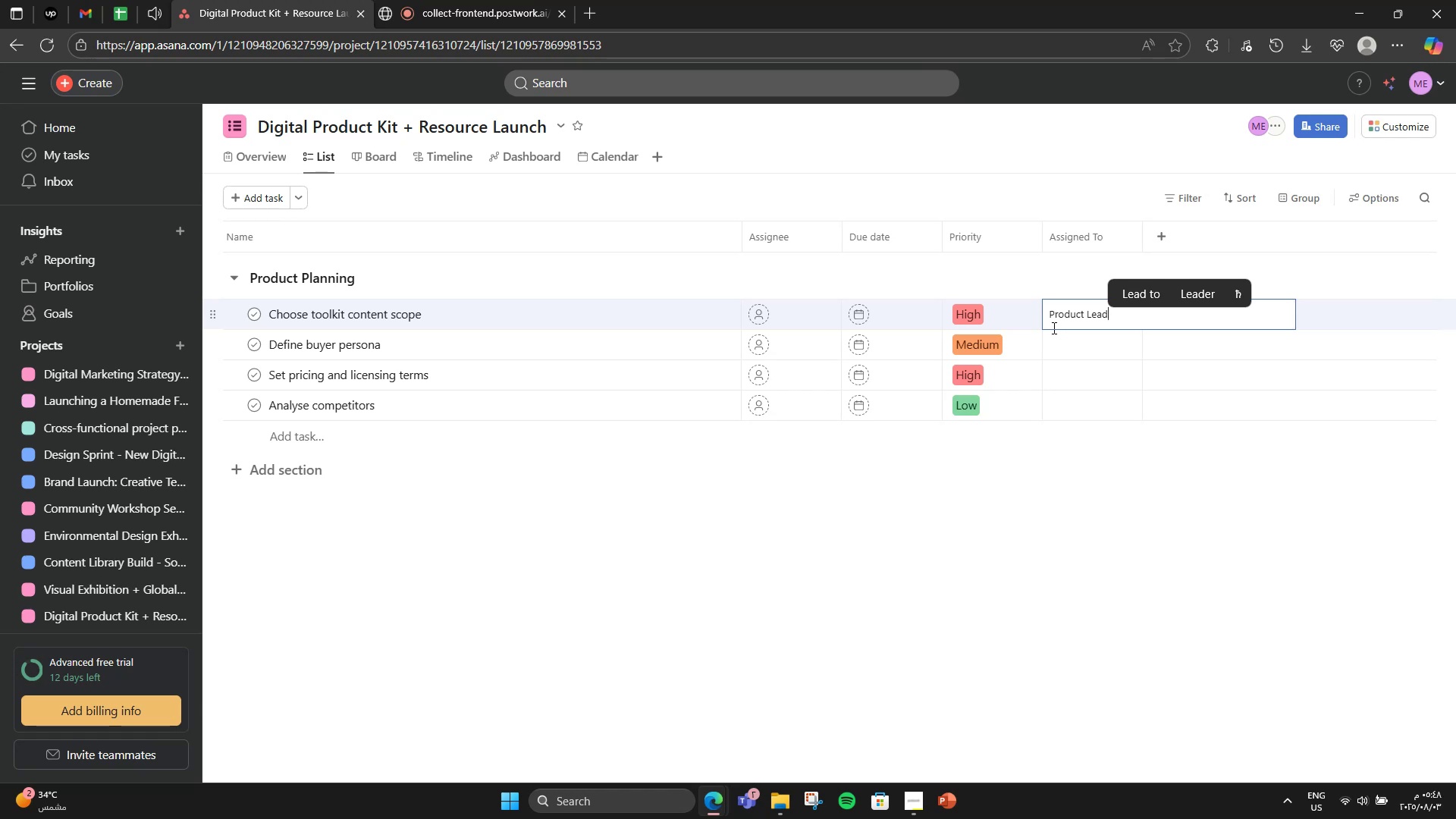 
left_click([1050, 340])
 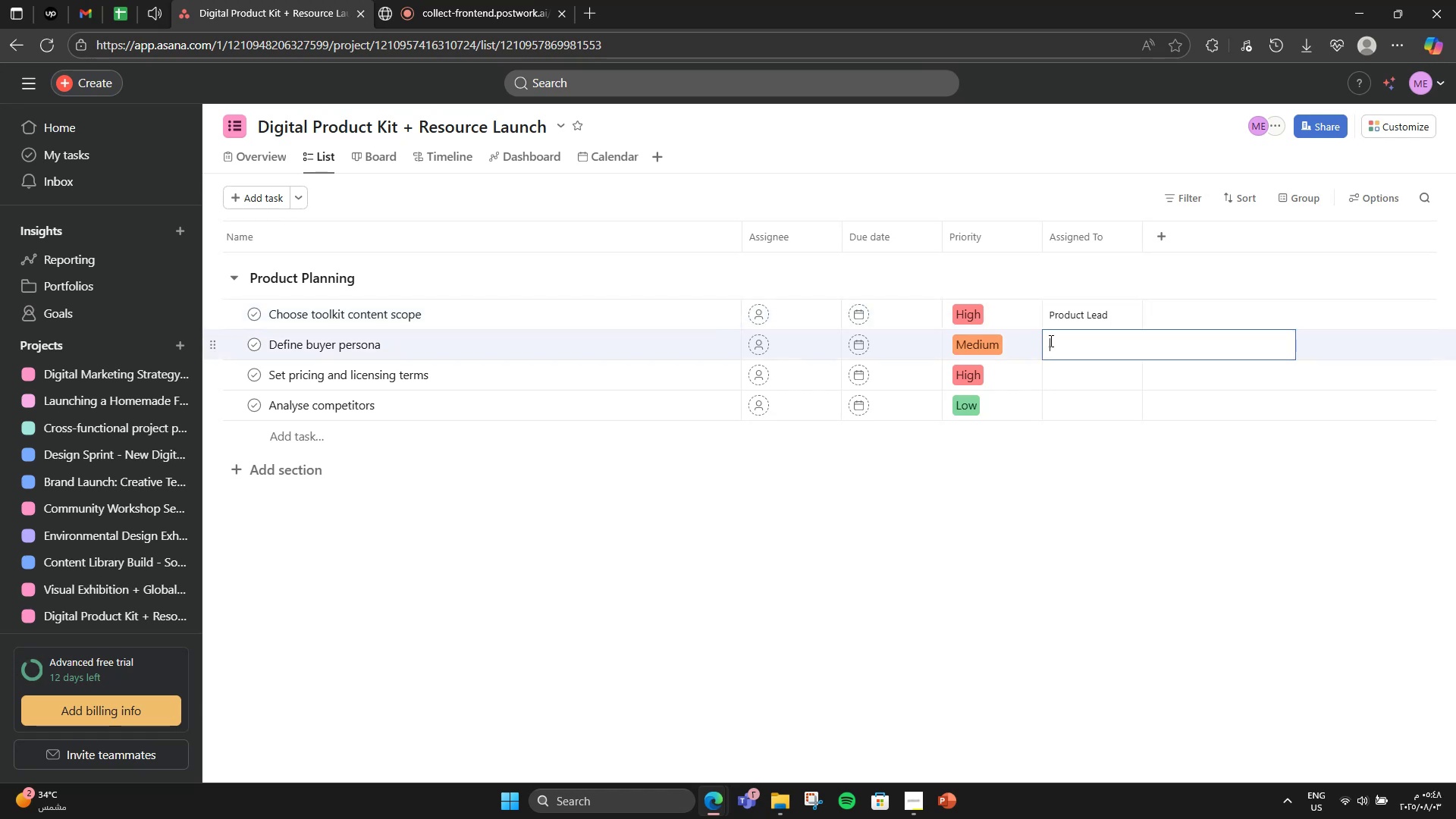 
type(Marketing Strag)
key(Backspace)
type(tegist)
 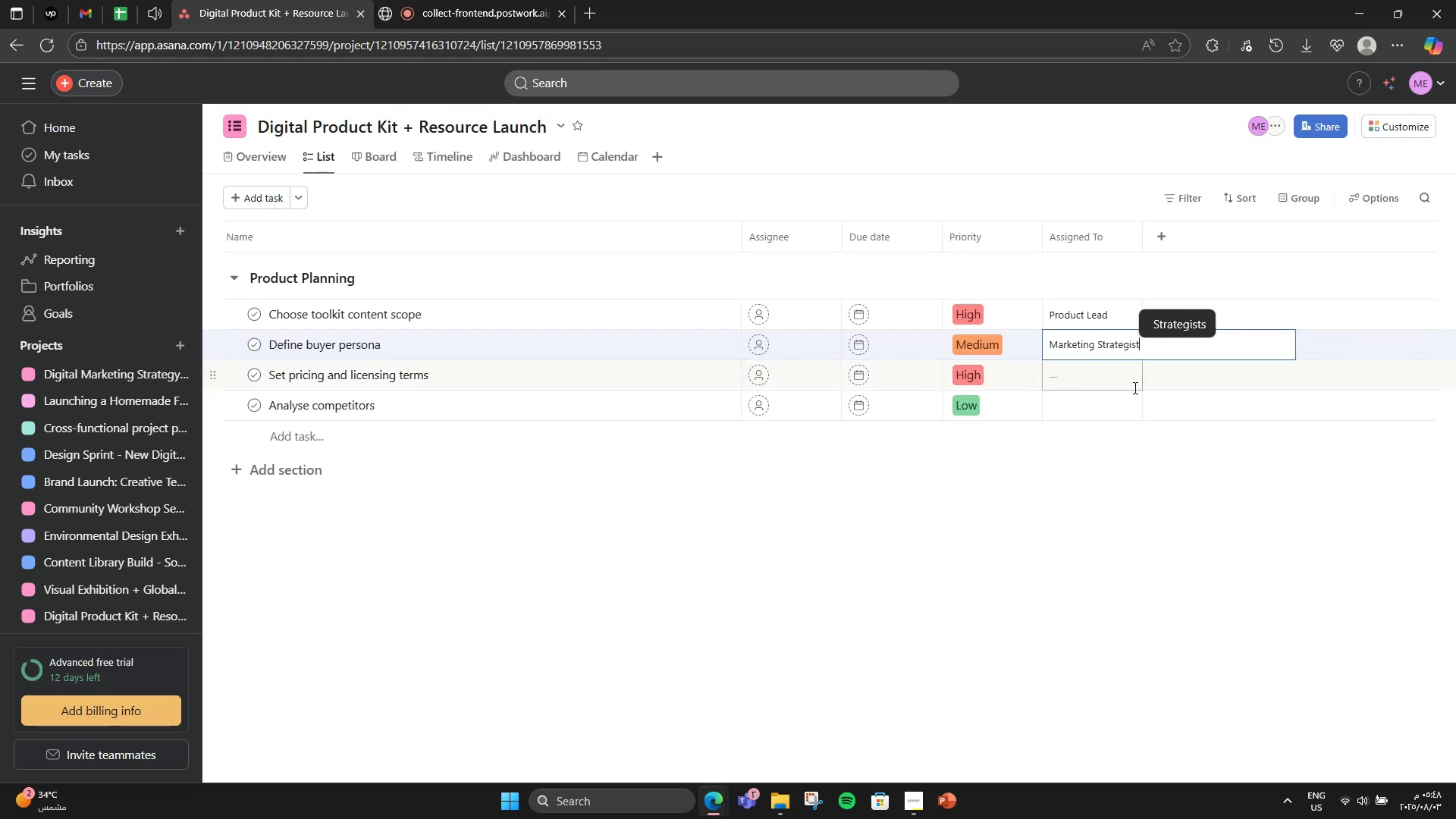 
left_click([1133, 381])
 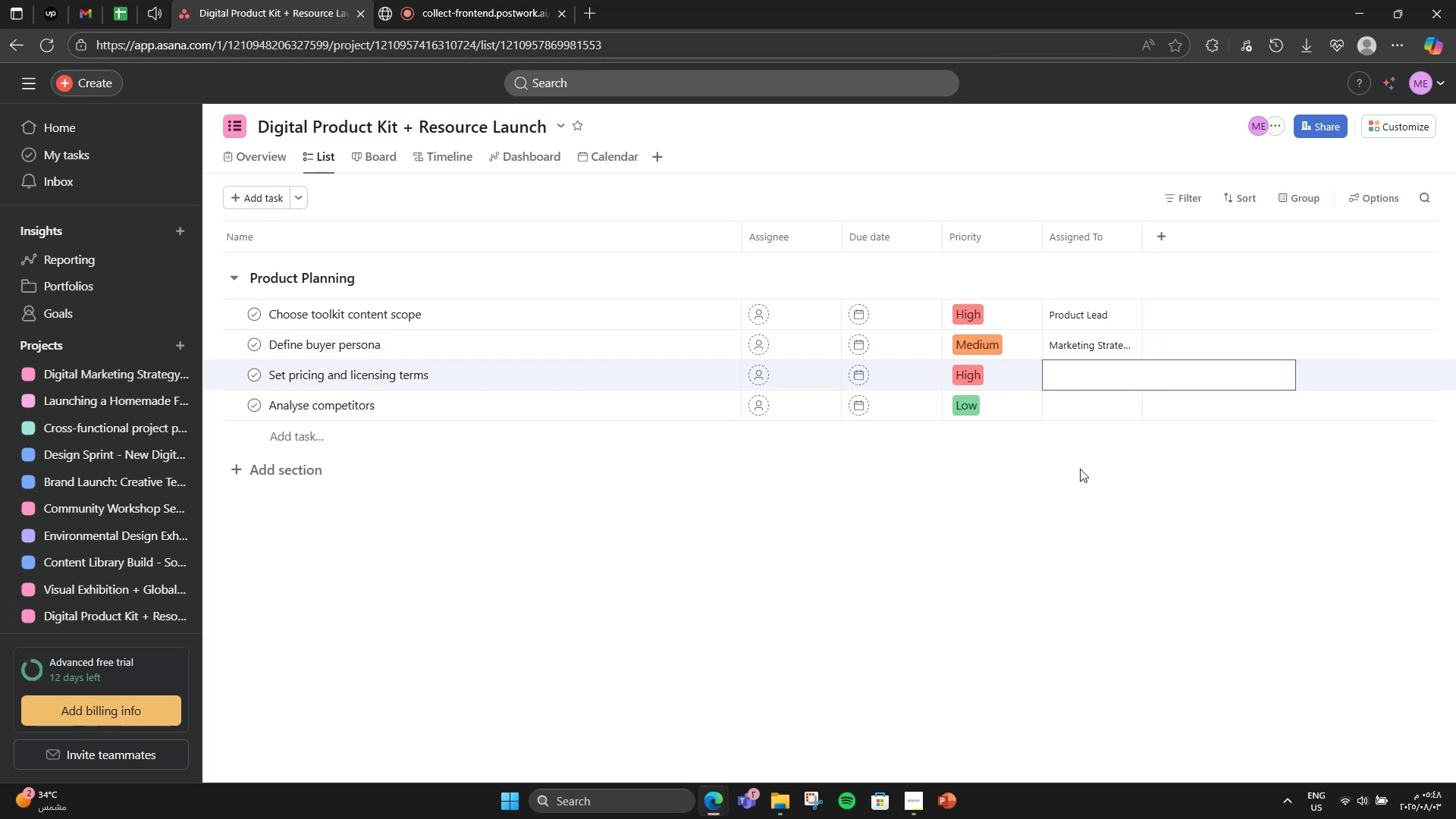 
type(Legal Advisor)
 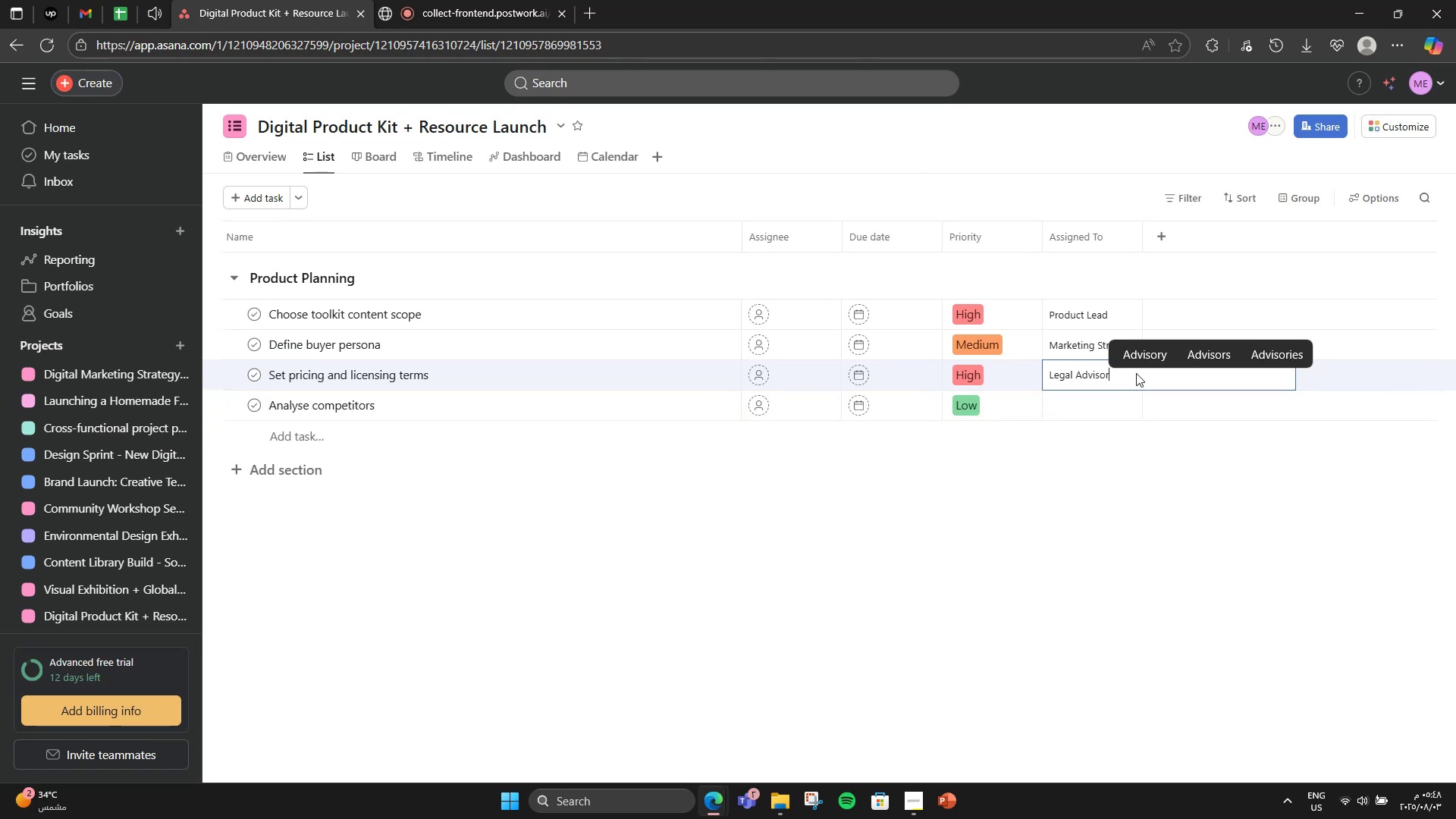 
left_click([1138, 410])
 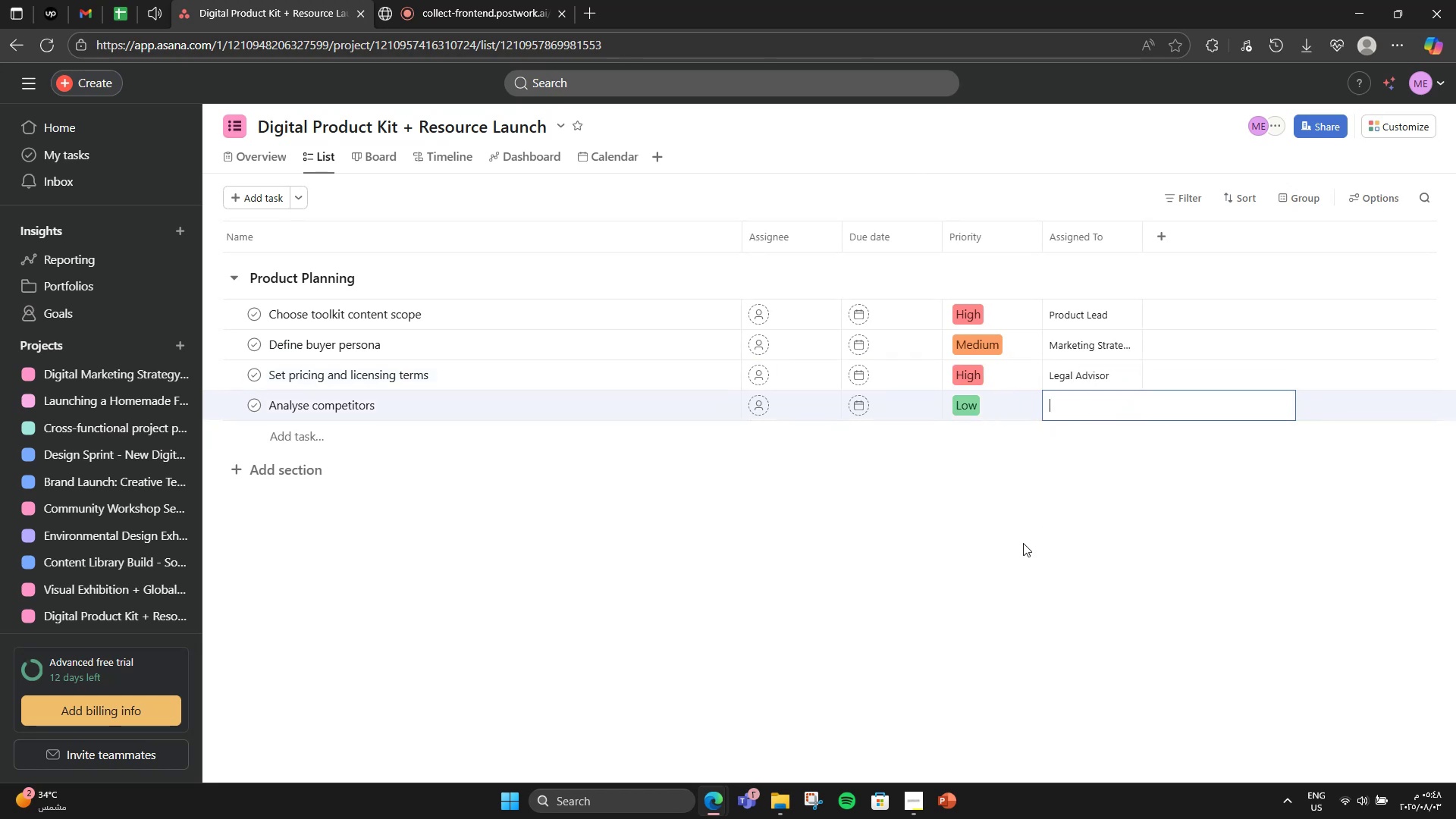 
type(Reseach AS[NumLock][NumLock])
key(Backspace)
type(ssistant)
 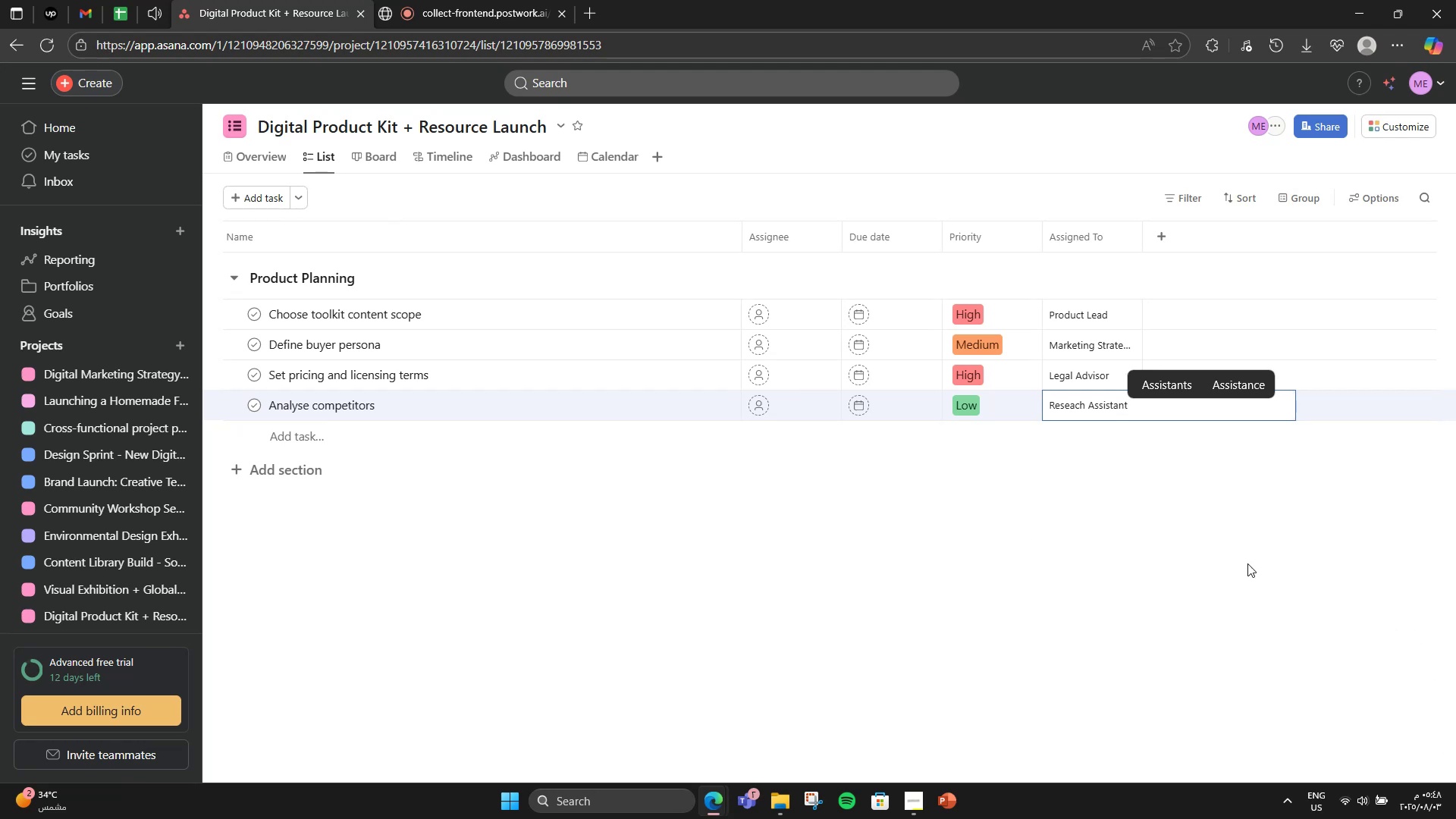 
left_click([1227, 550])
 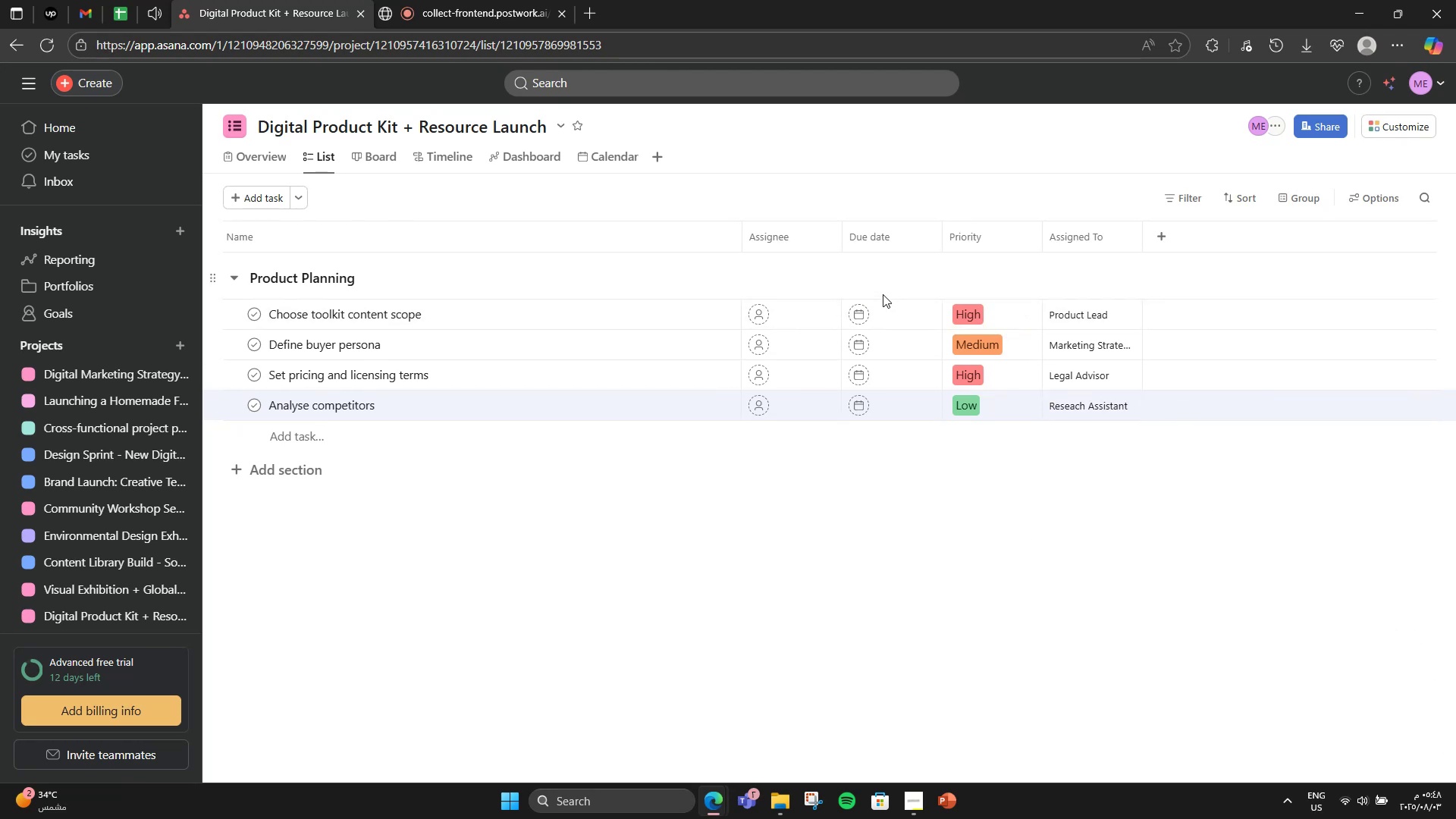 
wait(5.29)
 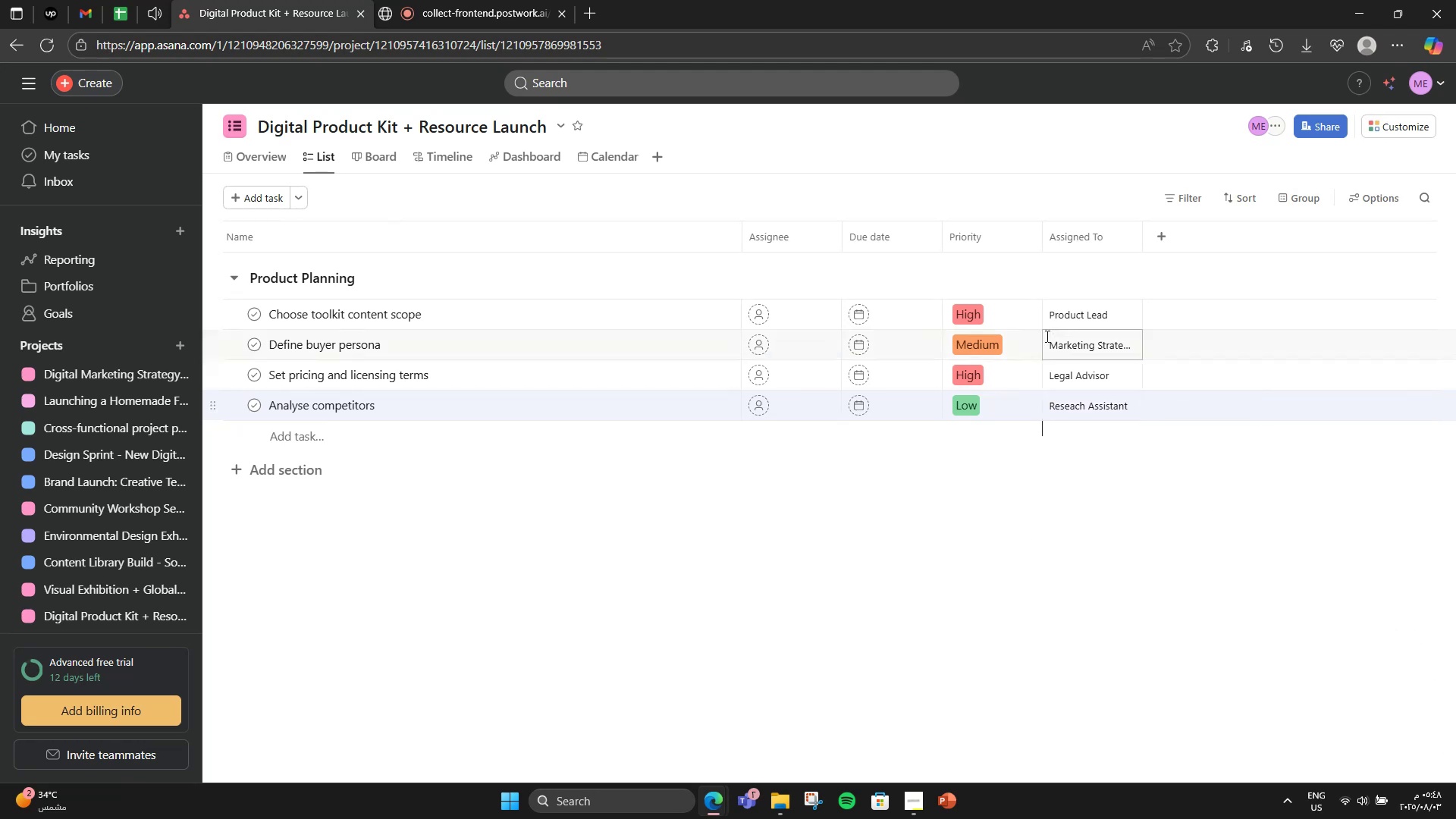 
left_click([883, 294])
 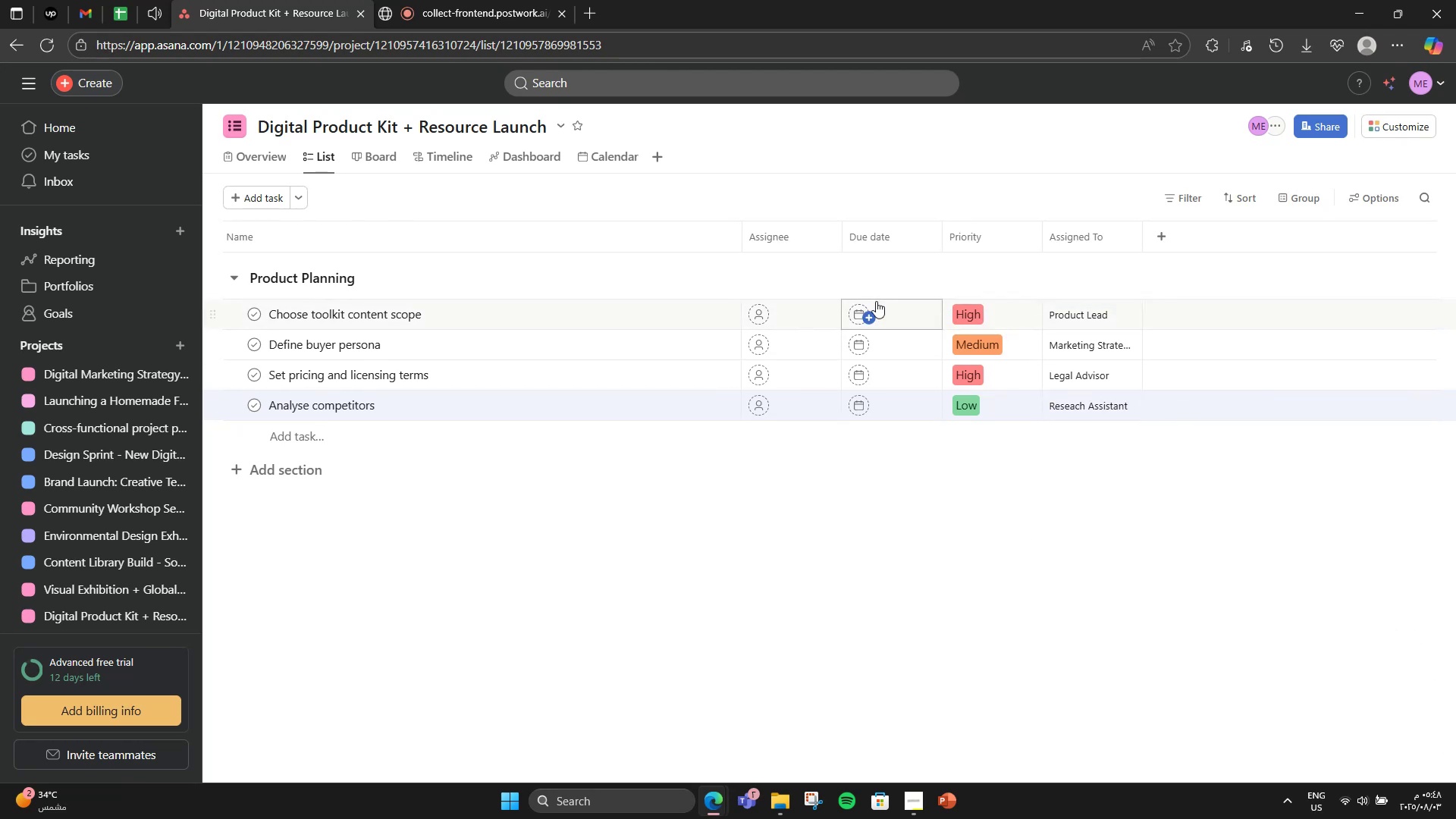 
left_click([876, 301])
 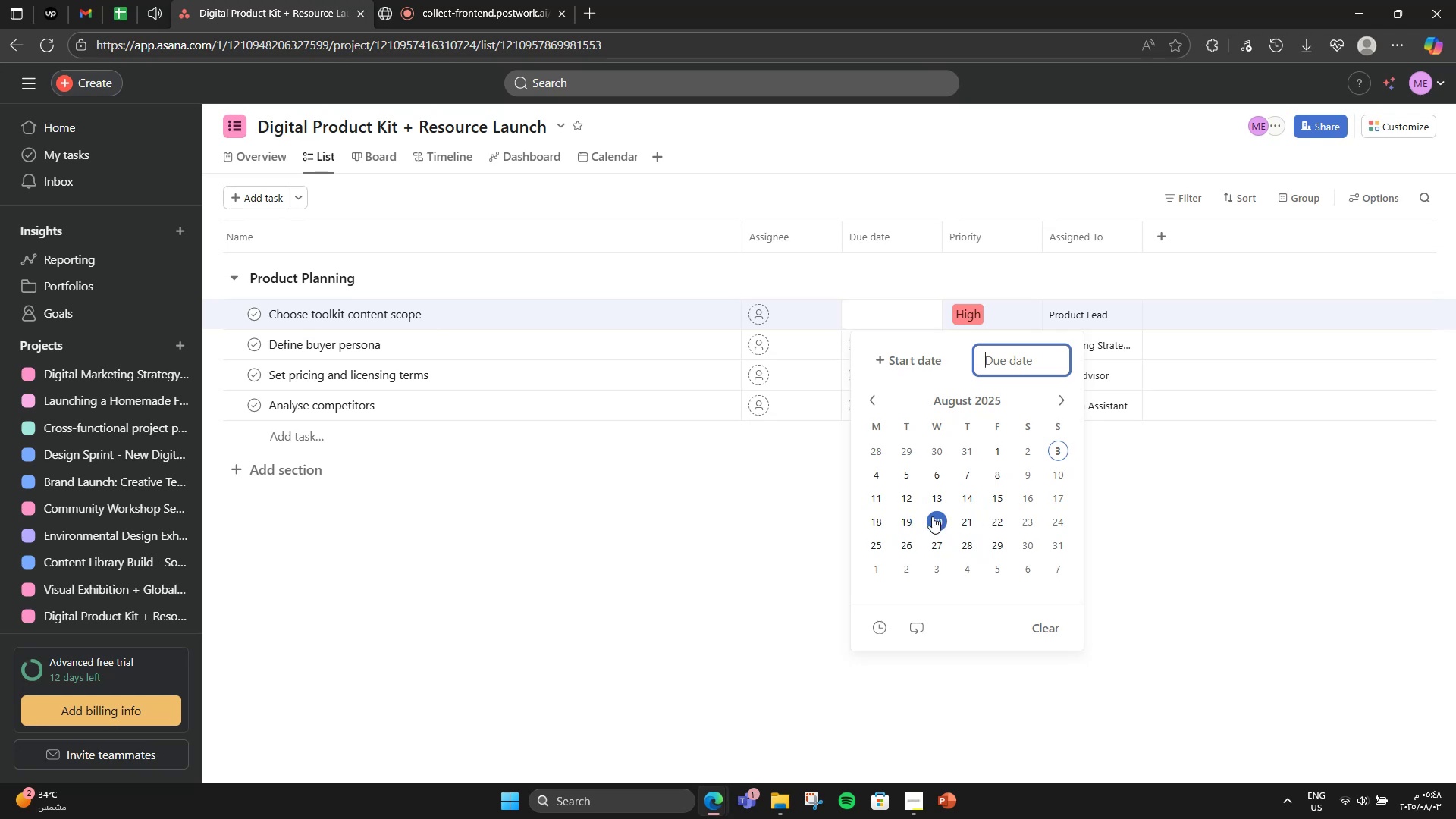 
left_click([982, 500])
 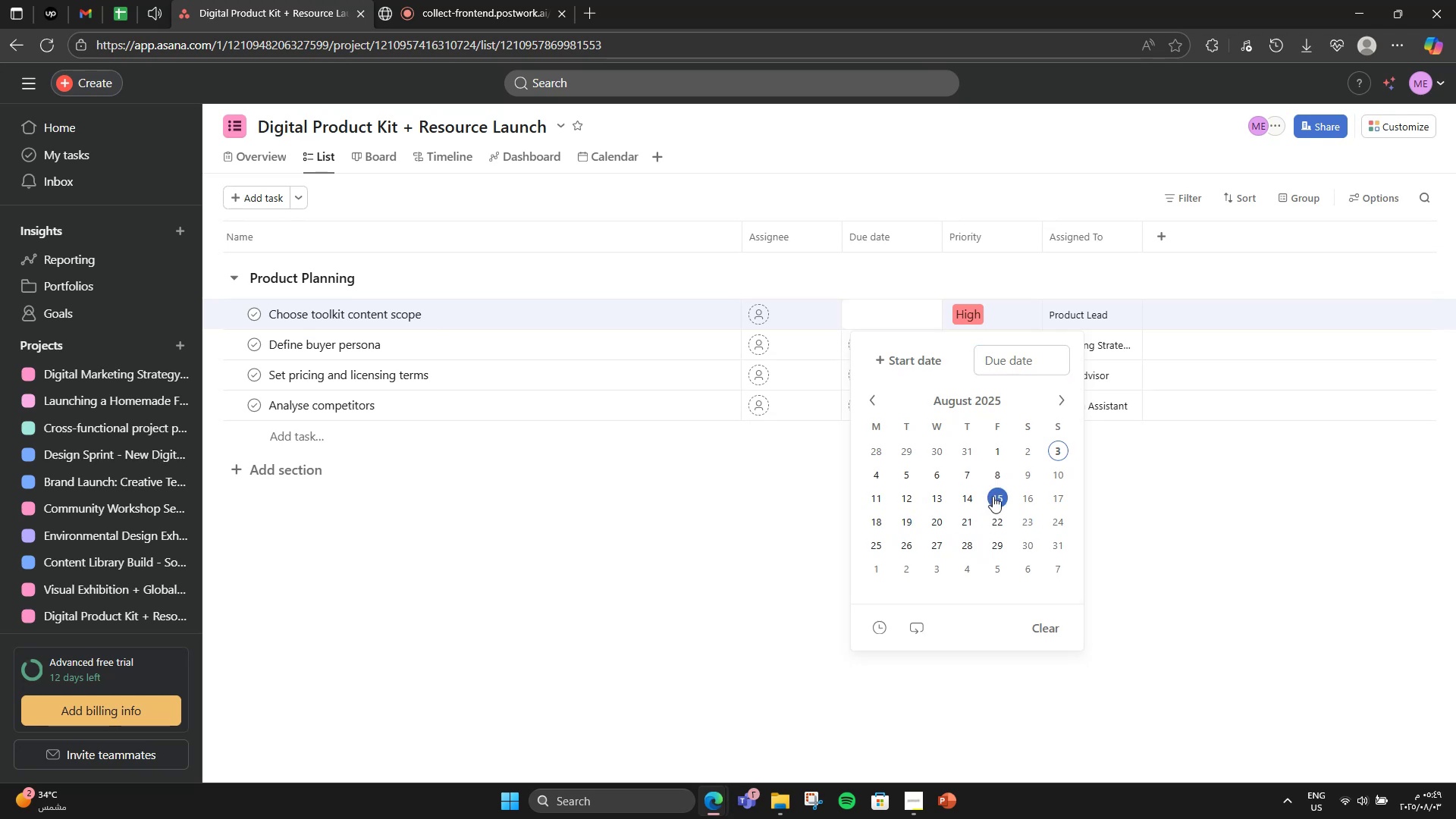 
left_click([993, 496])
 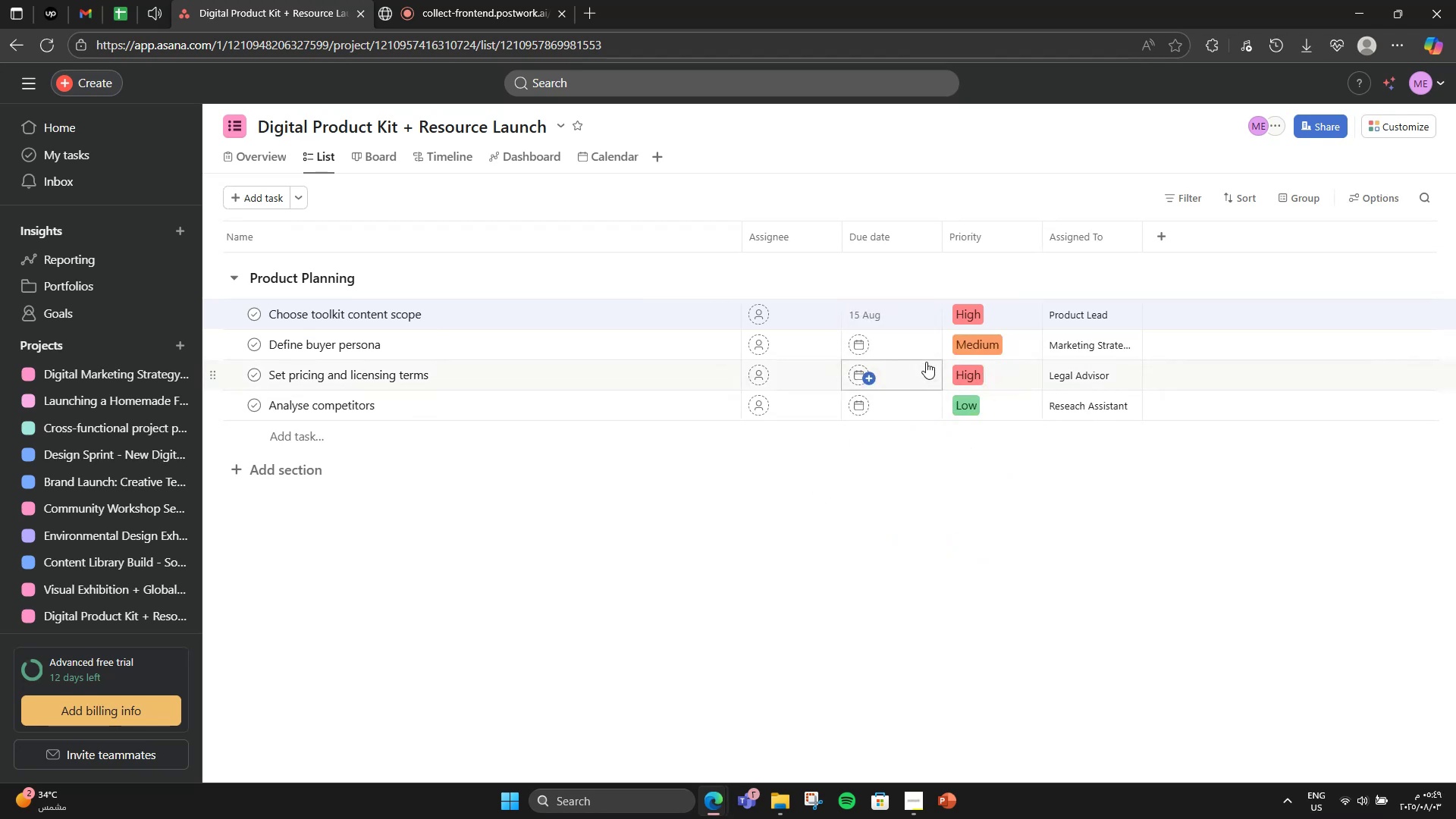 
left_click([917, 347])
 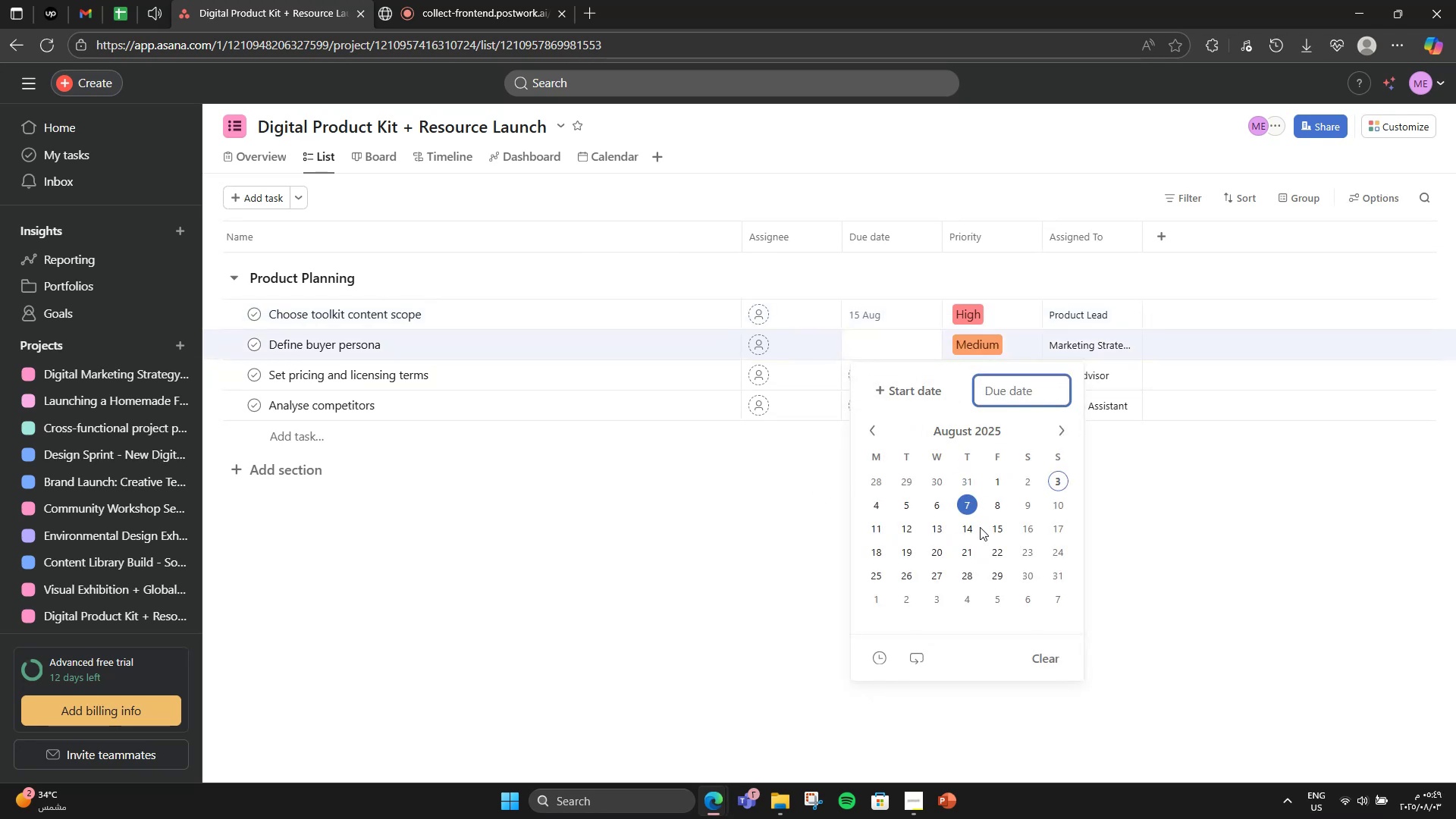 
left_click([1040, 526])
 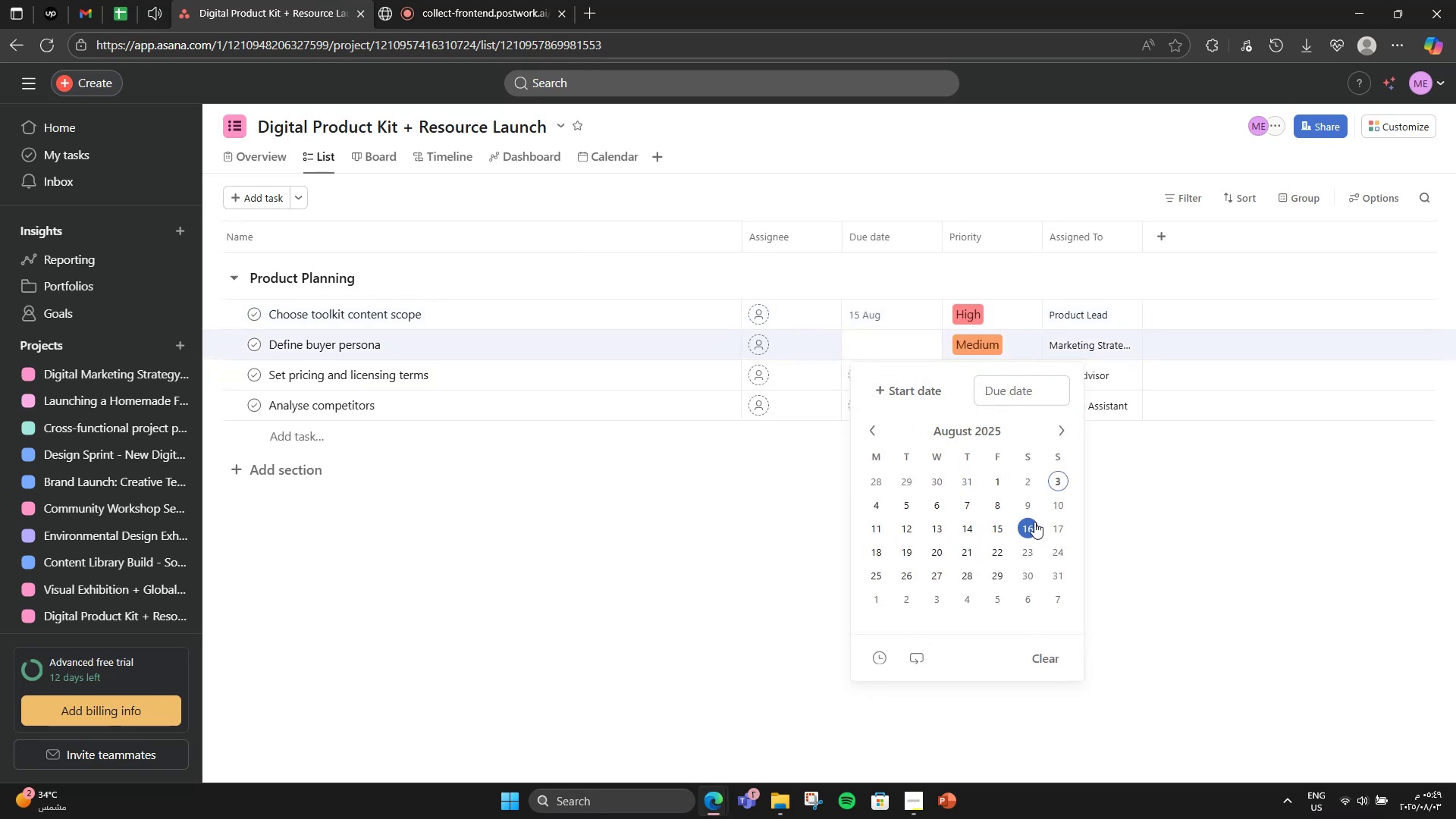 
left_click([1034, 522])
 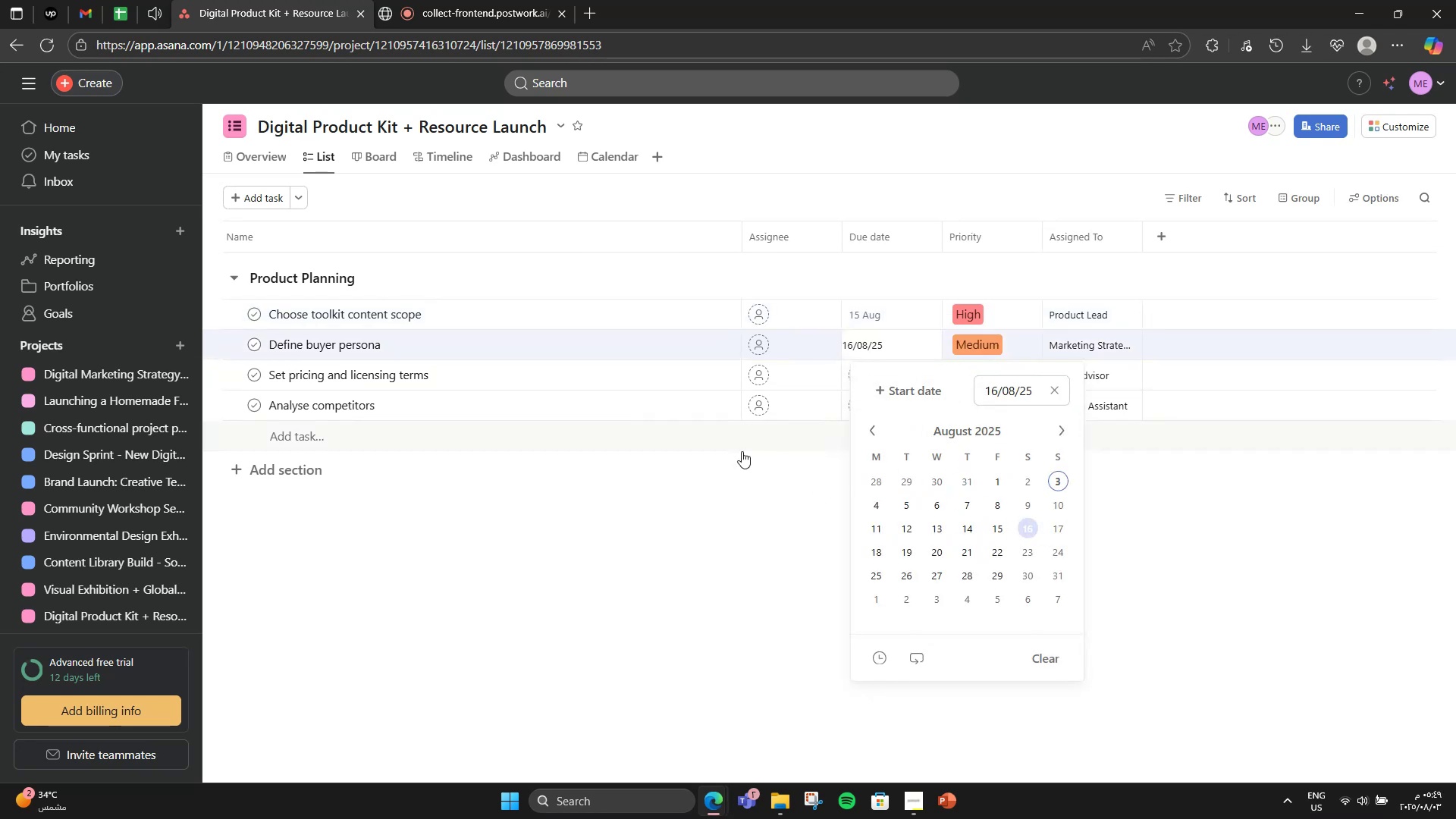 
left_click([741, 451])
 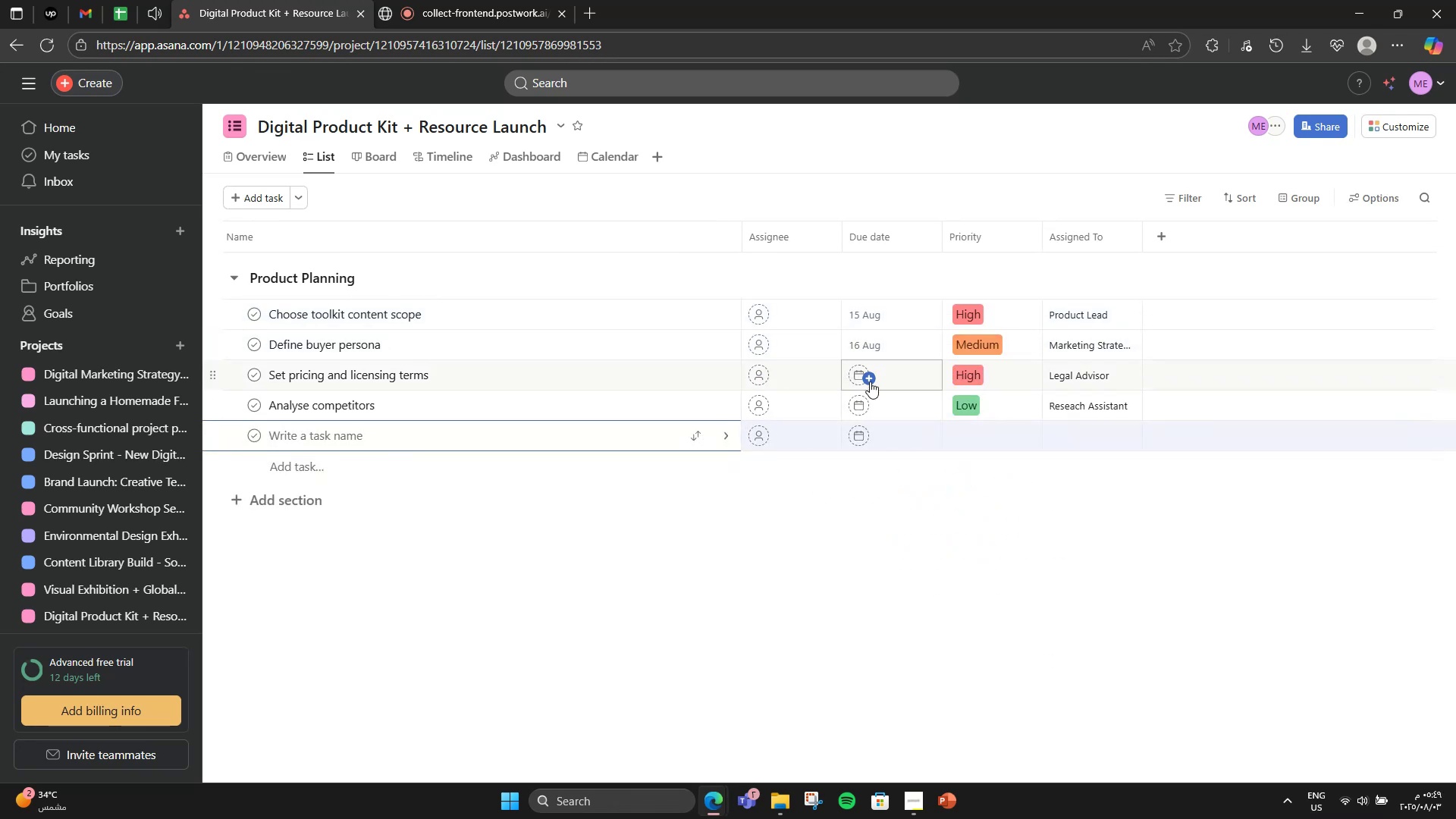 
left_click([880, 382])
 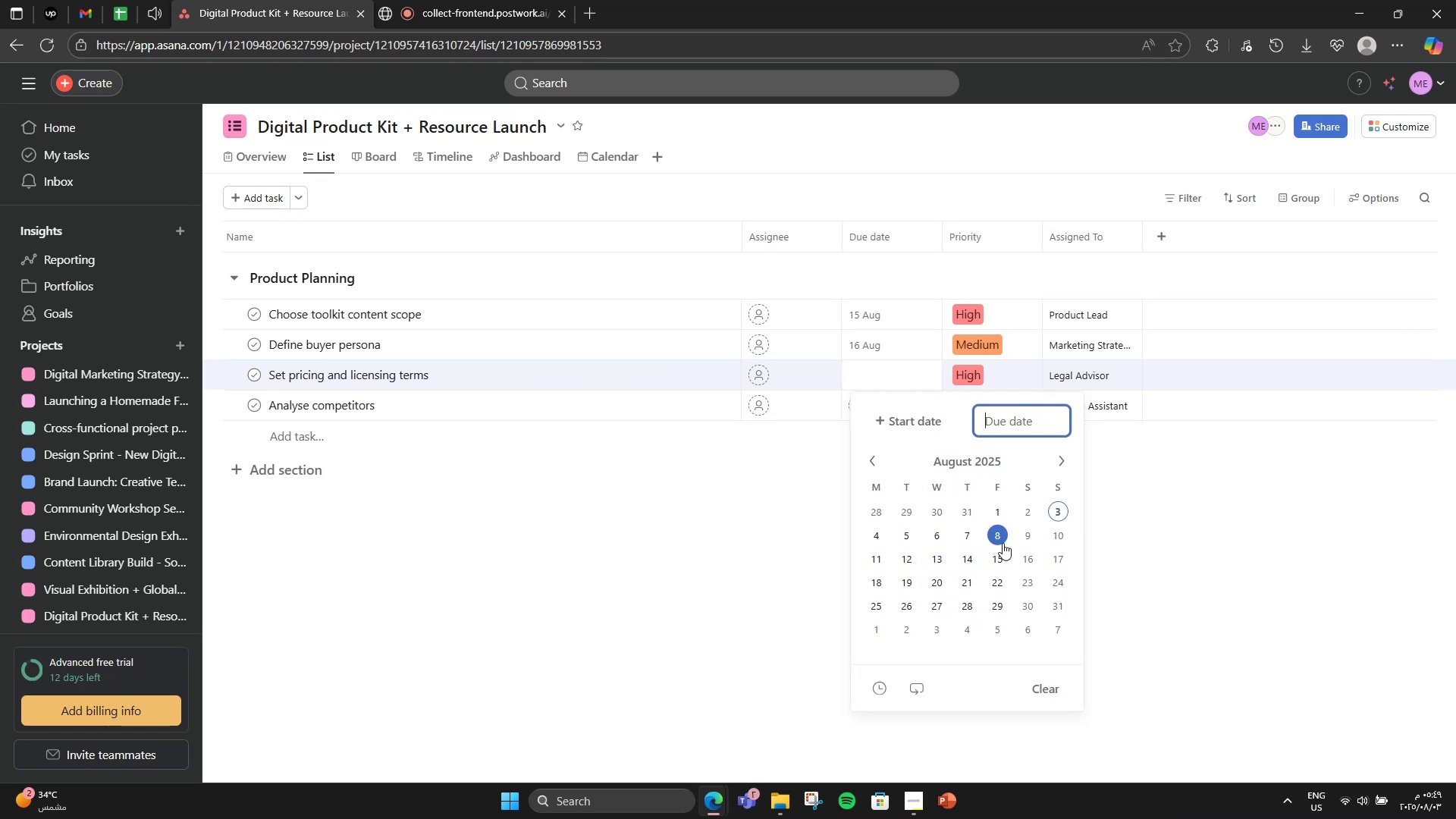 
left_click([1056, 556])
 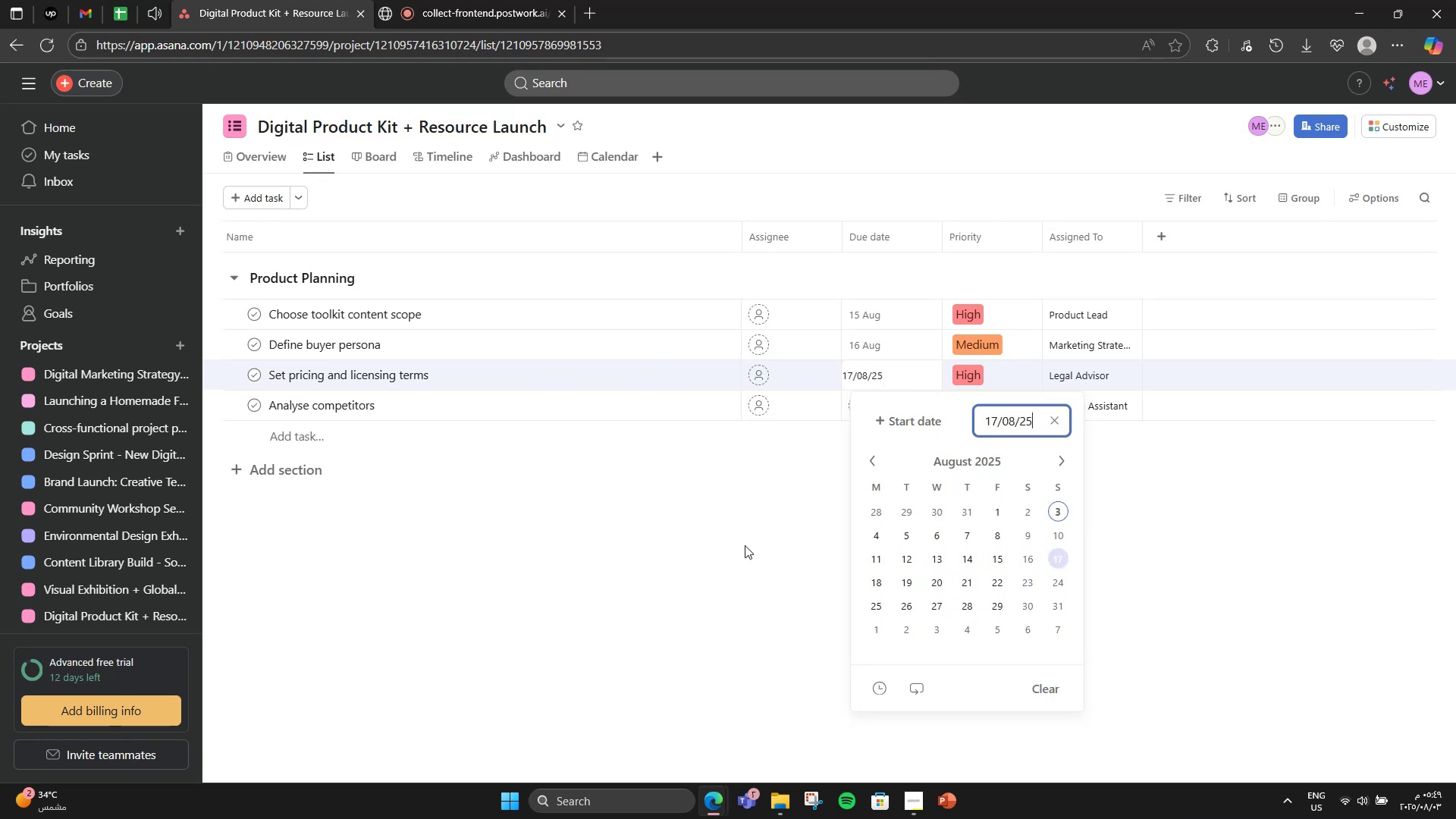 
left_click([745, 545])
 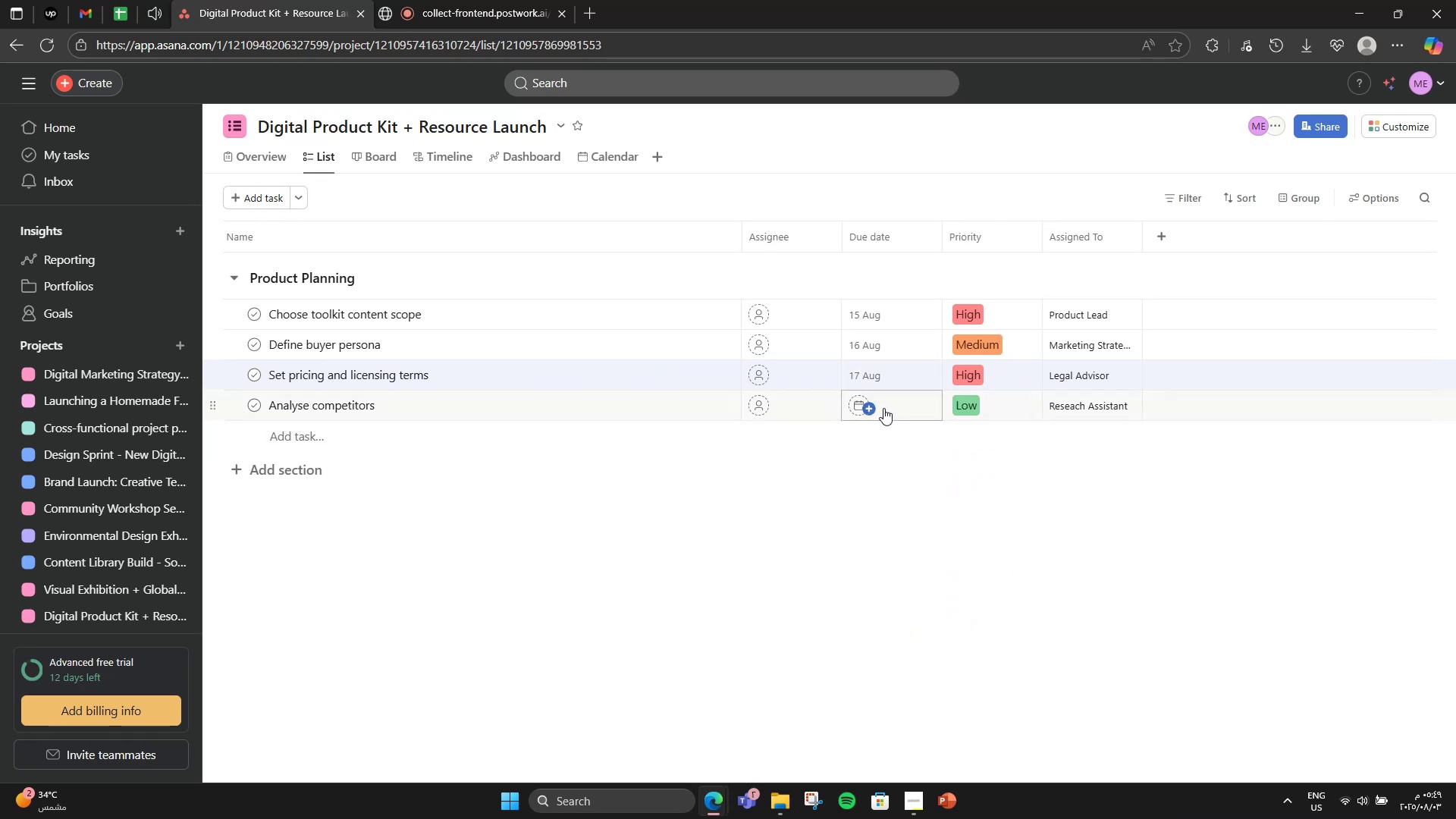 
left_click([883, 408])
 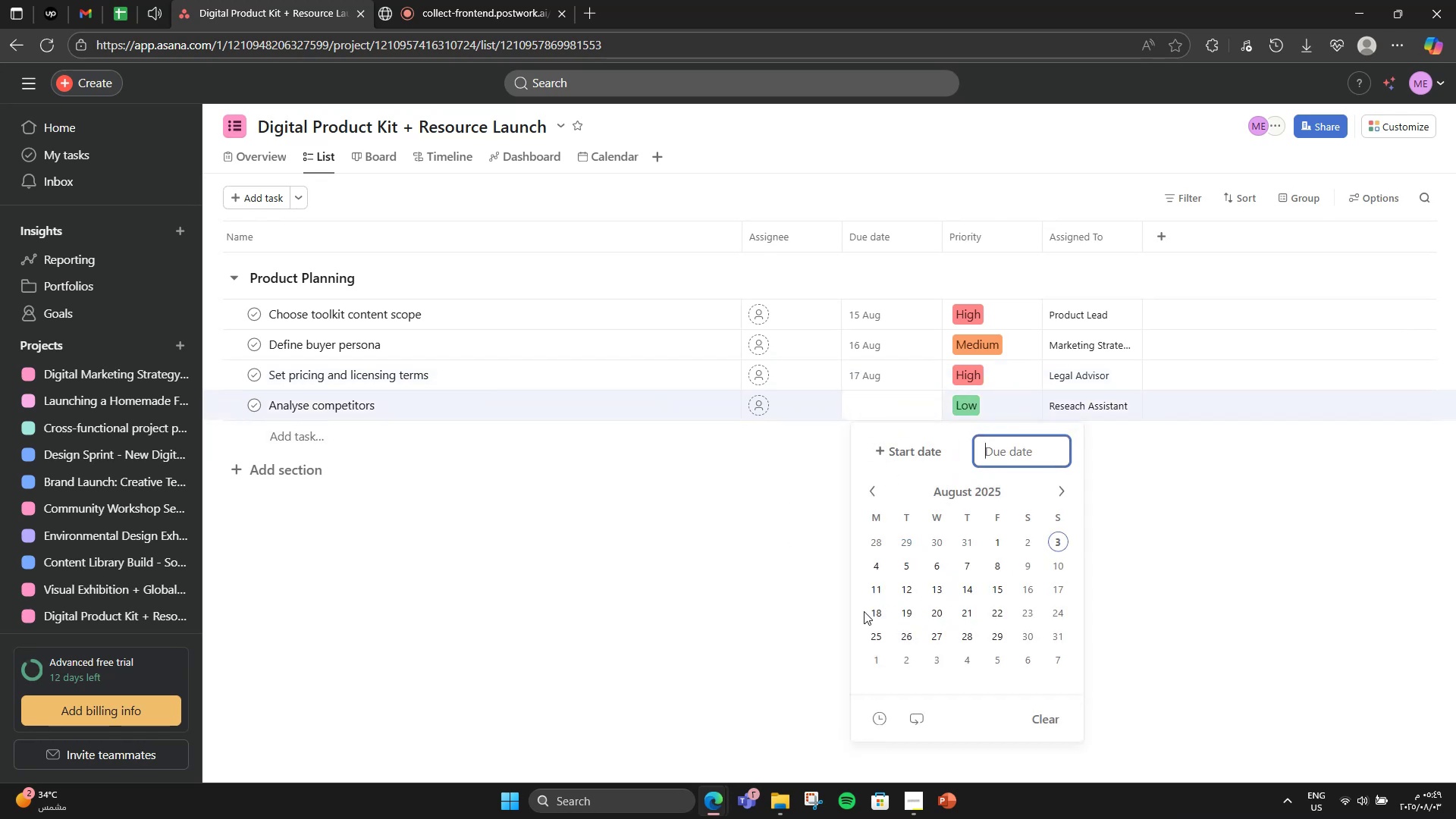 
double_click([778, 558])
 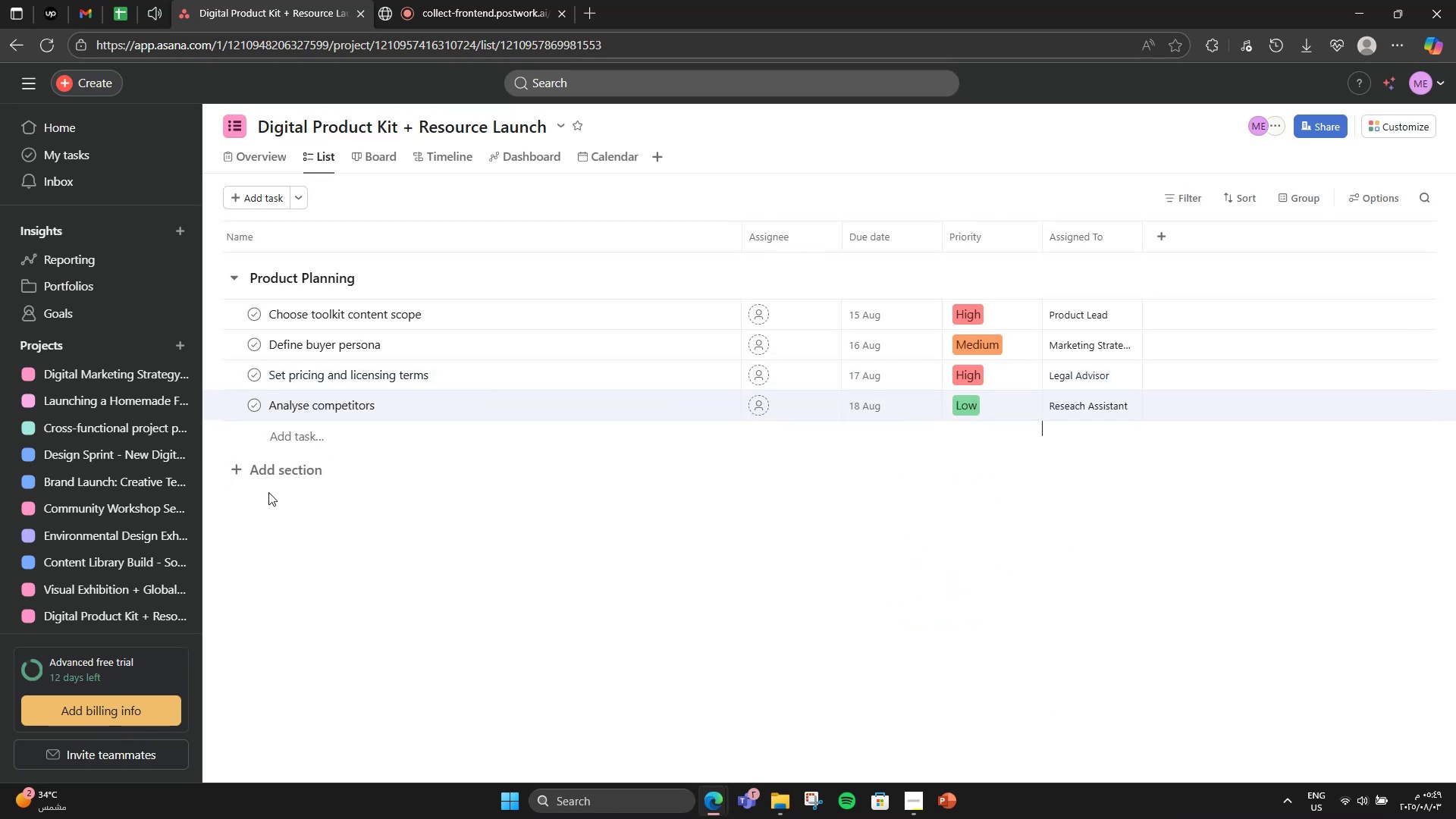 
left_click([280, 479])
 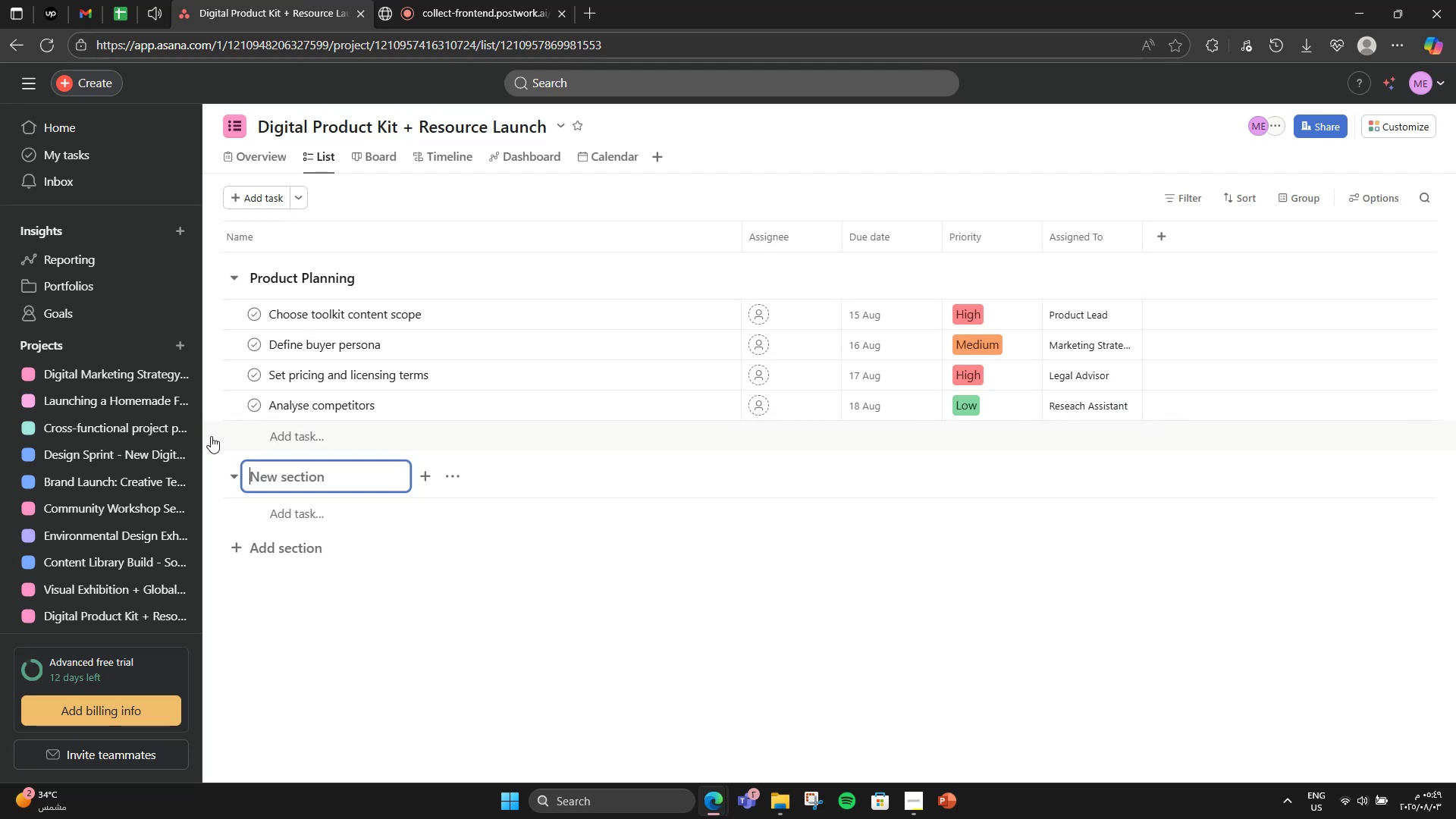 
type(Design & Production)
 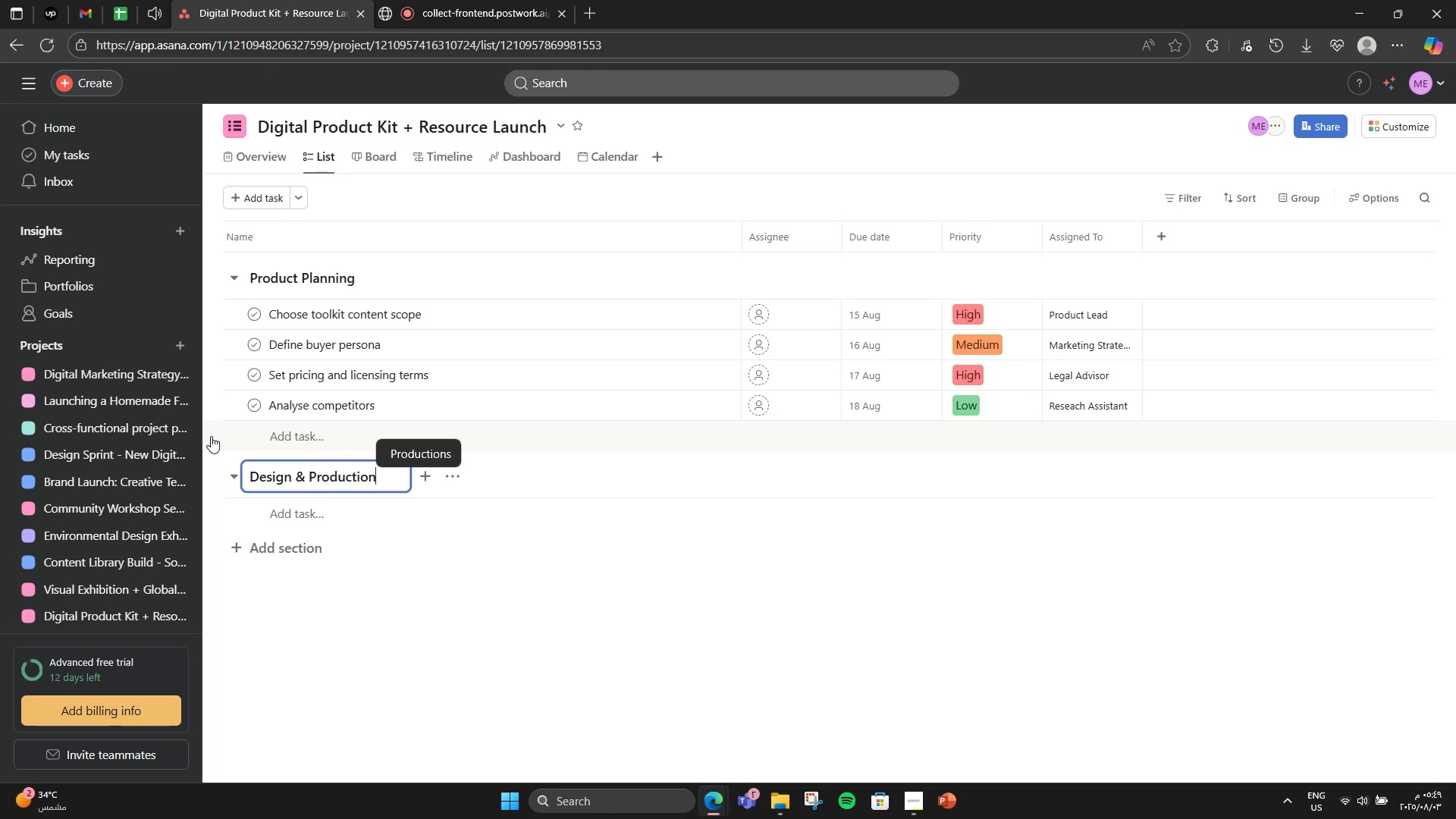 
left_click([281, 506])
 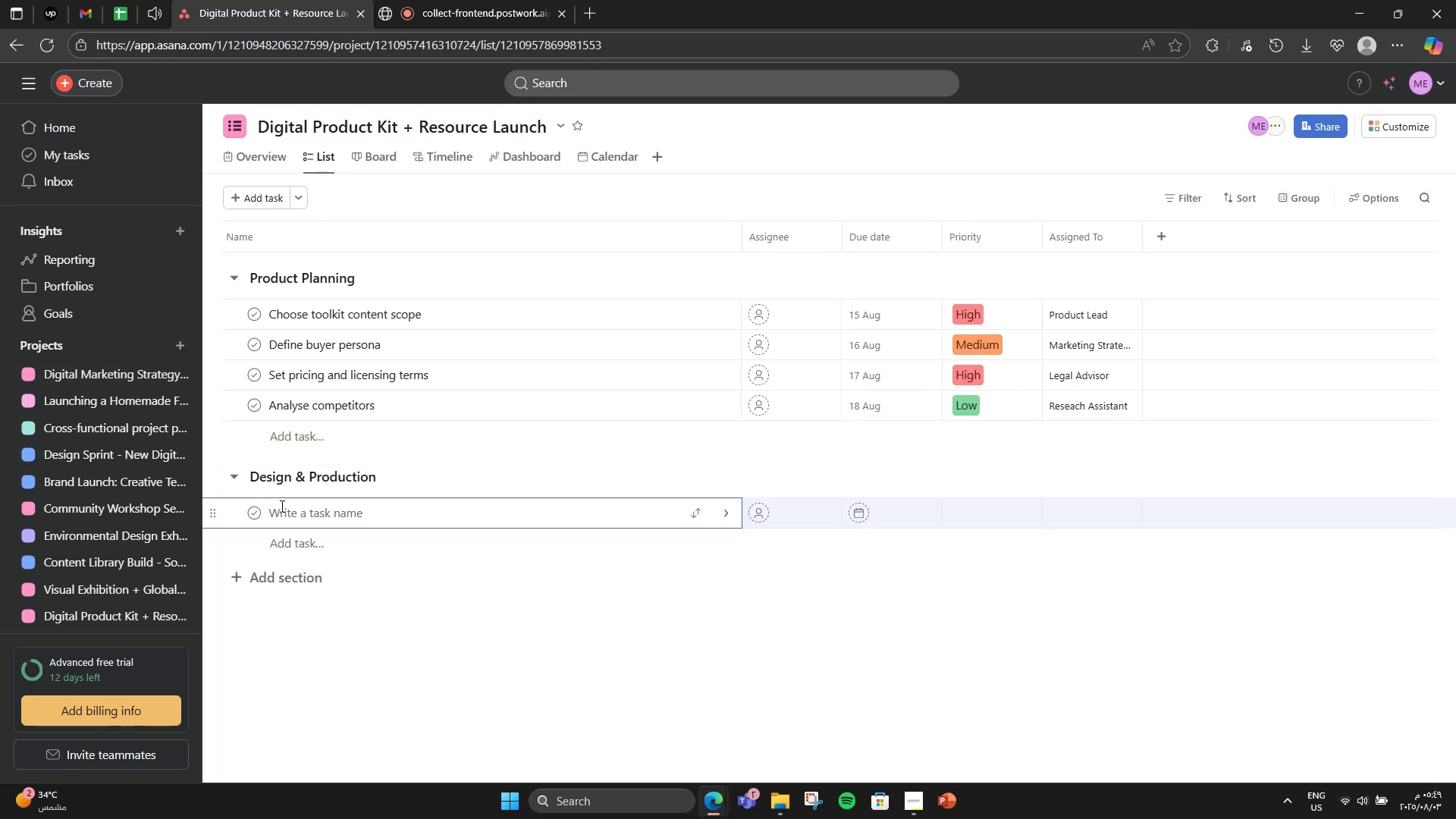 
type(Create 3 base product templates)
 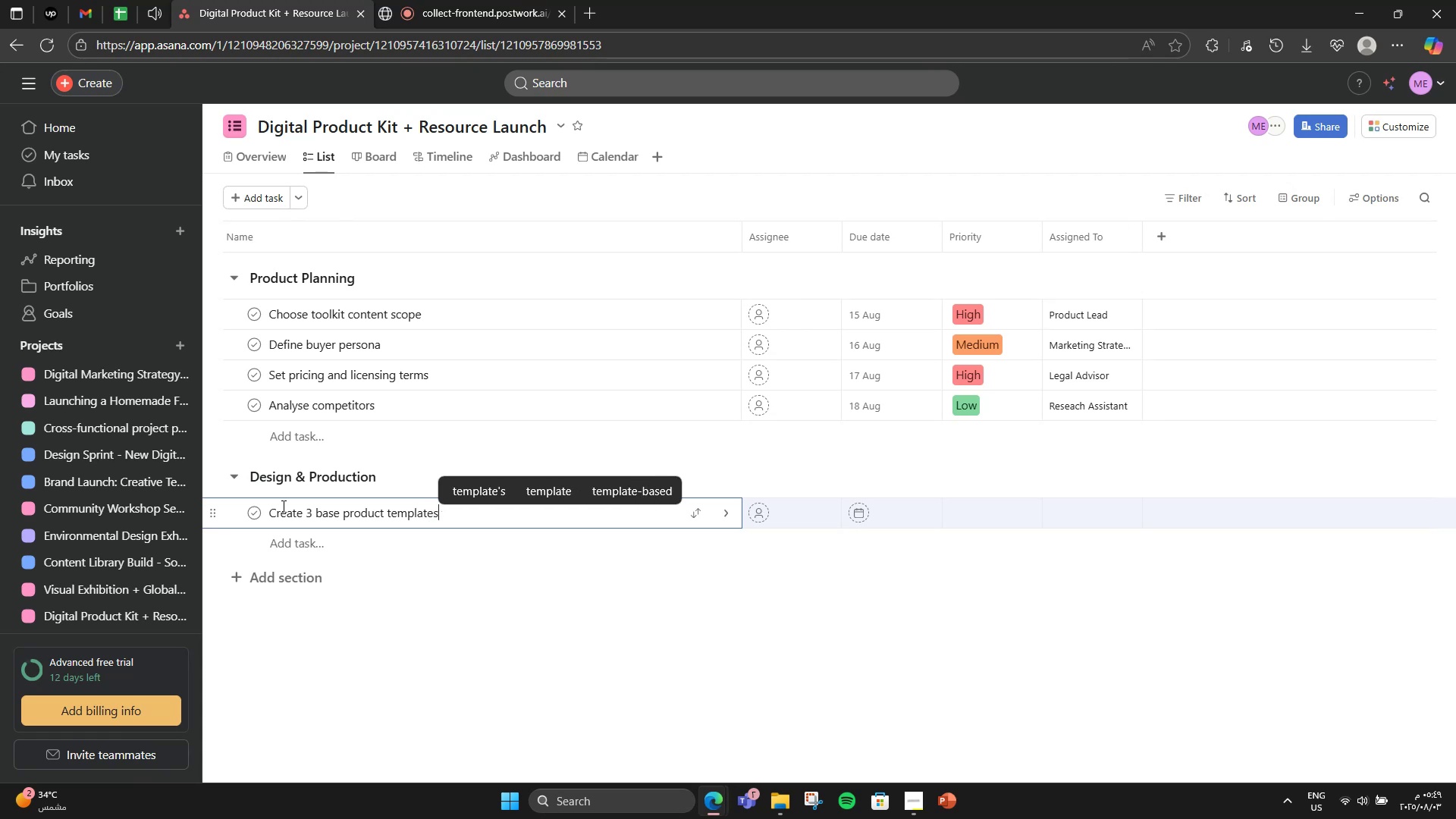 
key(Enter)
 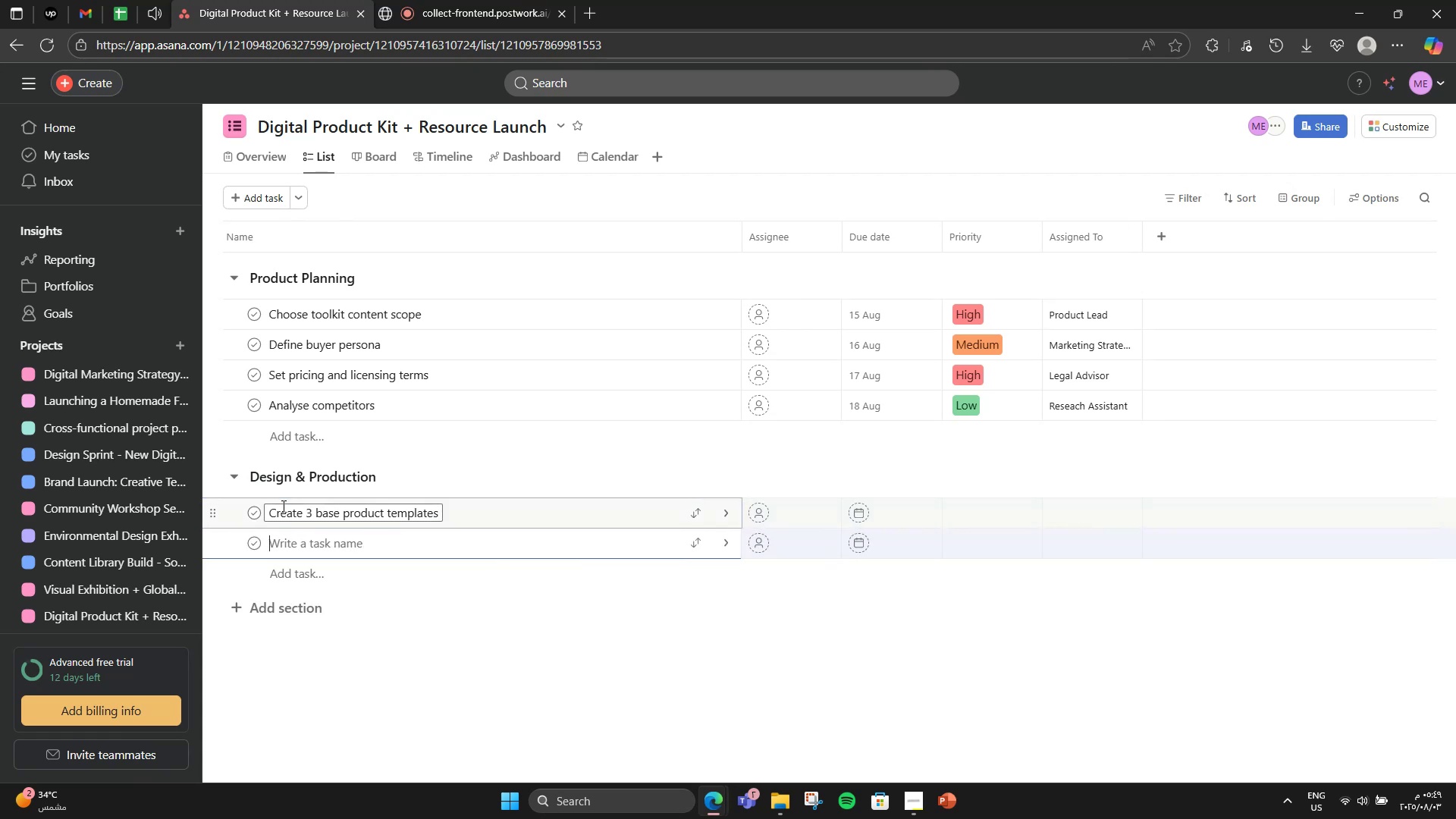 
type(Test file quality)
 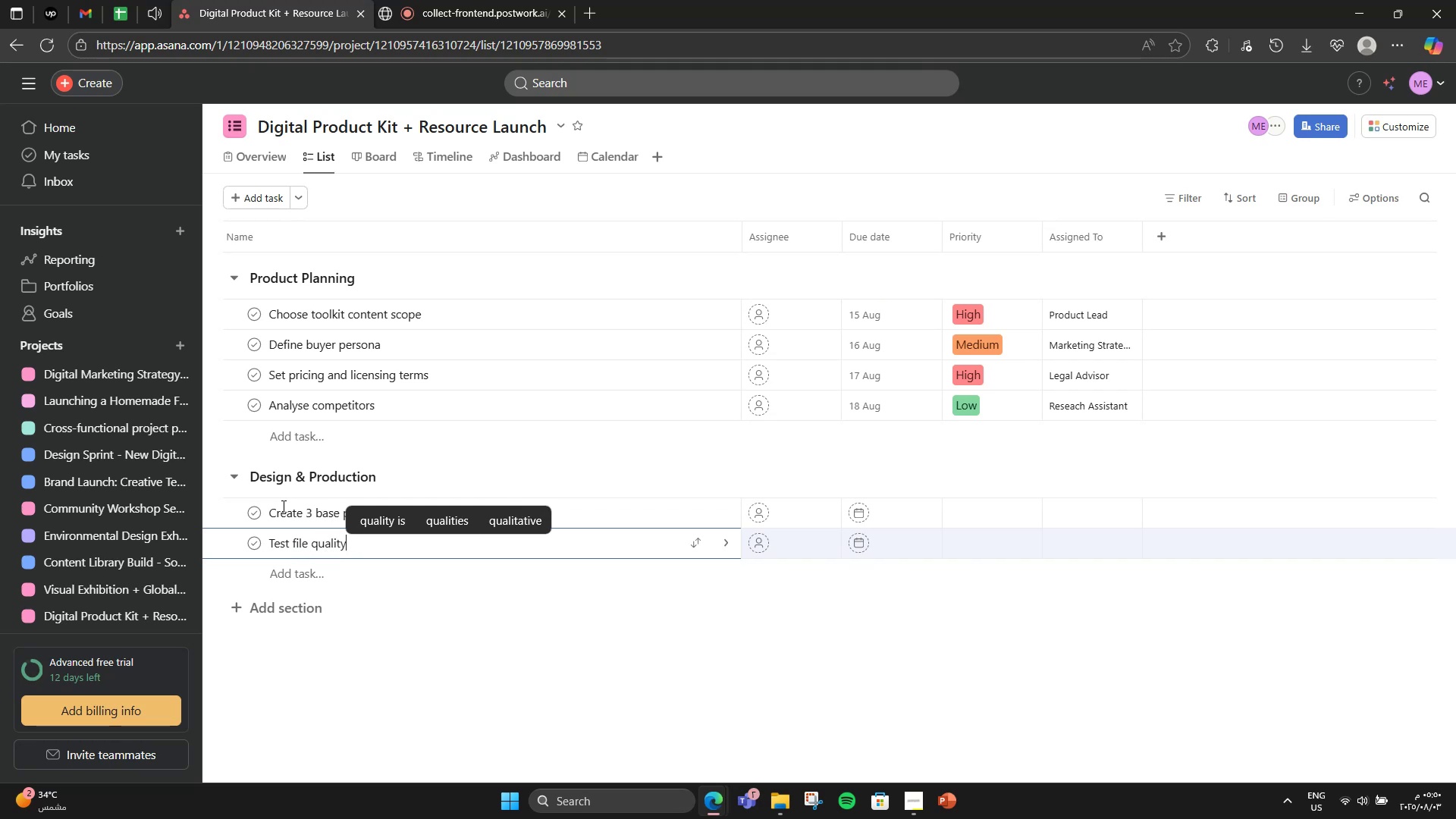 
key(Enter)
 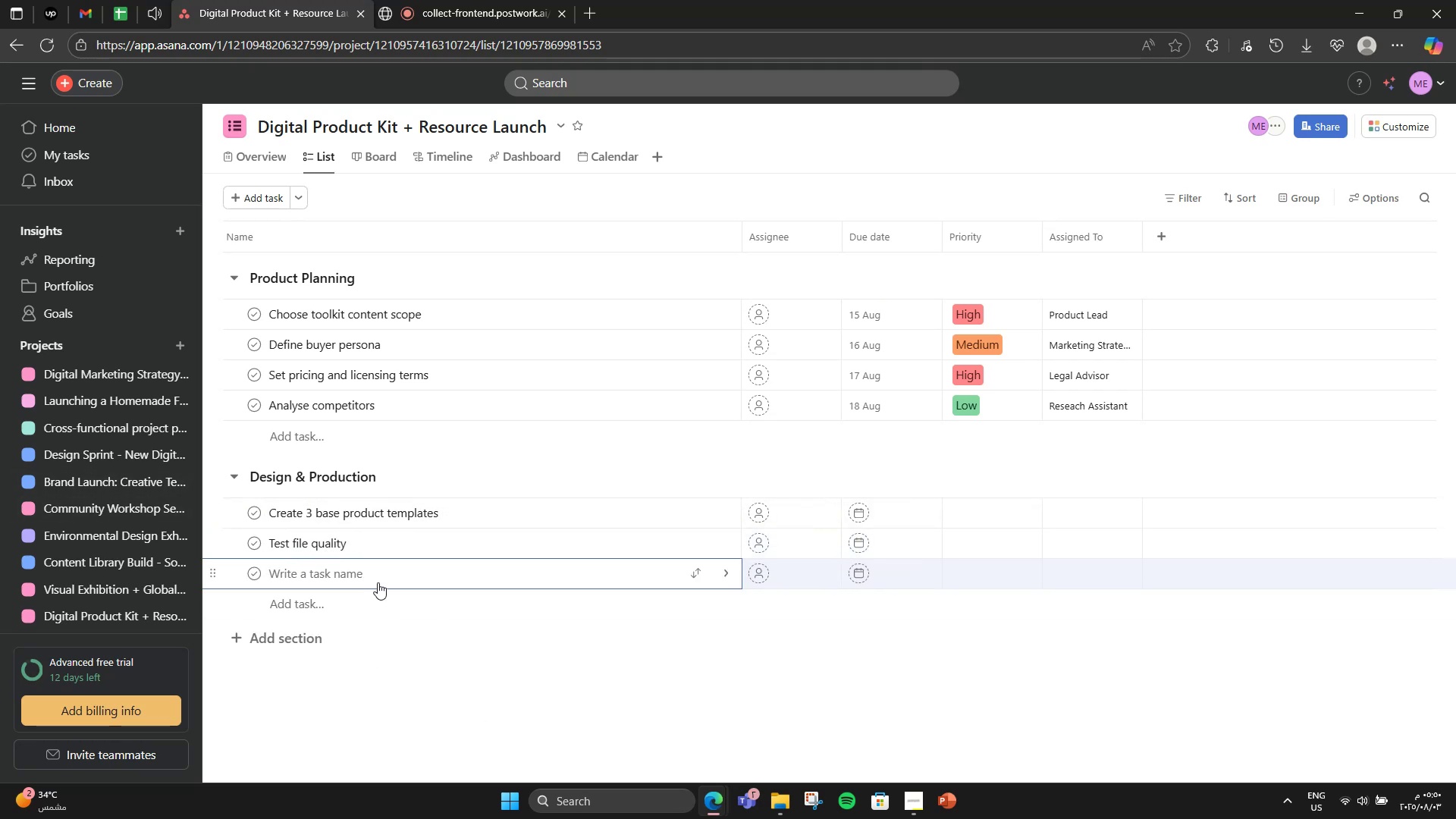 
left_click([351, 539])
 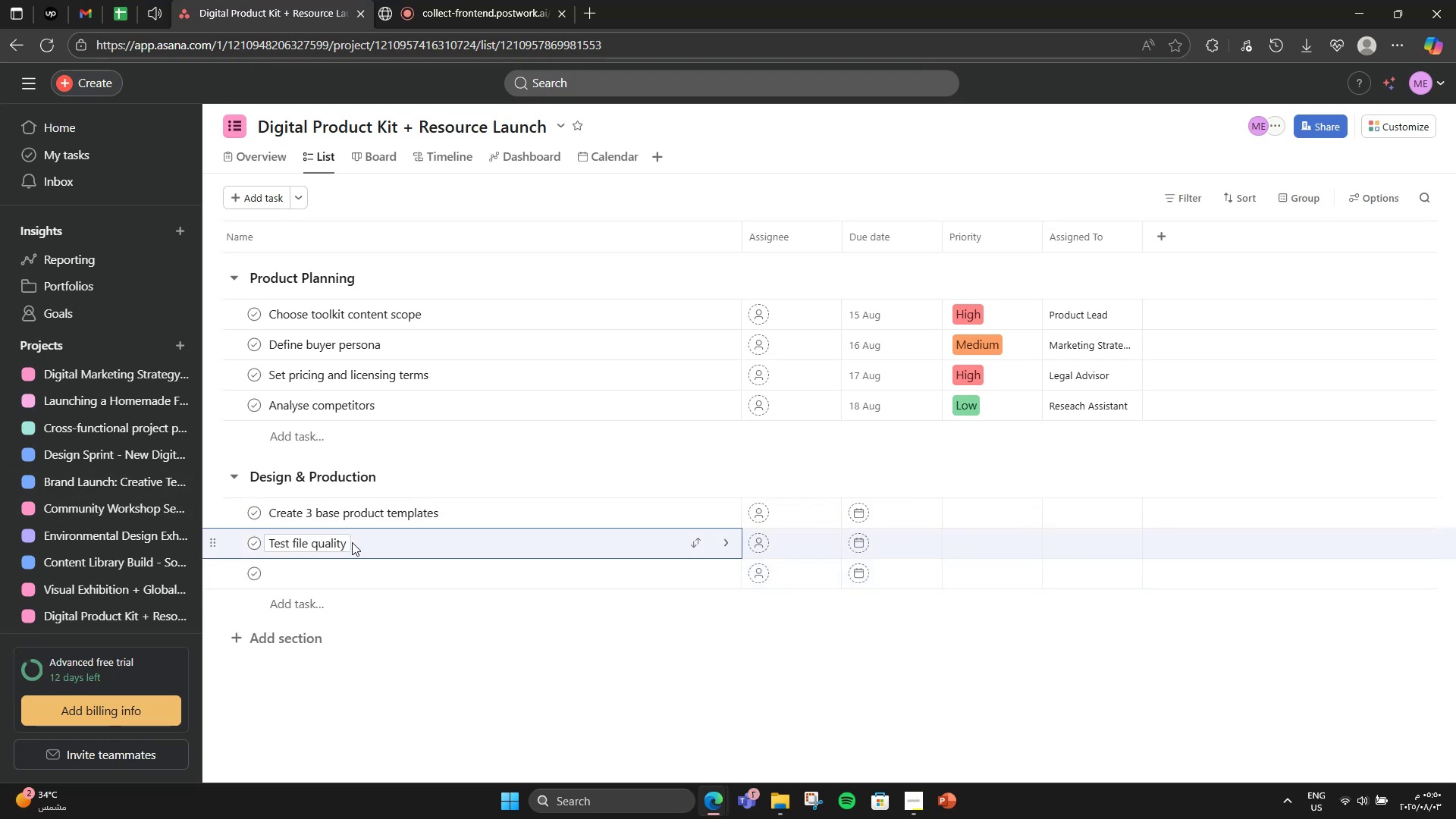 
type( and )
key(Backspace)
key(Backspace)
key(Backspace)
key(Backspace)
type( and usability)
 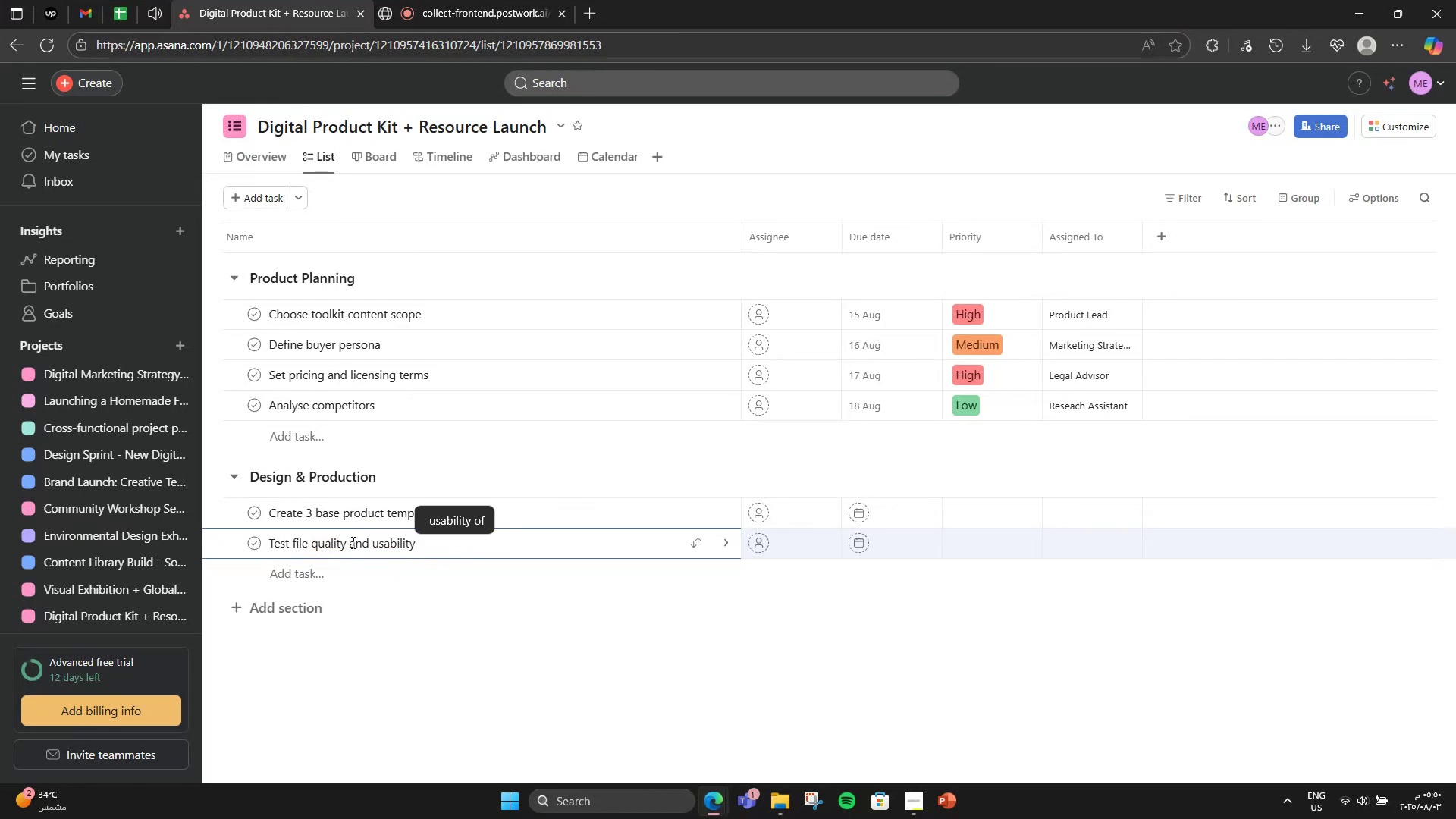 
key(Enter)
 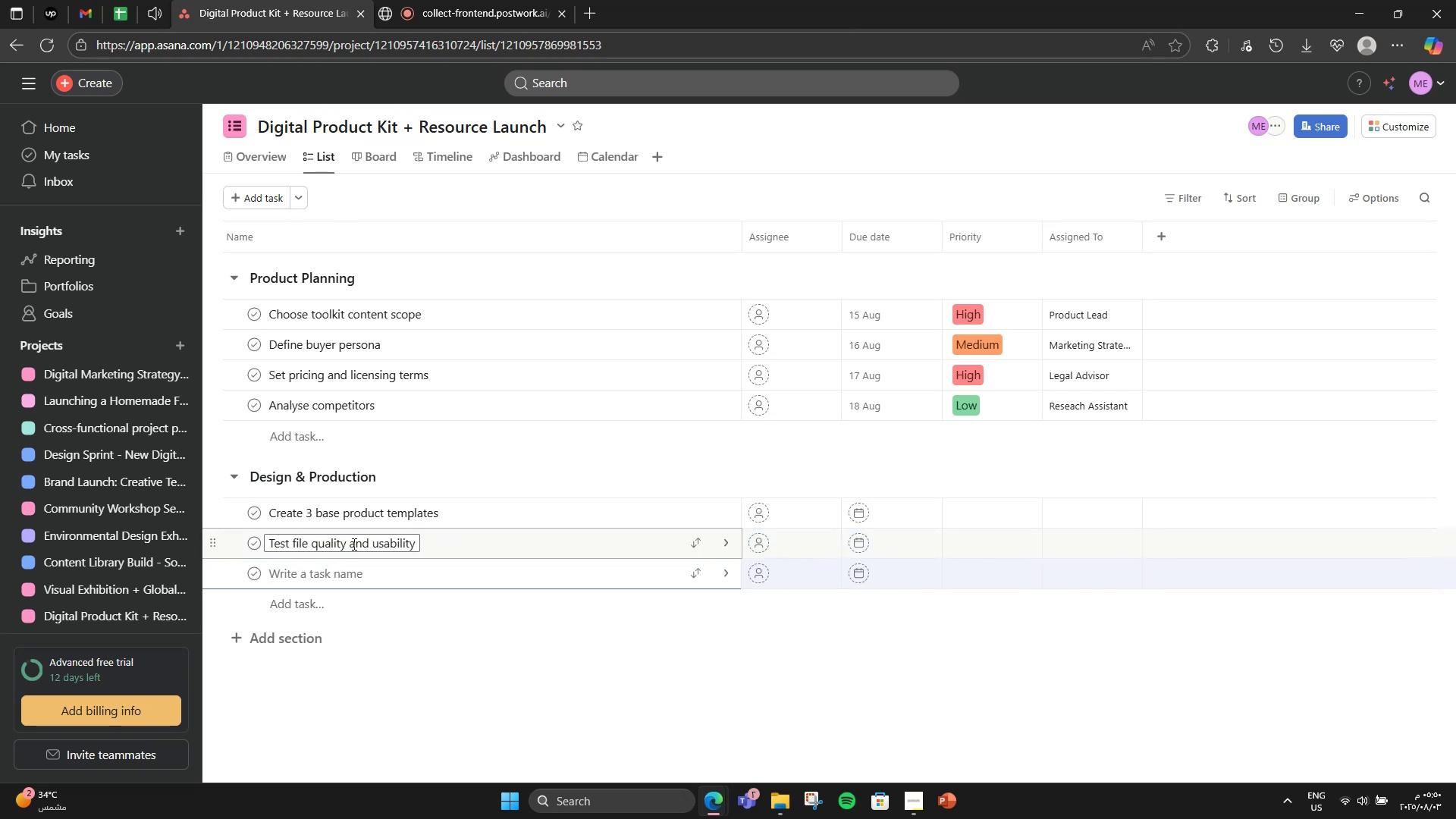 
type(Design cover visuals and mockups)
 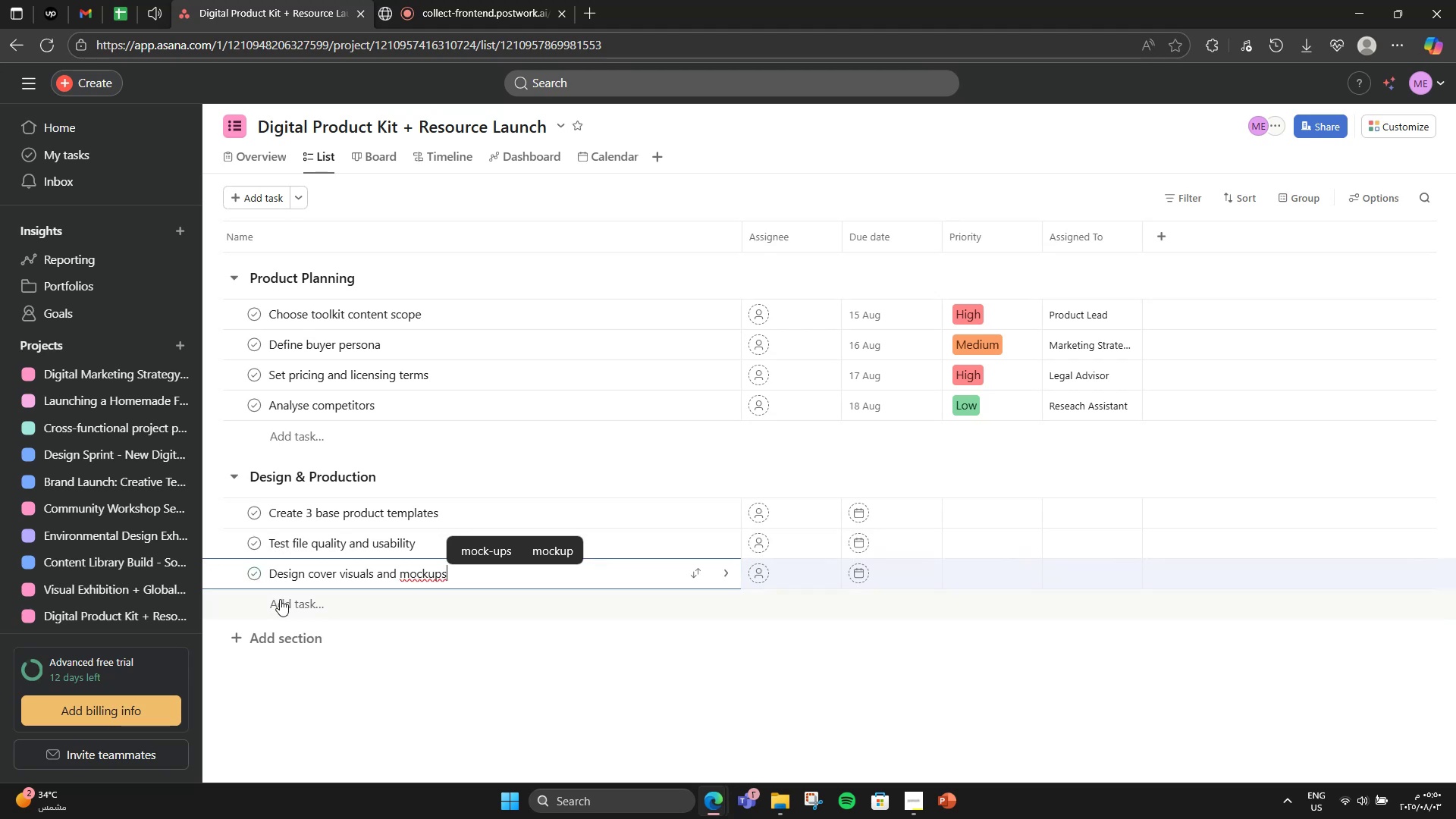 
left_click([280, 599])
 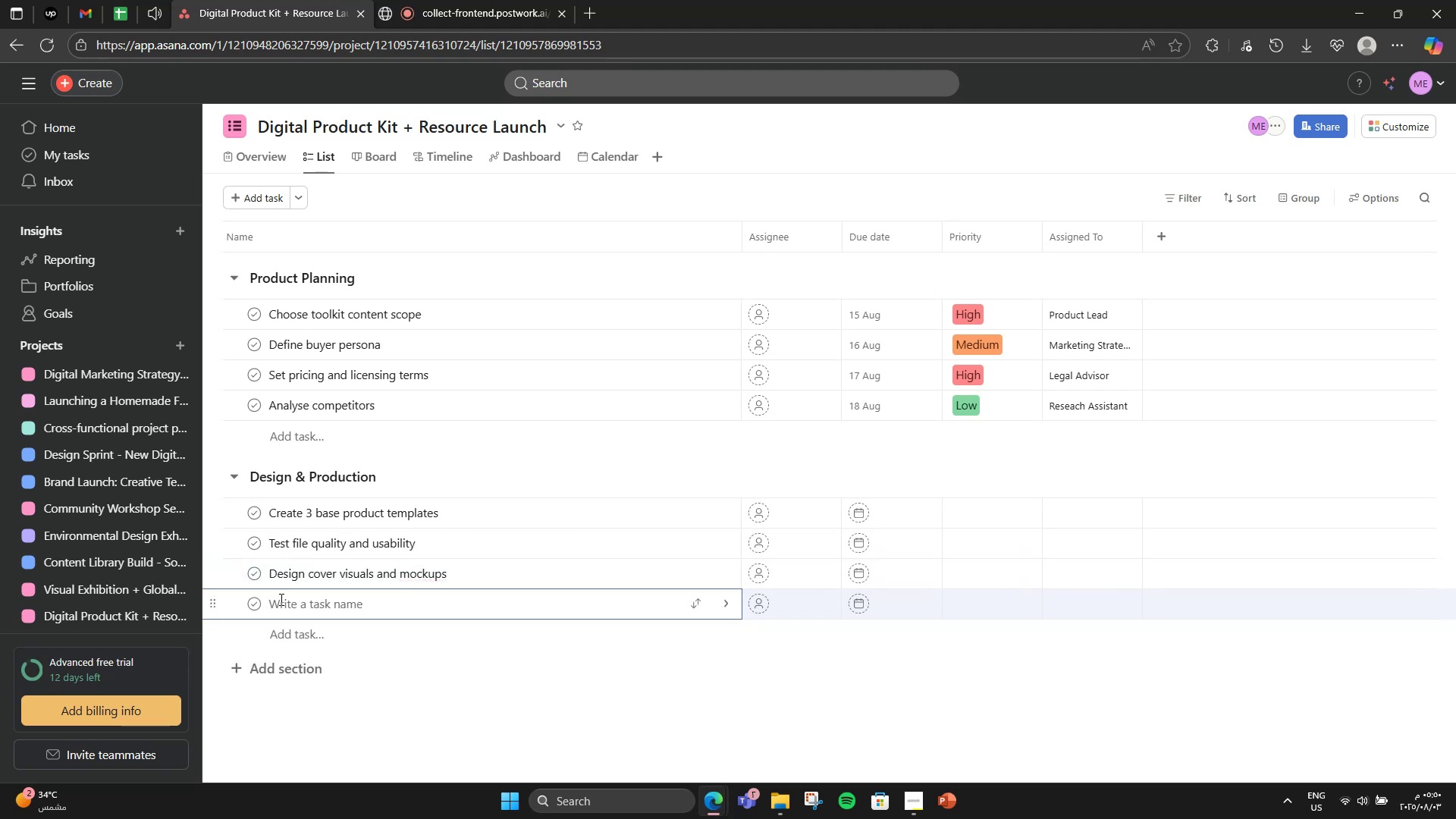 
type(Export ZIP bundle and docs)
 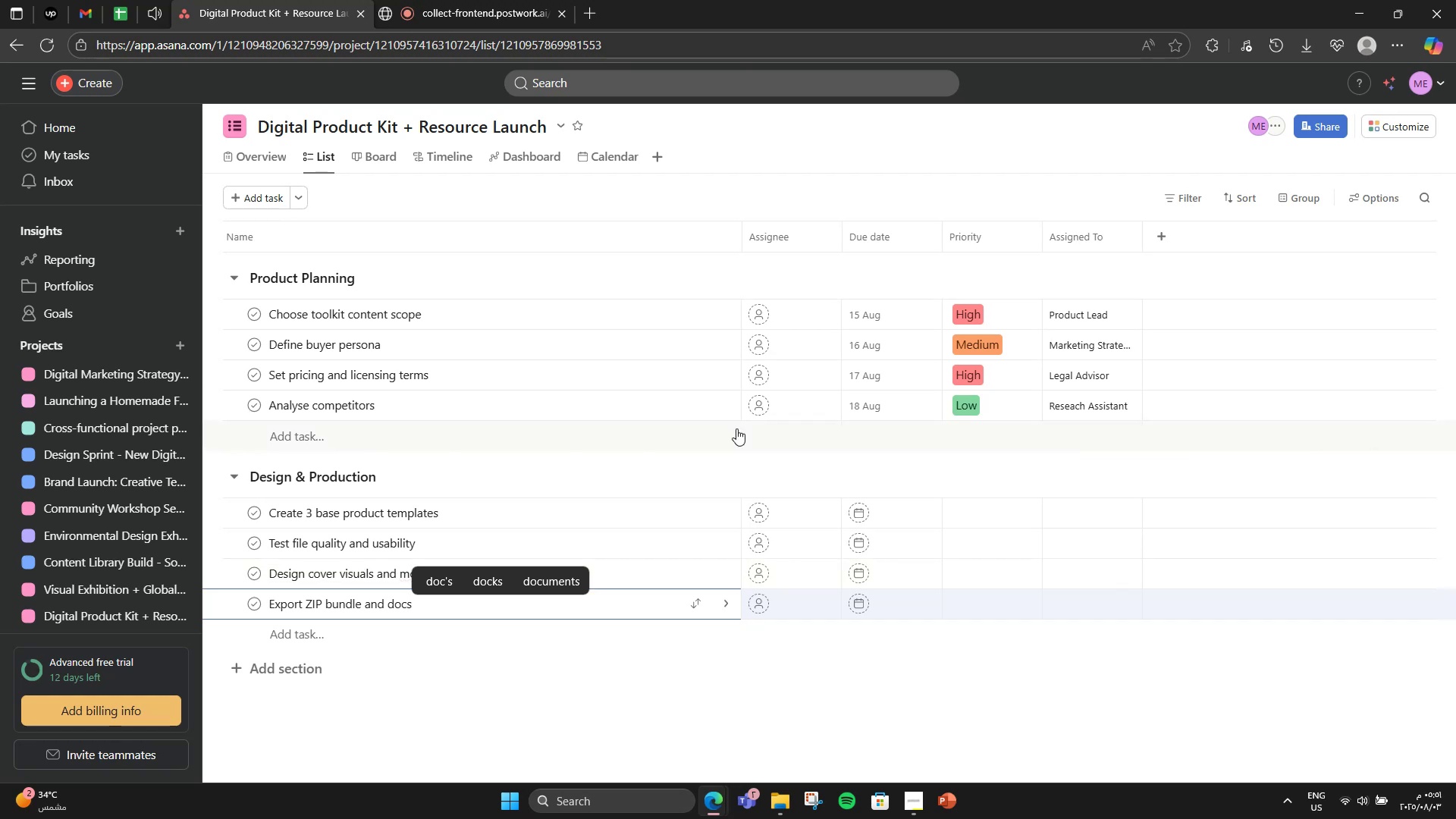 
wait(5.27)
 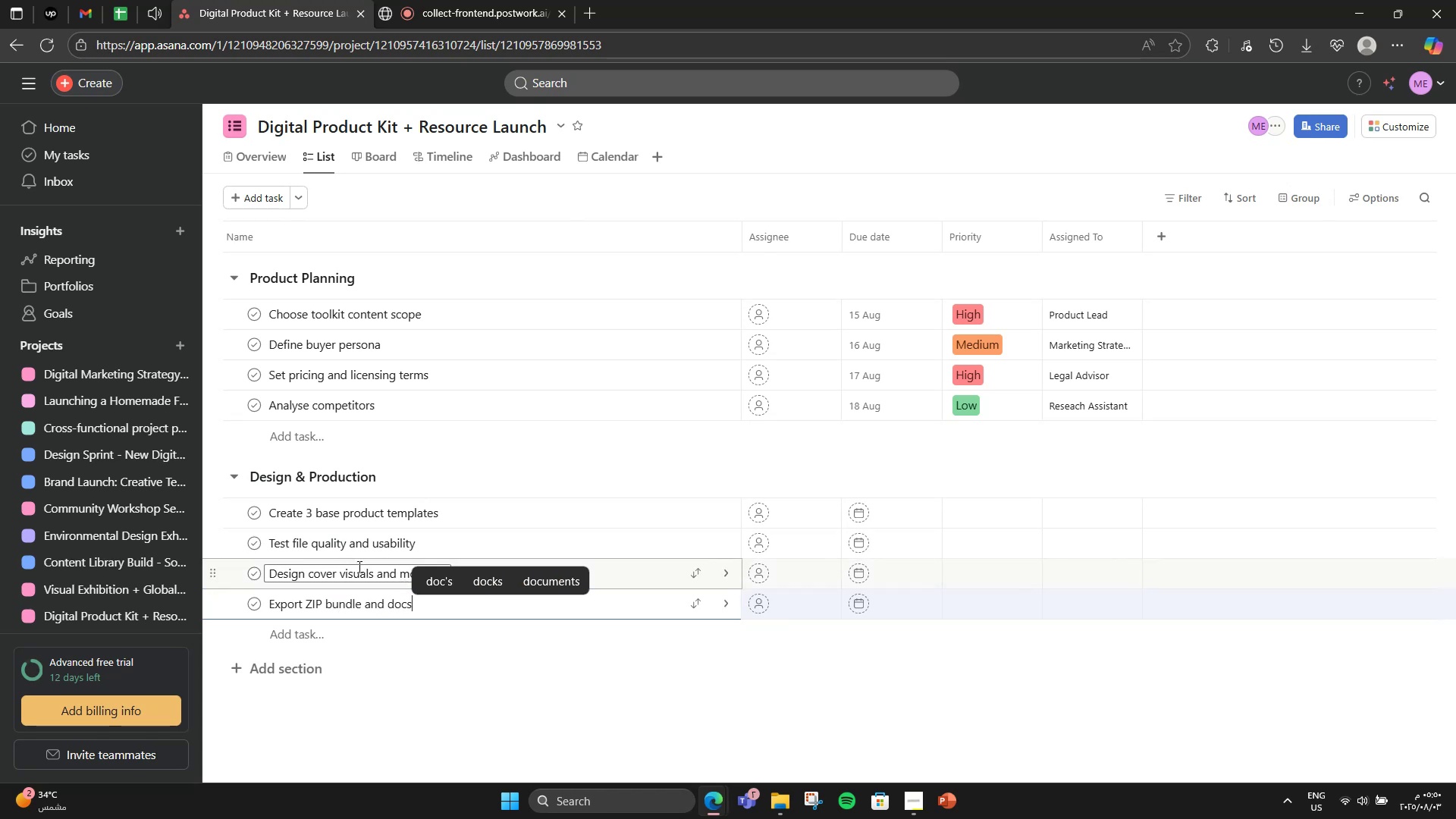 
left_click([880, 502])
 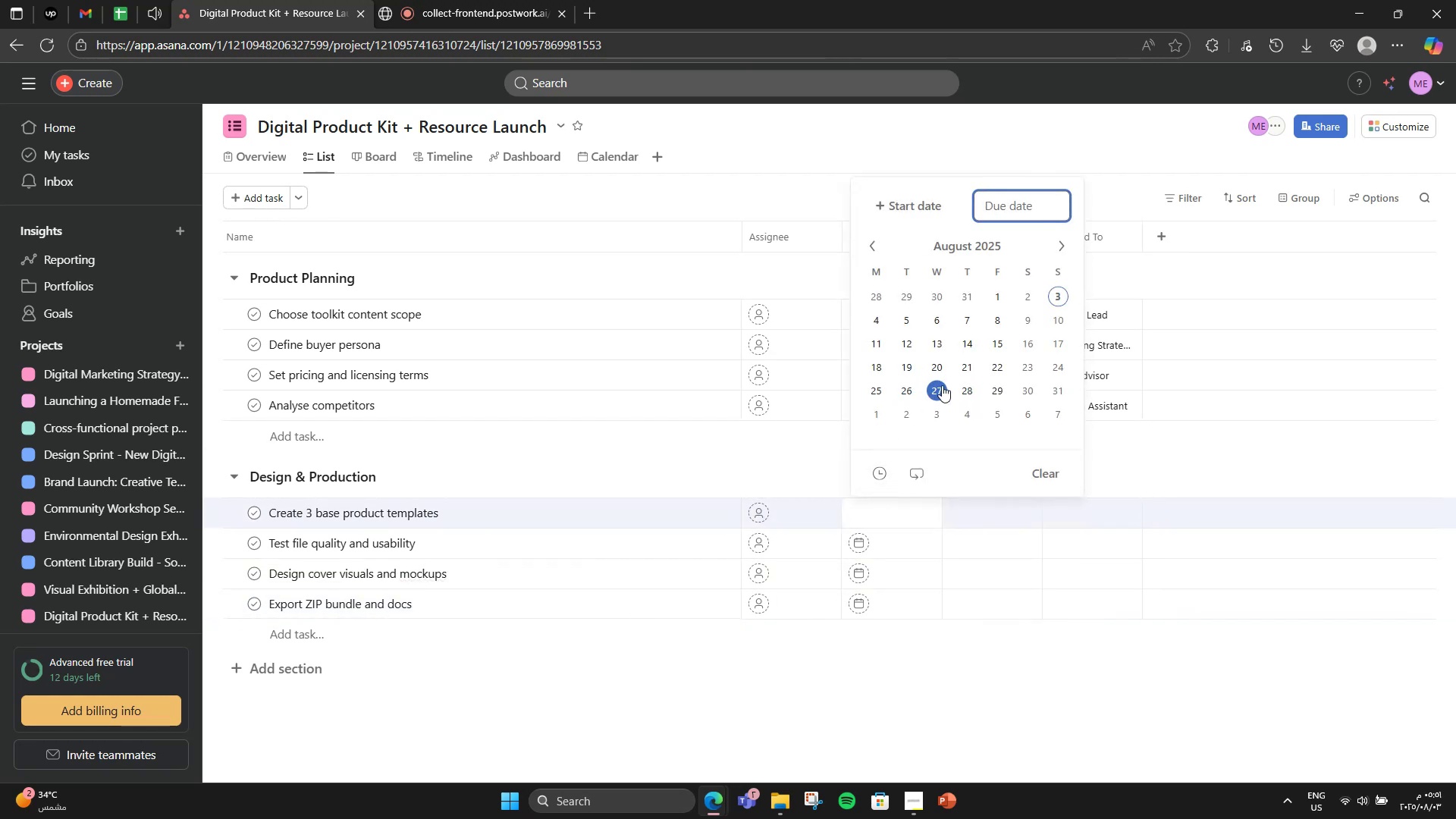 
double_click([1071, 371])
 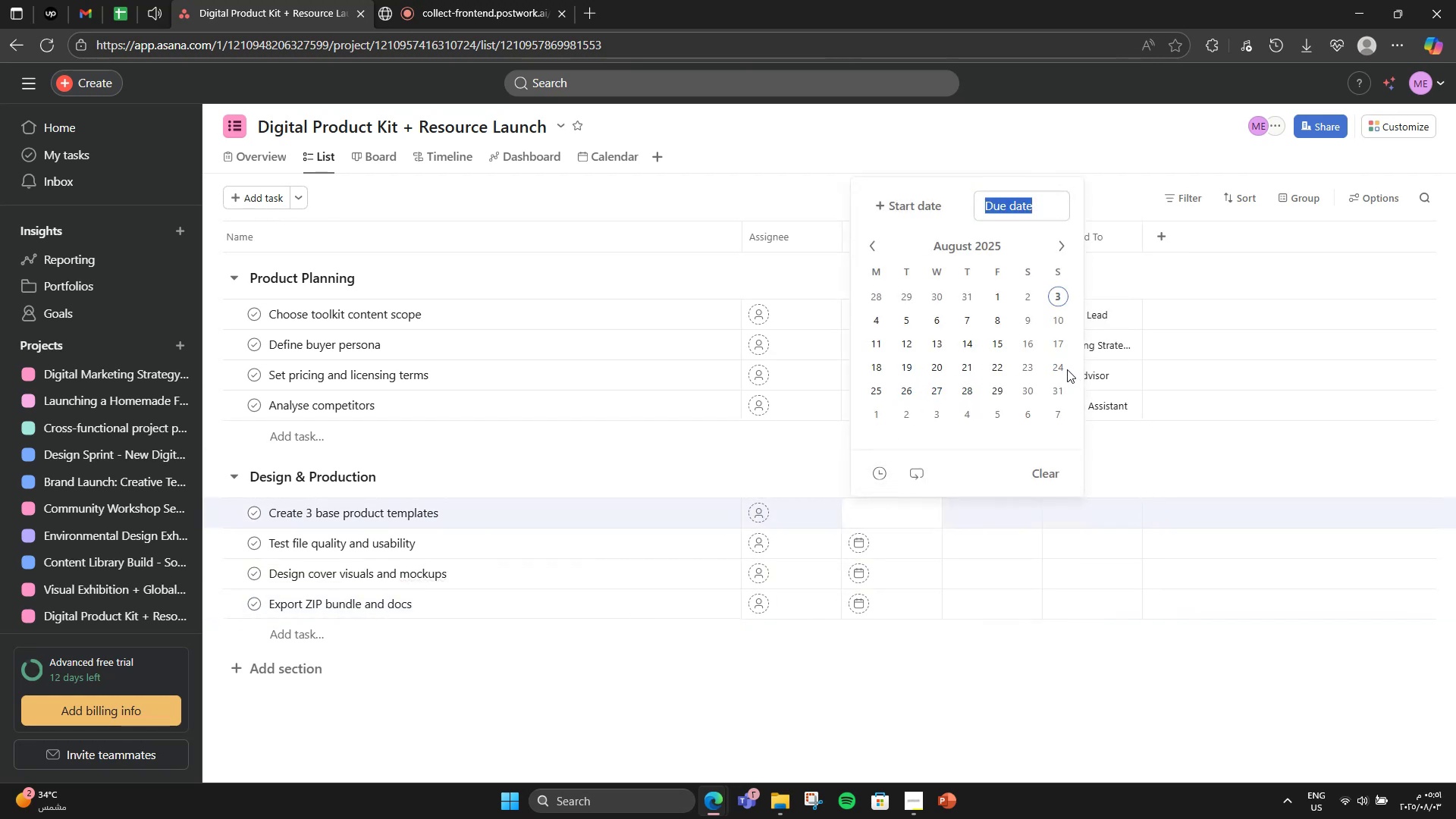 
triple_click([1067, 369])
 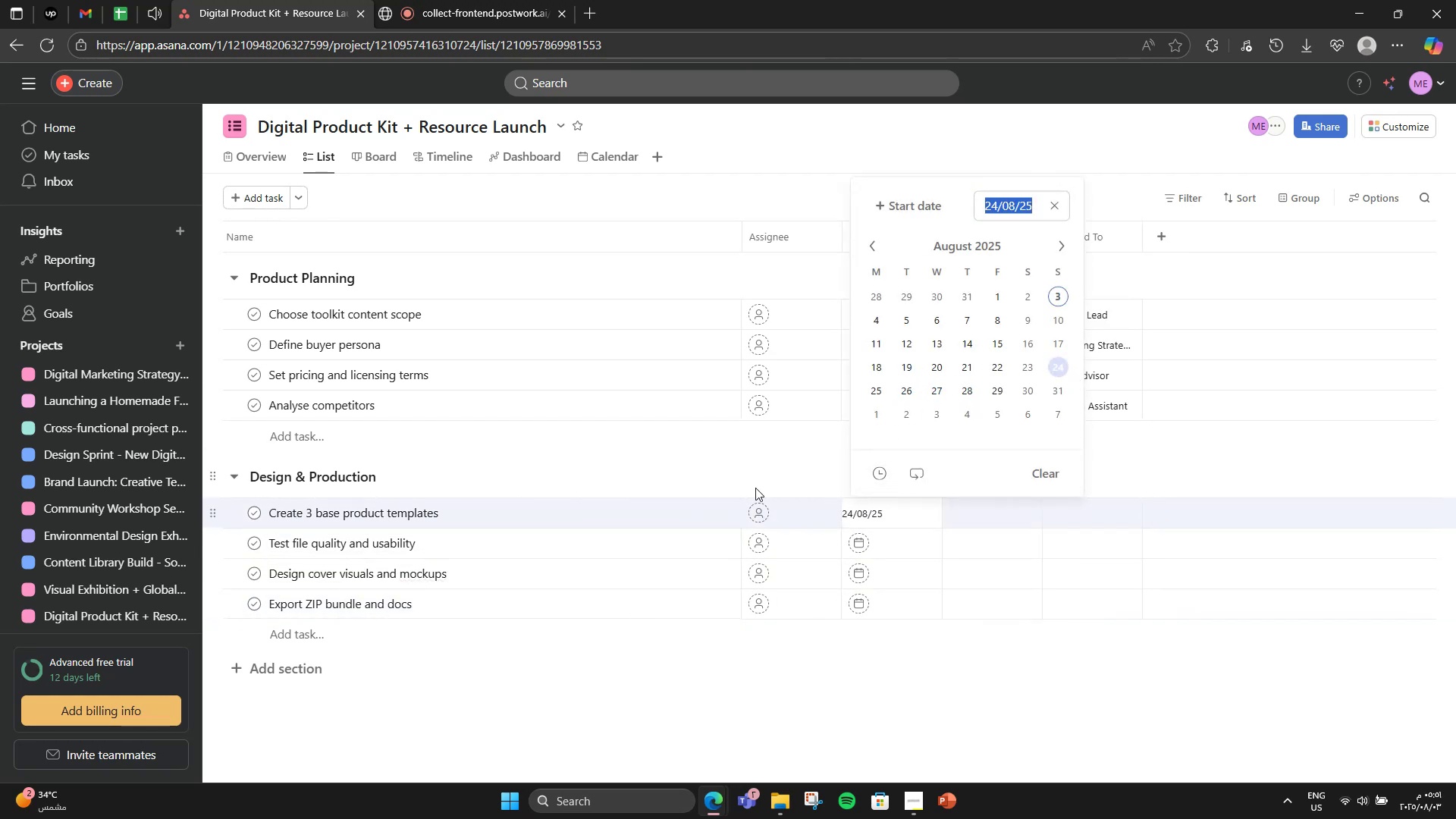 
left_click([805, 460])
 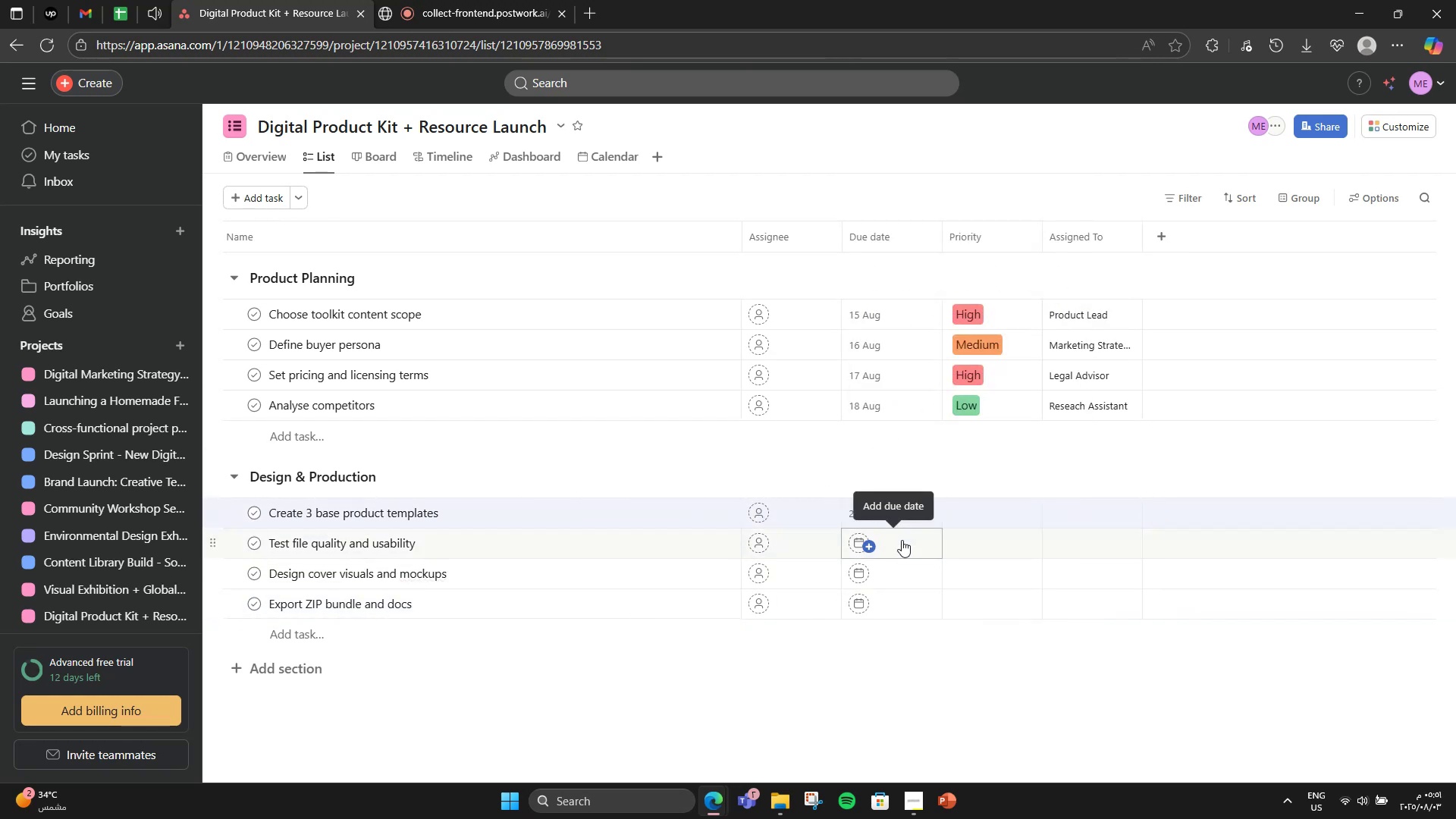 
left_click([902, 540])
 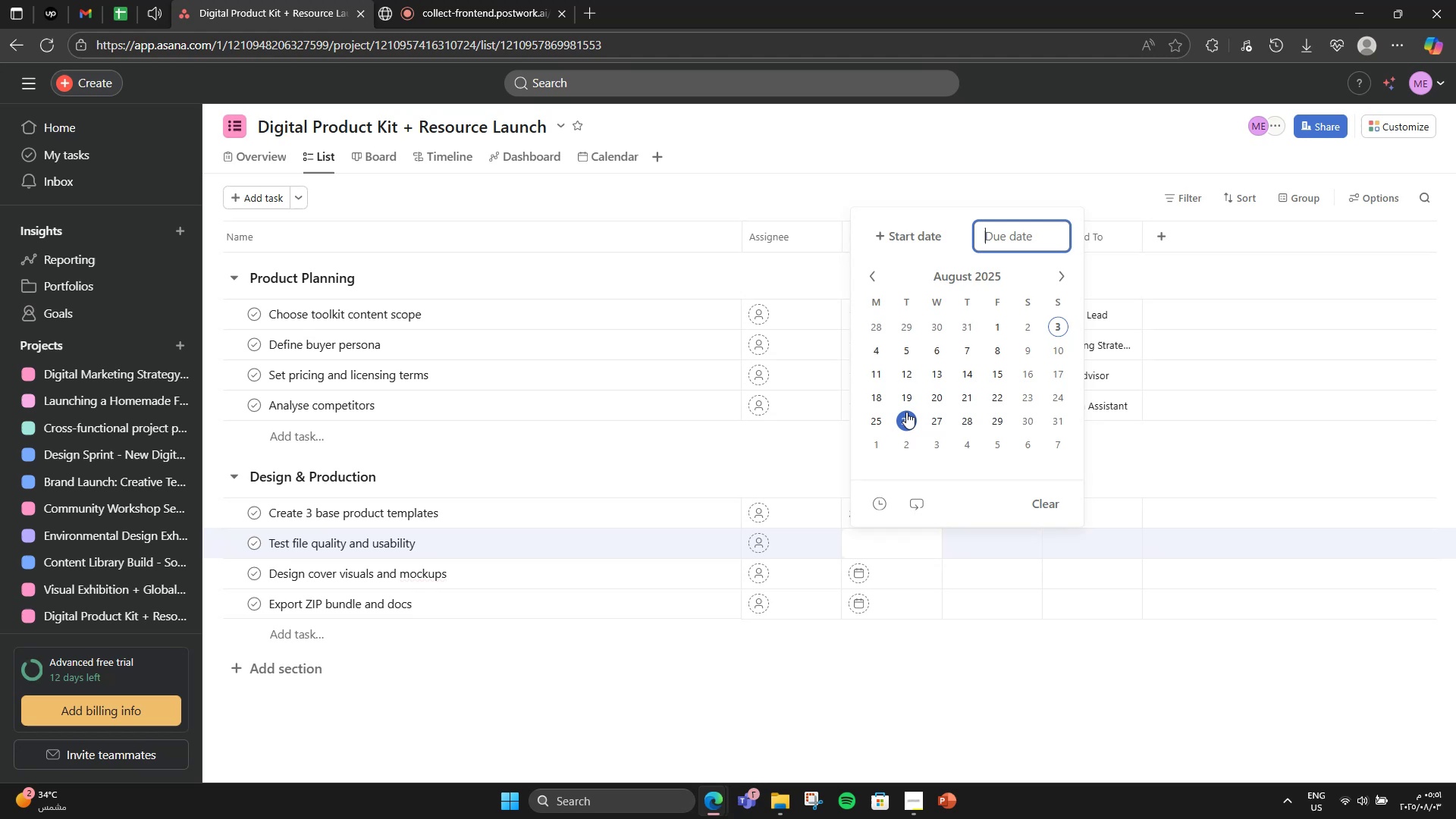 
left_click([906, 422])
 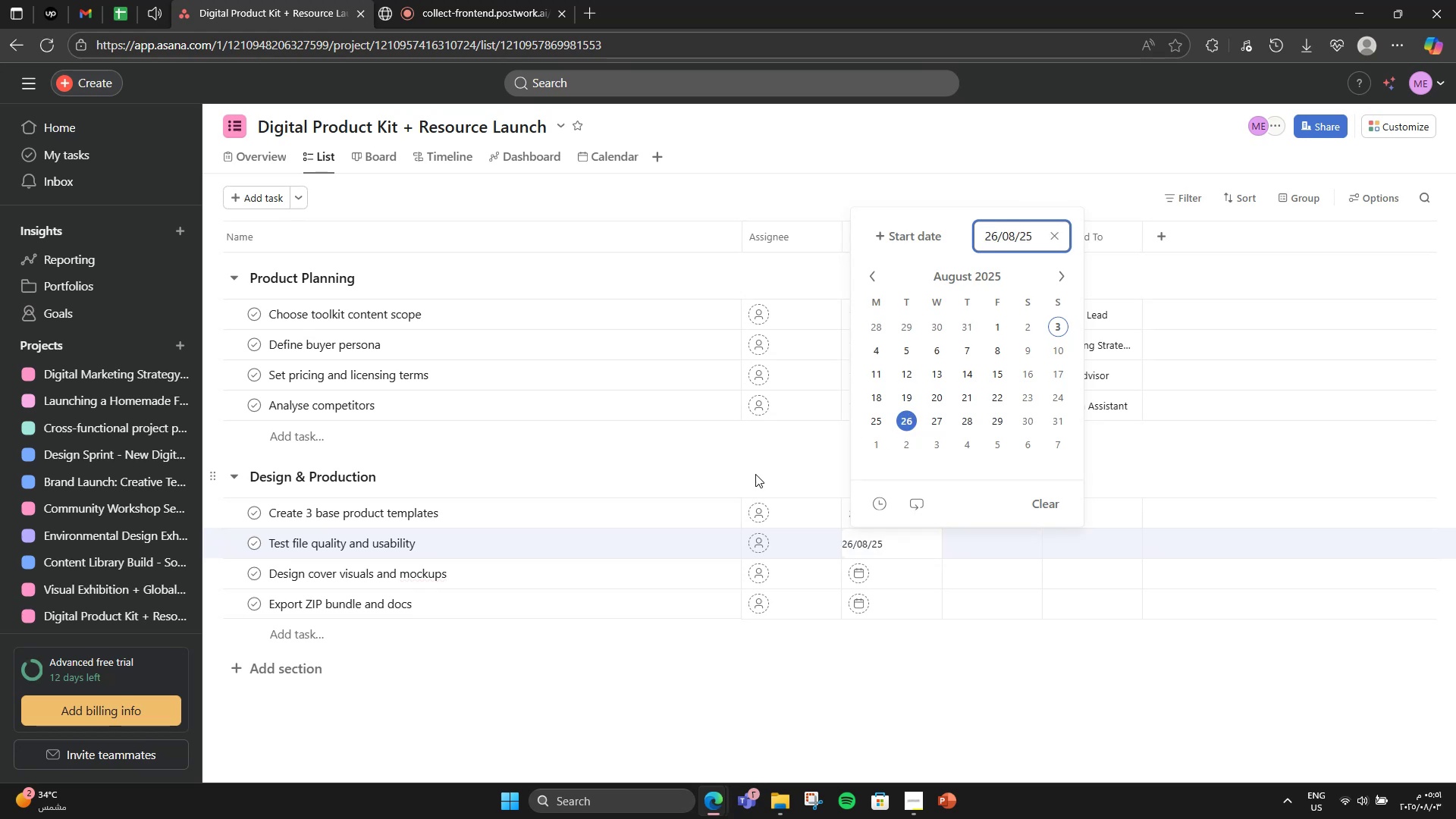 
left_click([755, 474])
 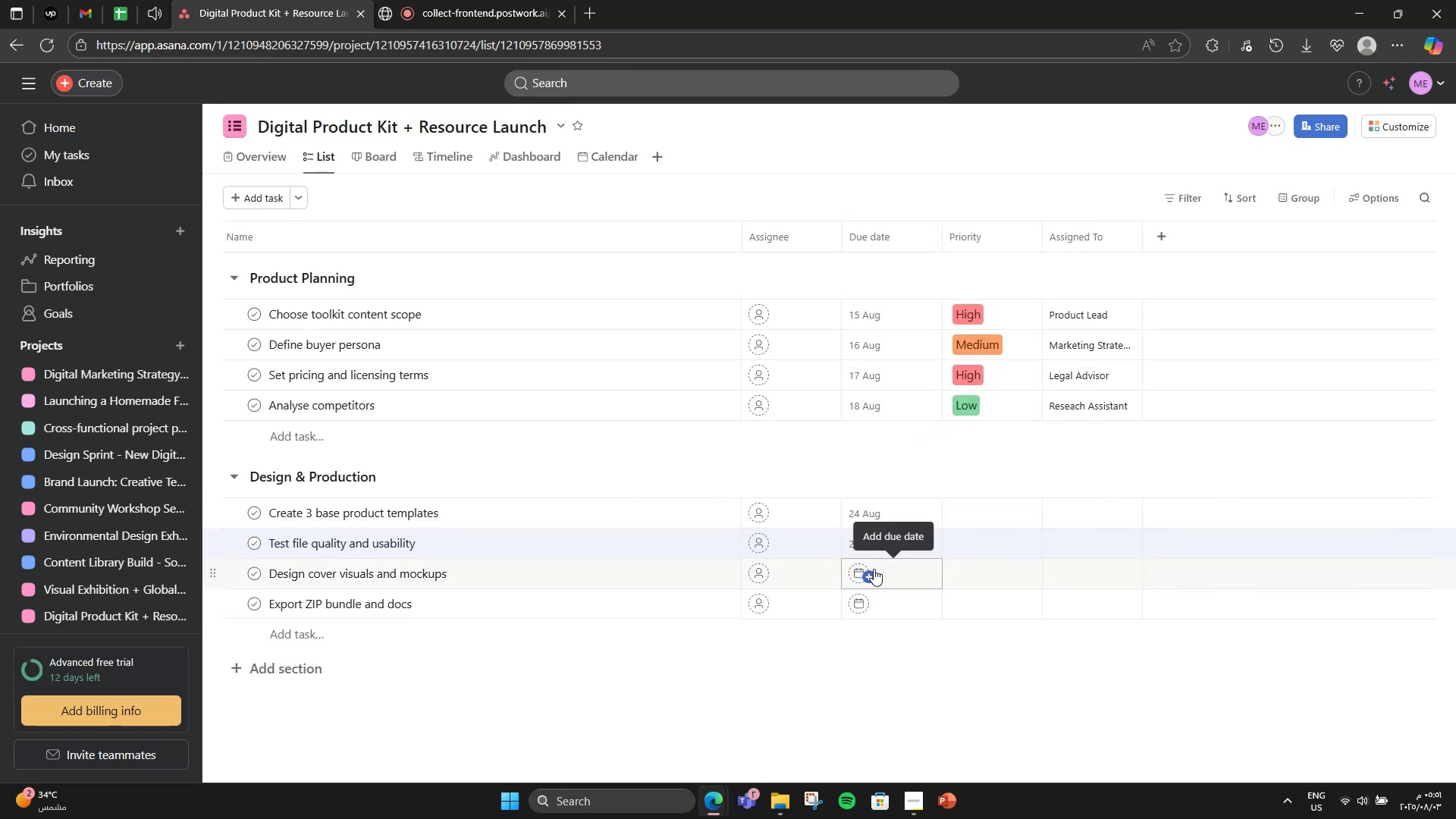 
left_click([874, 569])
 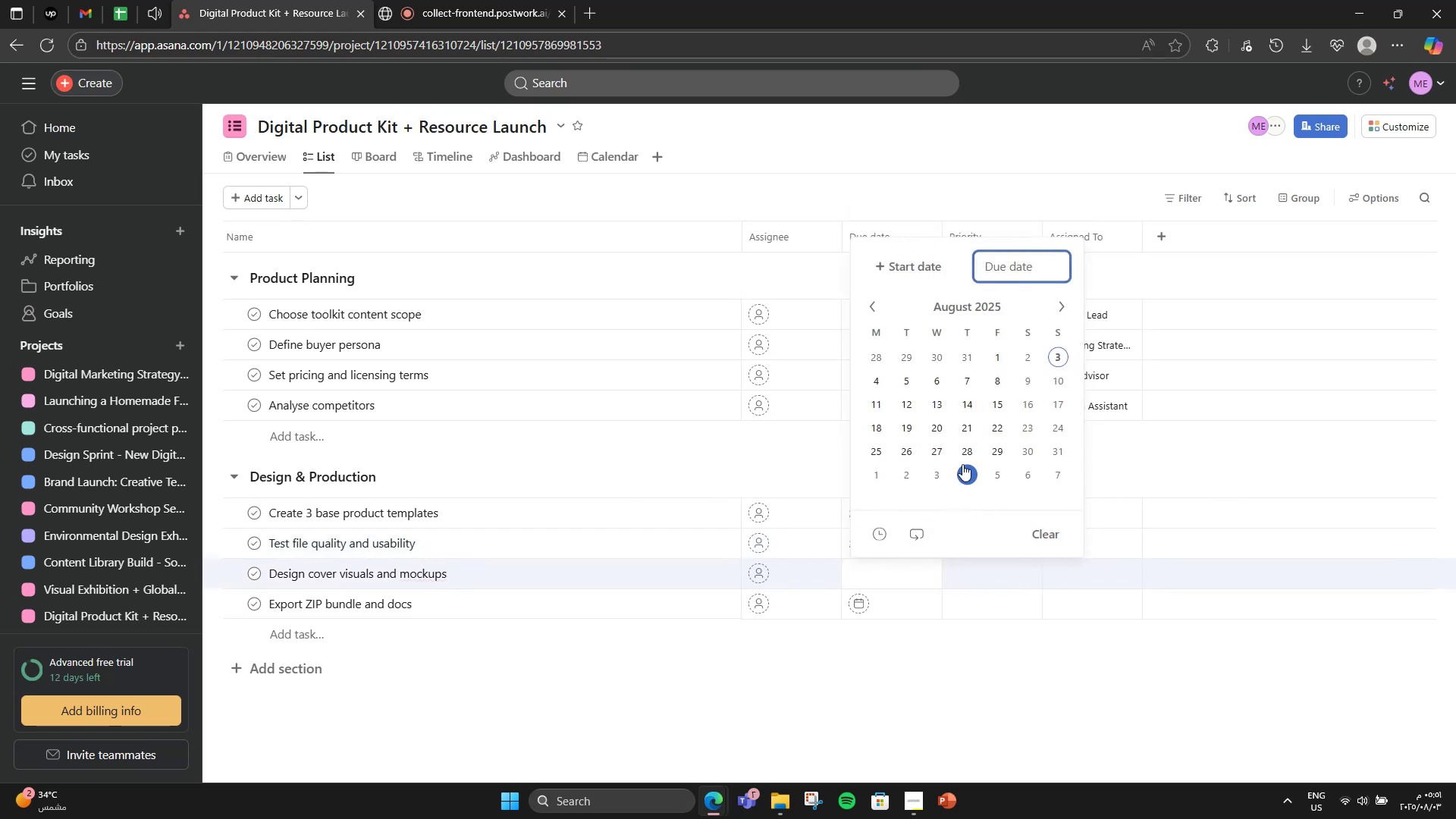 
left_click([964, 456])
 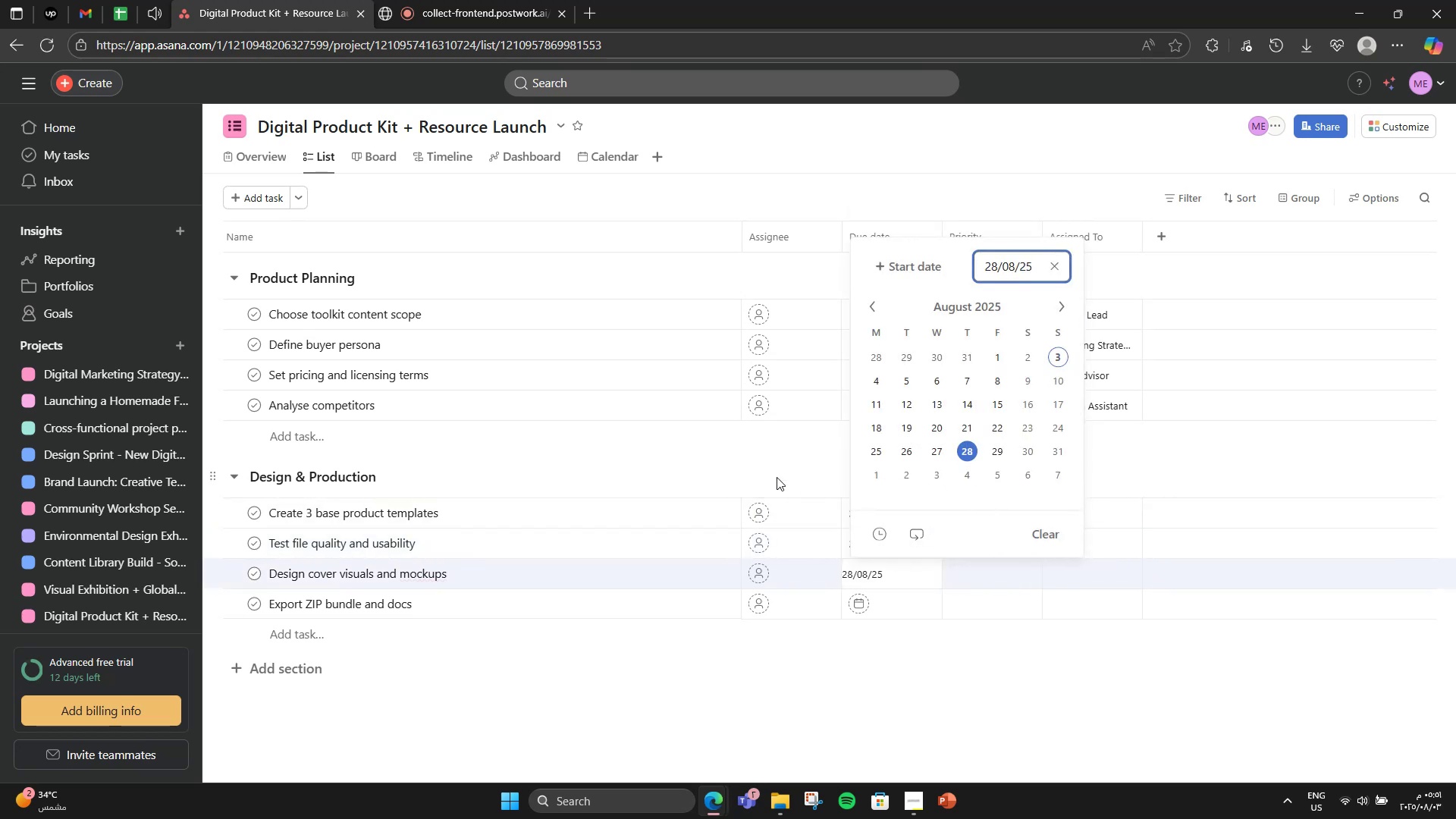 
left_click([792, 465])
 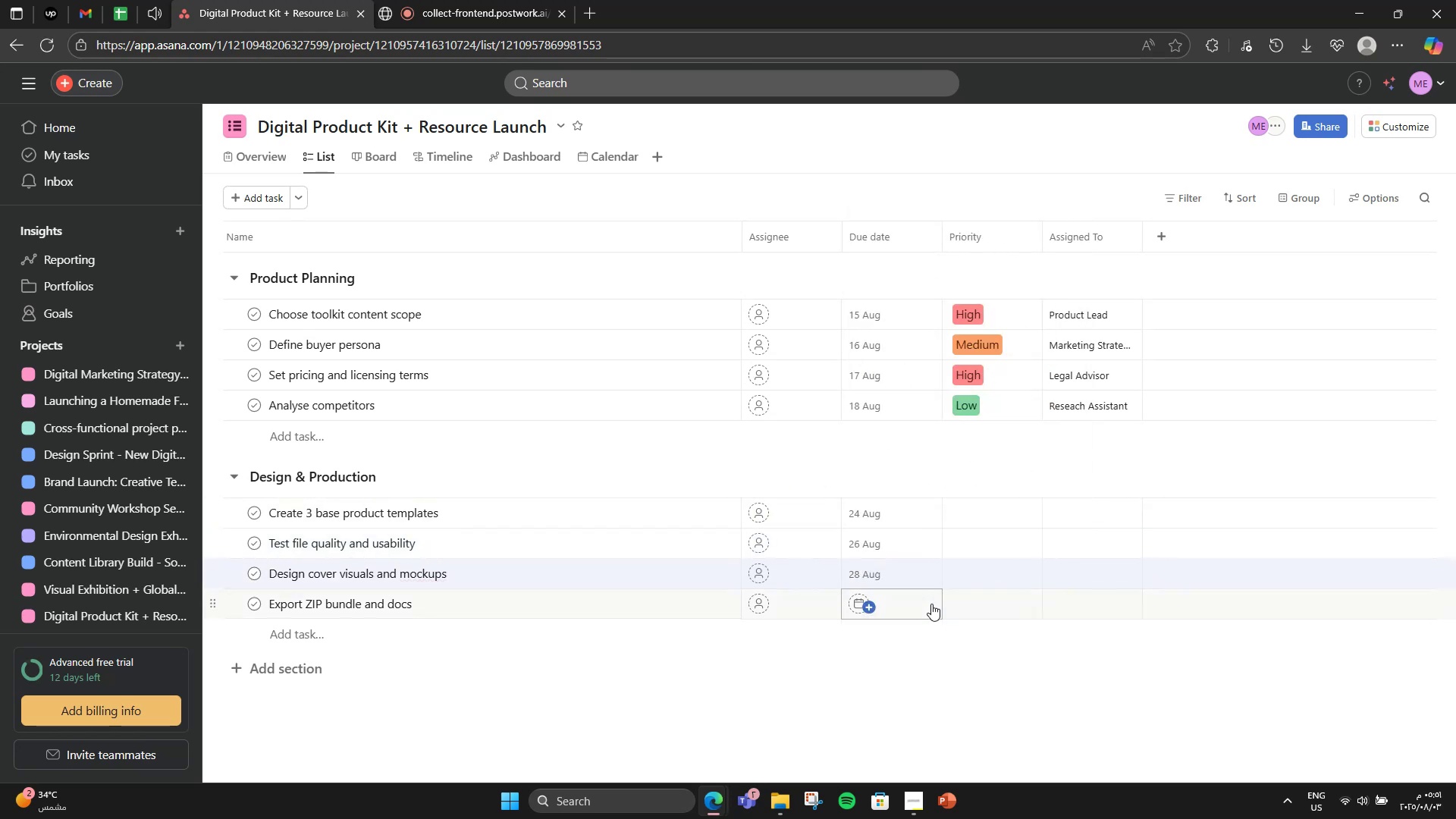 
left_click([931, 604])
 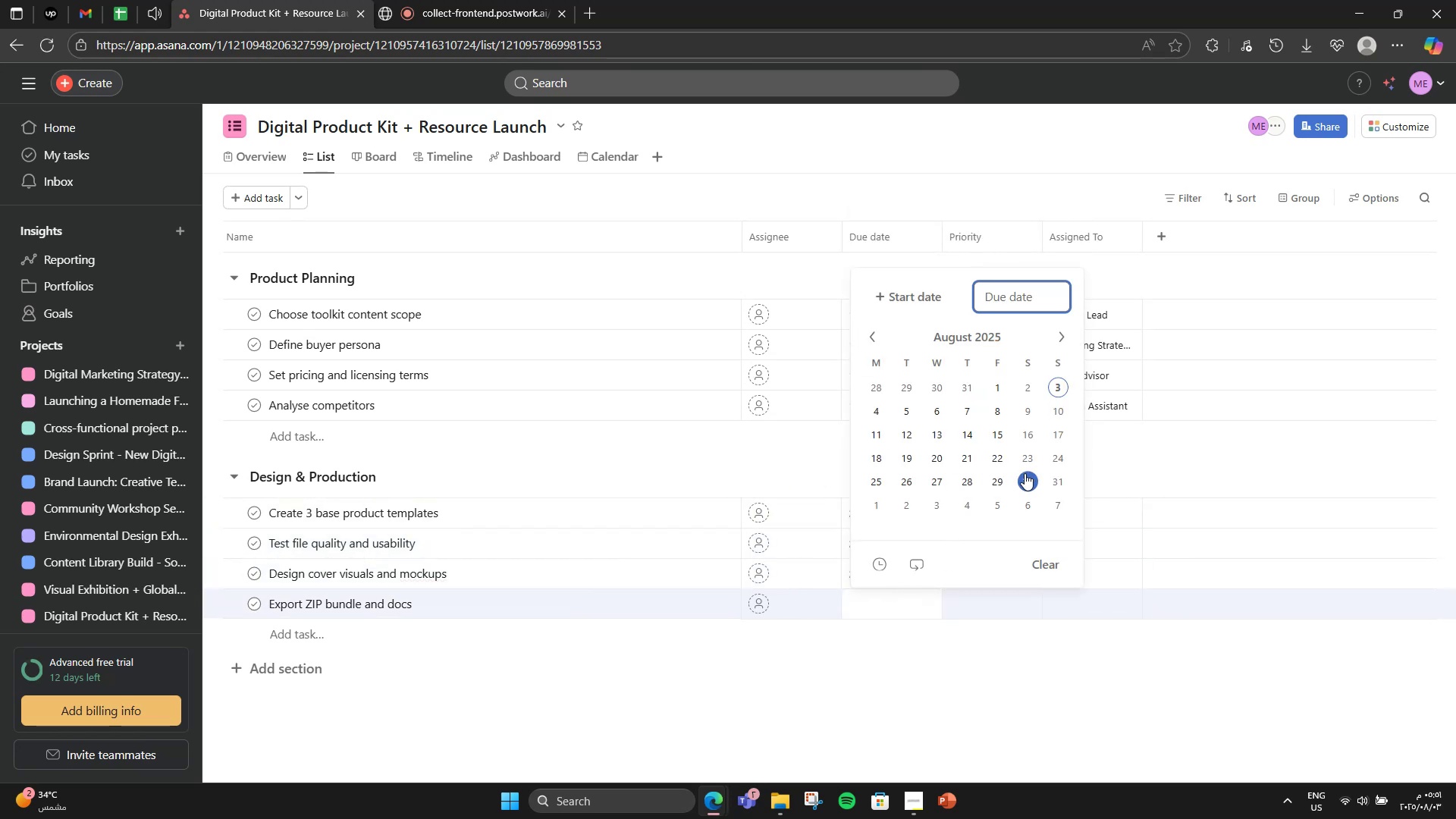 
left_click([1031, 475])
 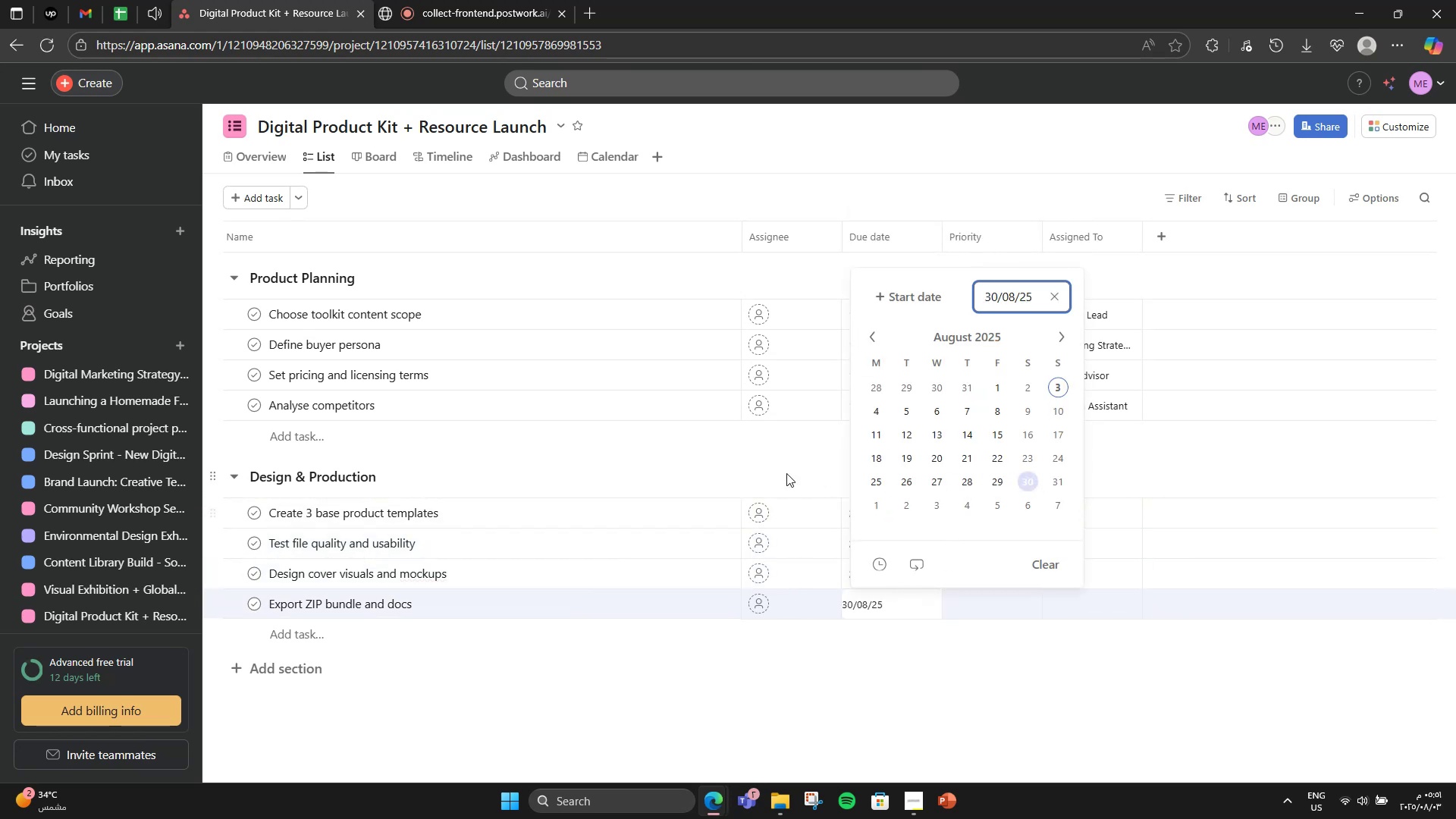 
left_click([783, 466])
 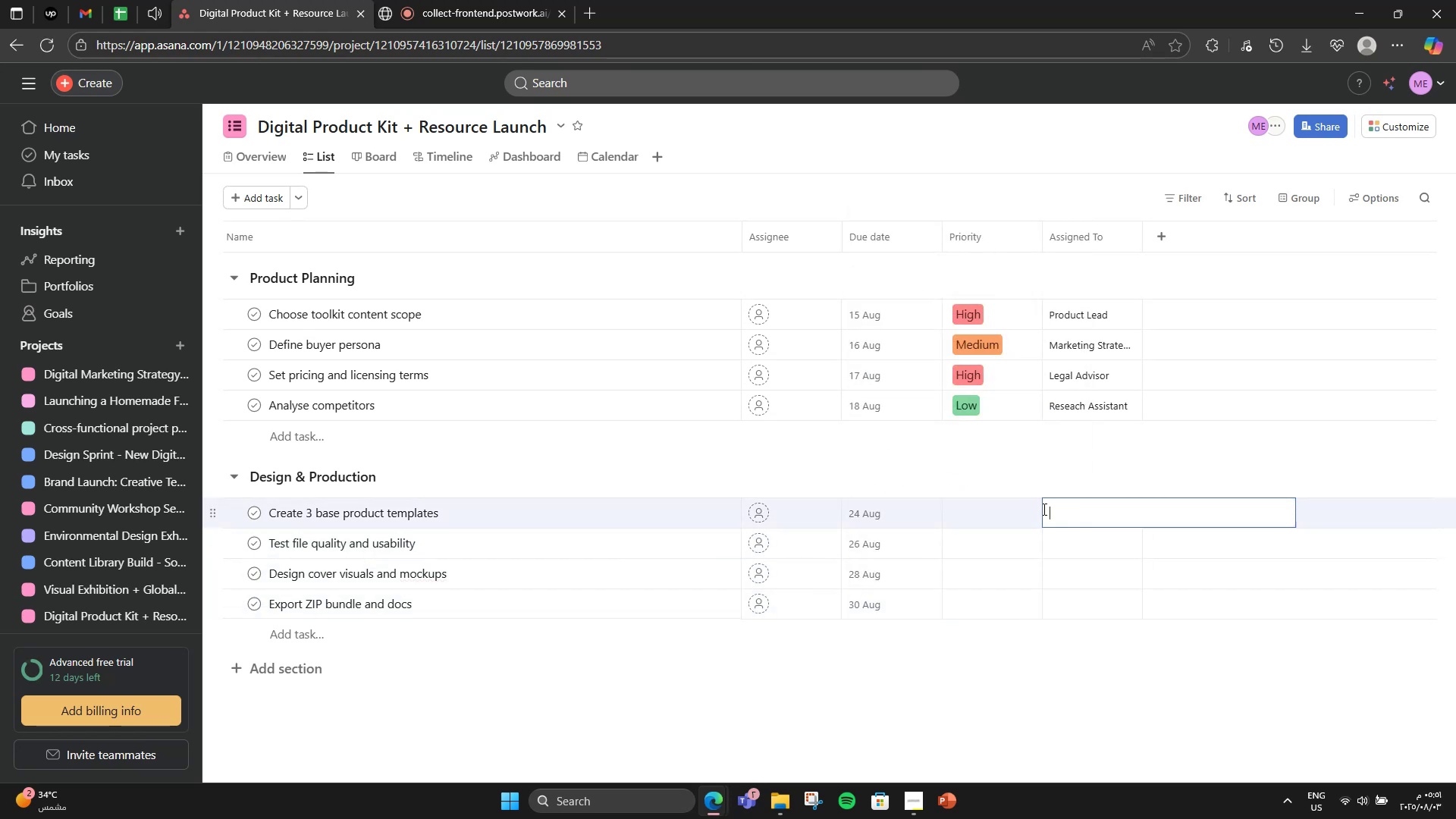 
double_click([999, 519])
 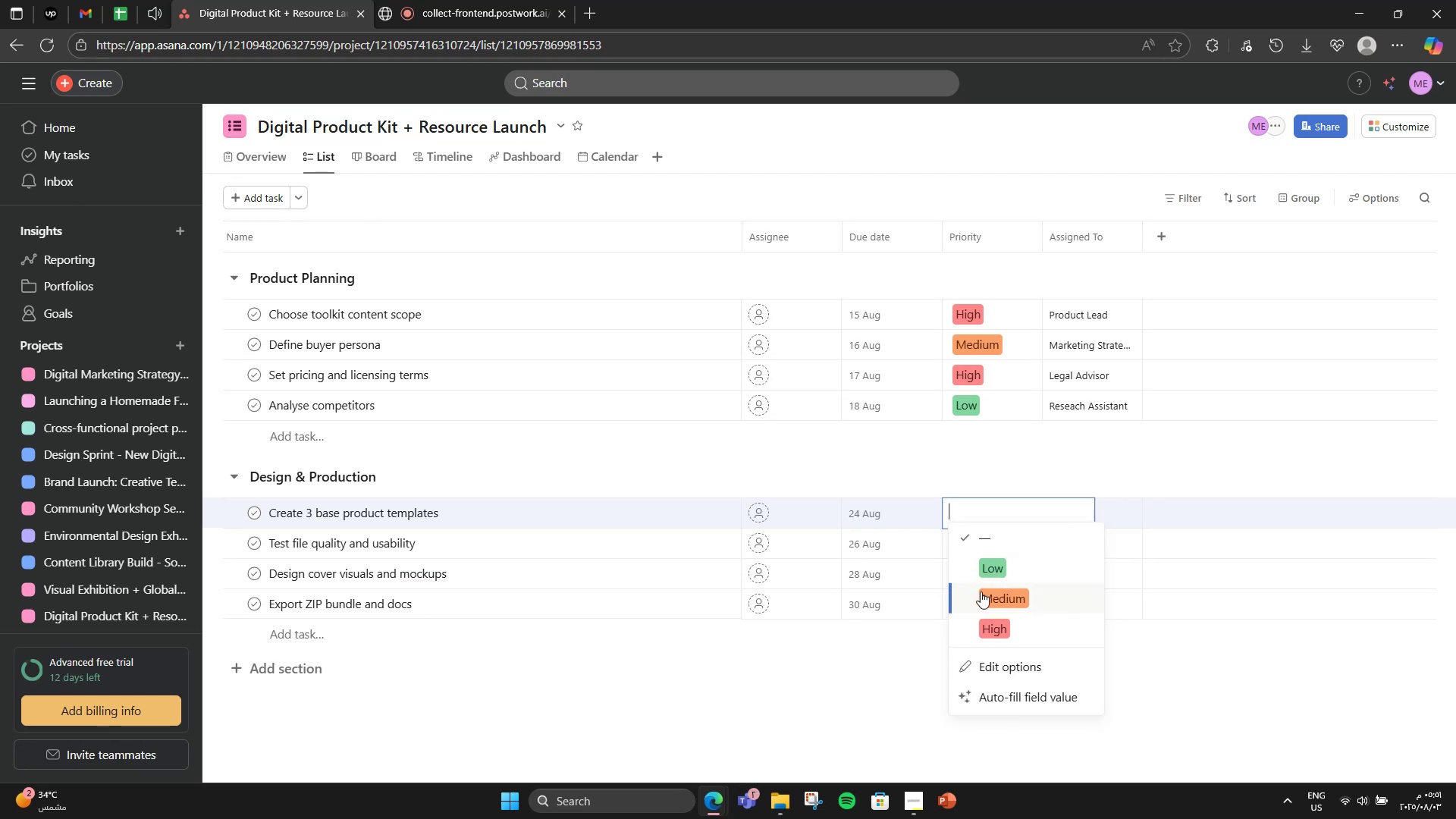 
left_click([979, 628])
 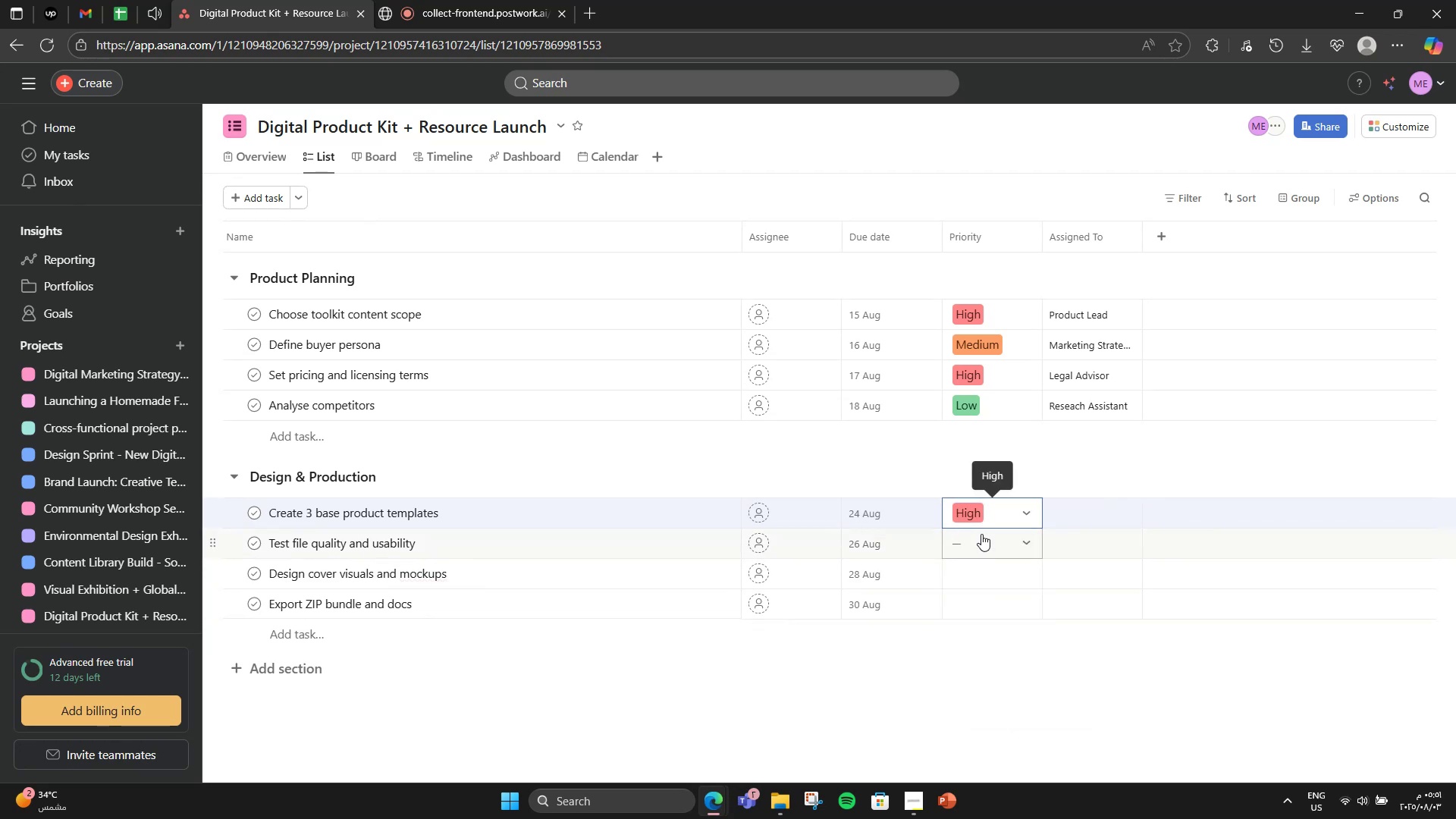 
left_click([981, 534])
 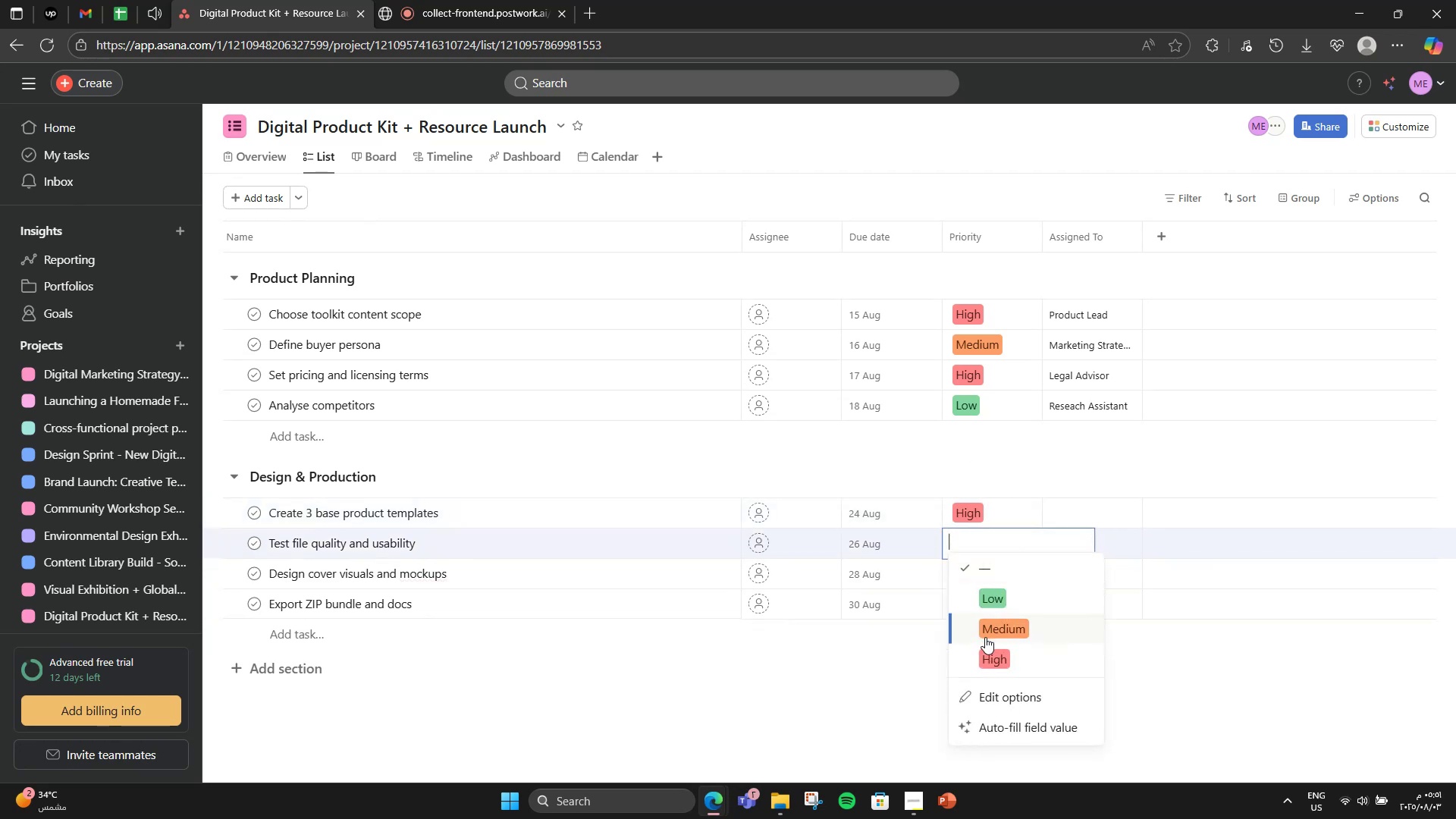 
left_click([985, 637])
 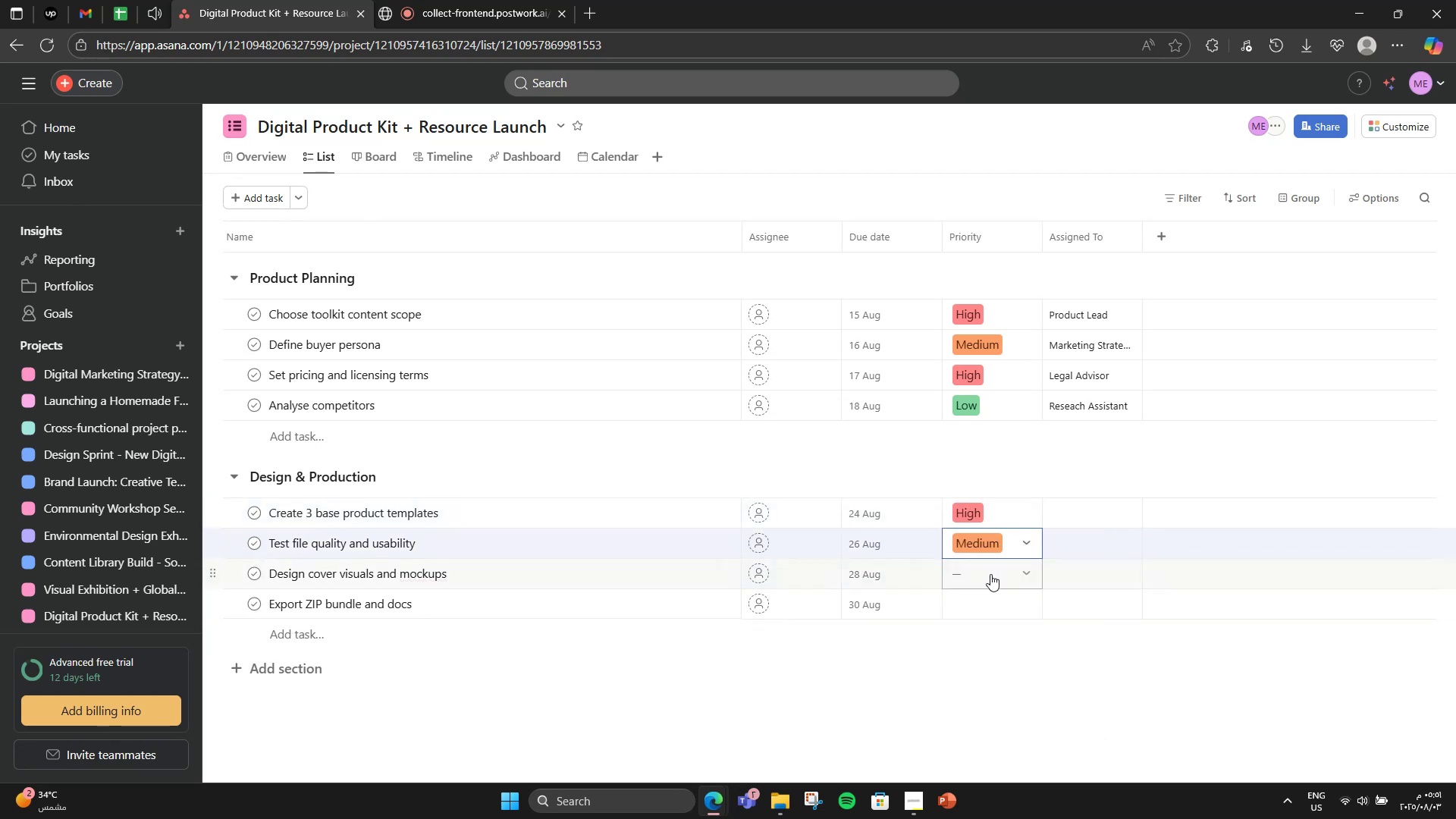 
left_click([990, 575])
 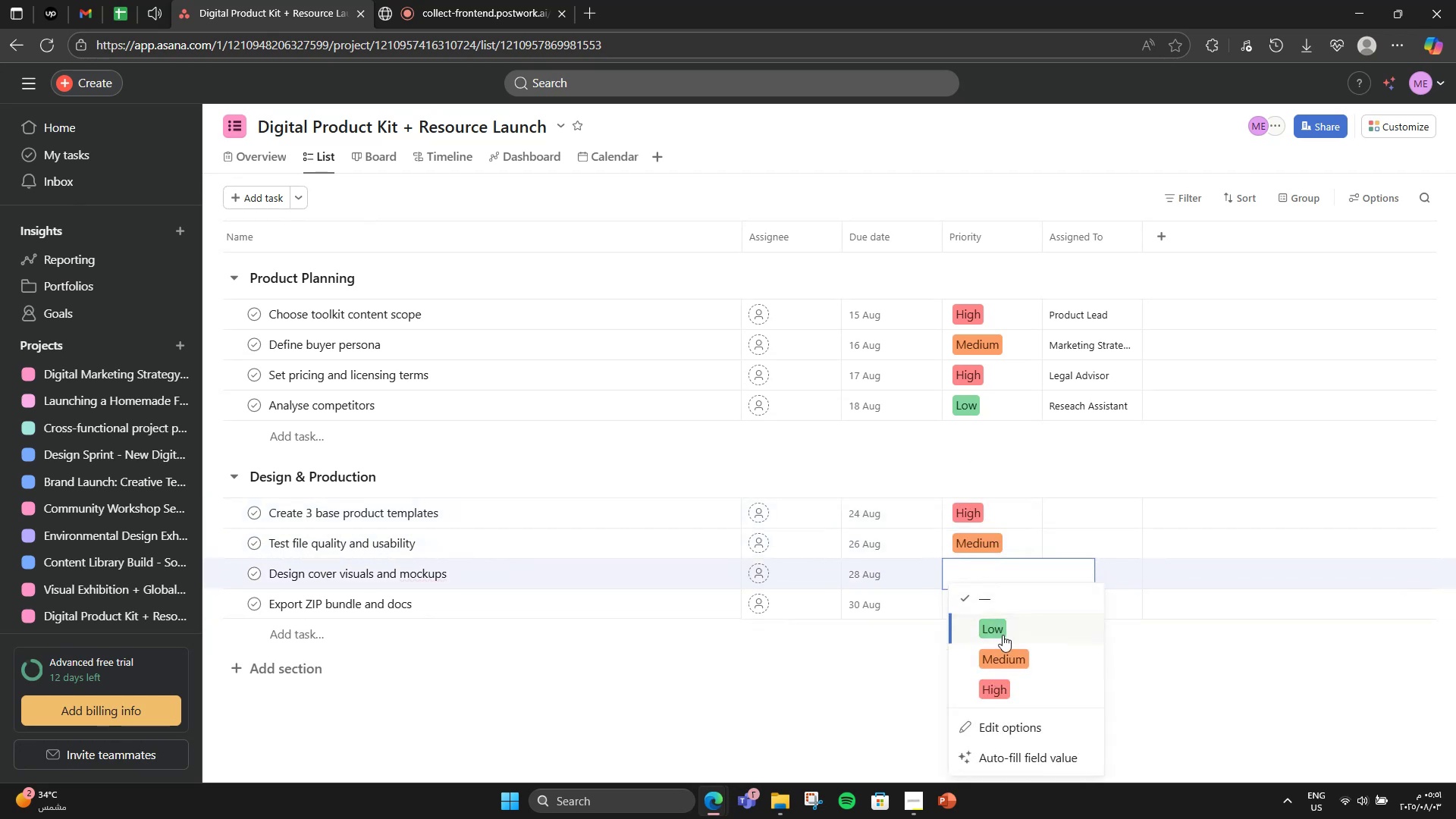 
left_click_drag(start_coordinate=[1031, 695], to_coordinate=[1033, 689])
 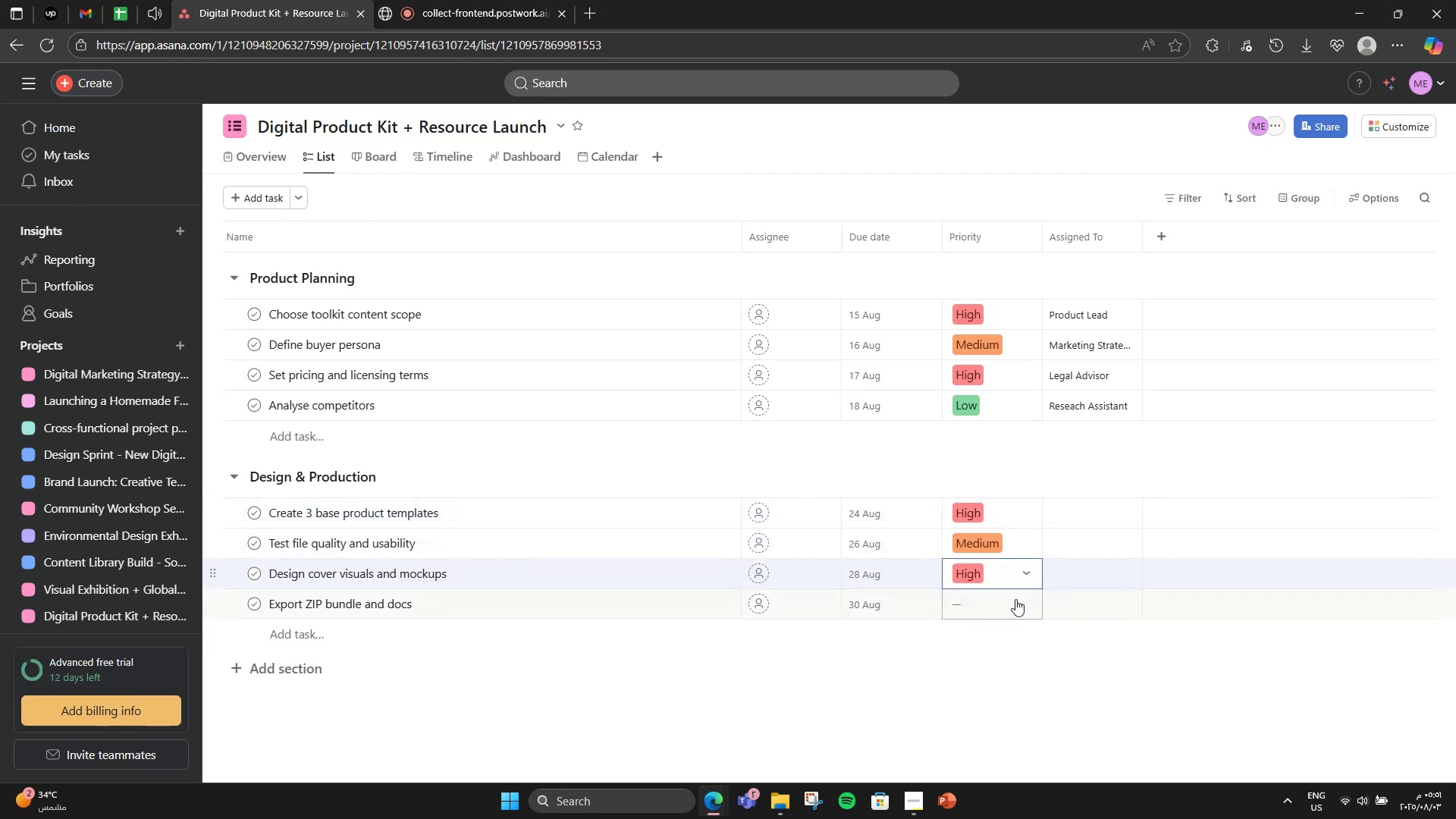 
left_click([1013, 602])
 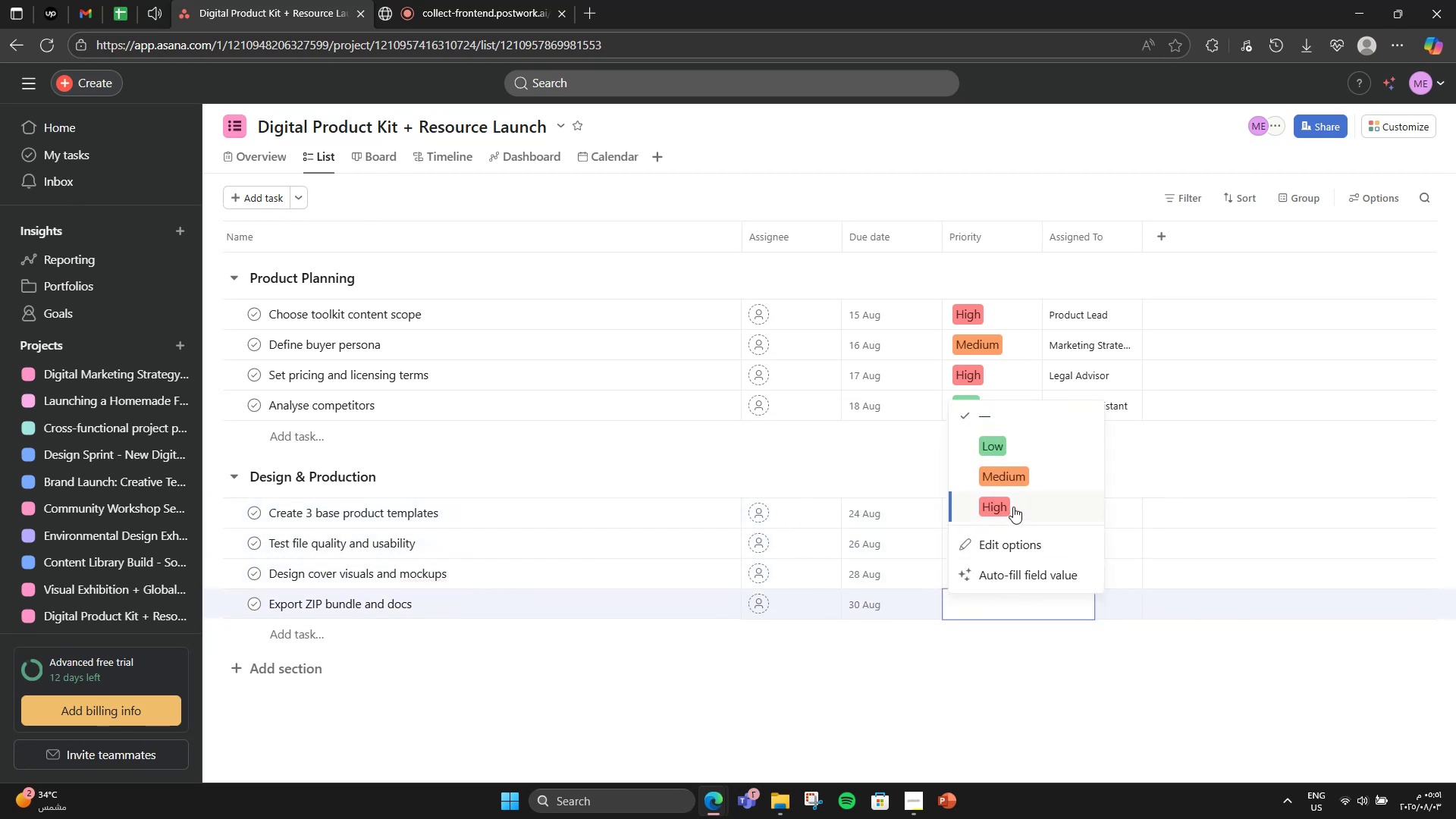 
left_click([1013, 507])
 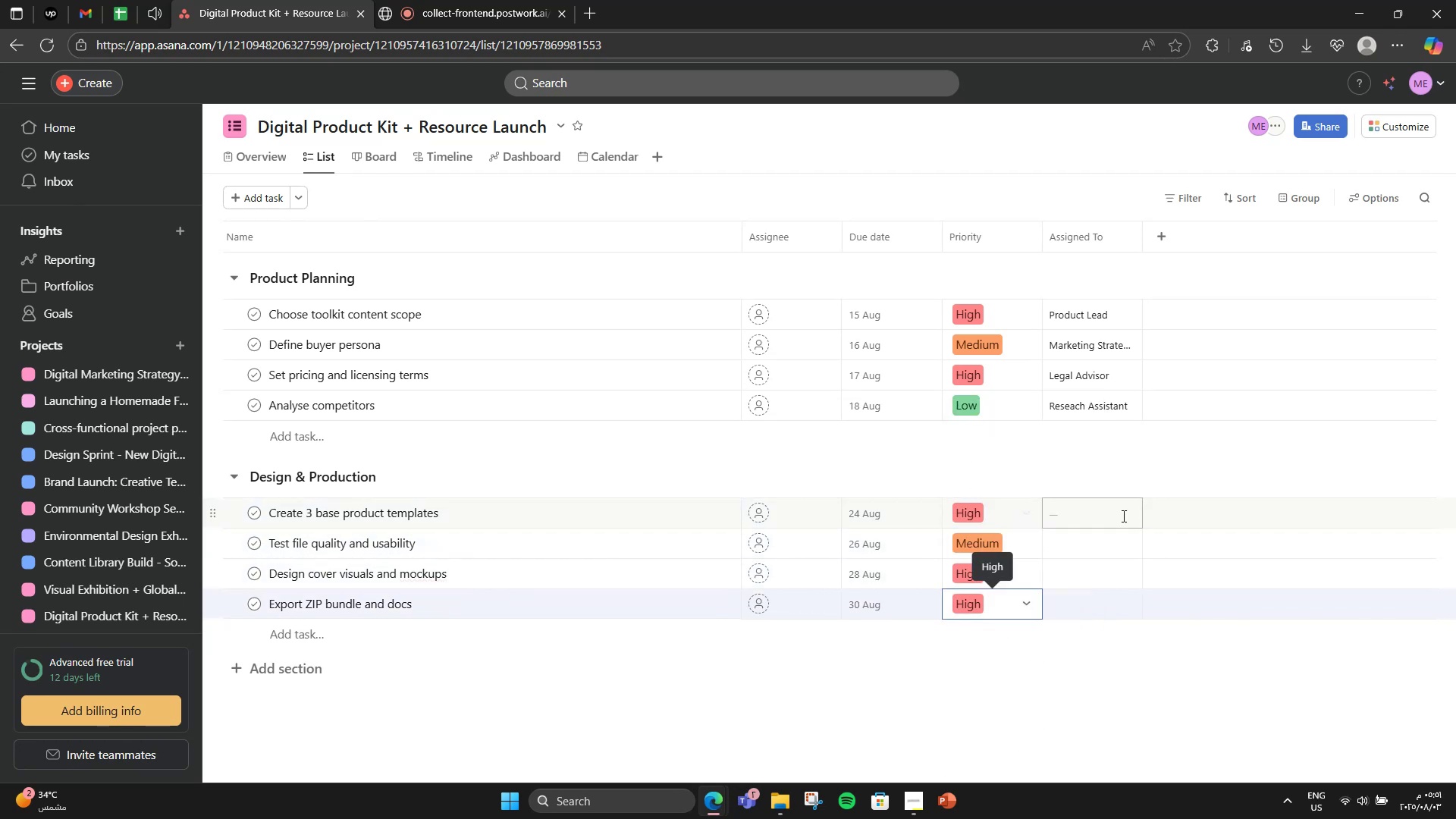 
left_click([1122, 516])
 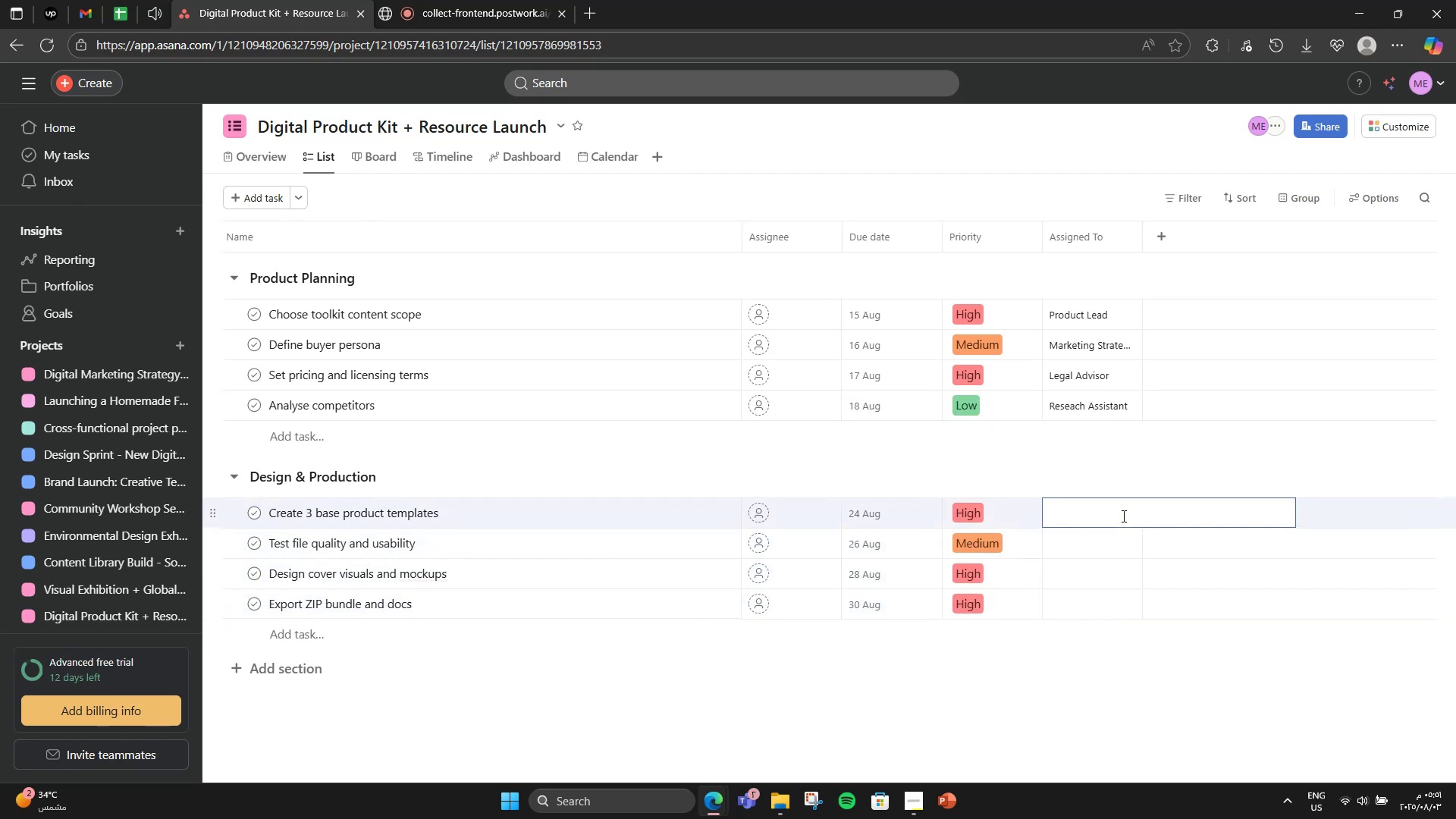 
type(Product Designer)
 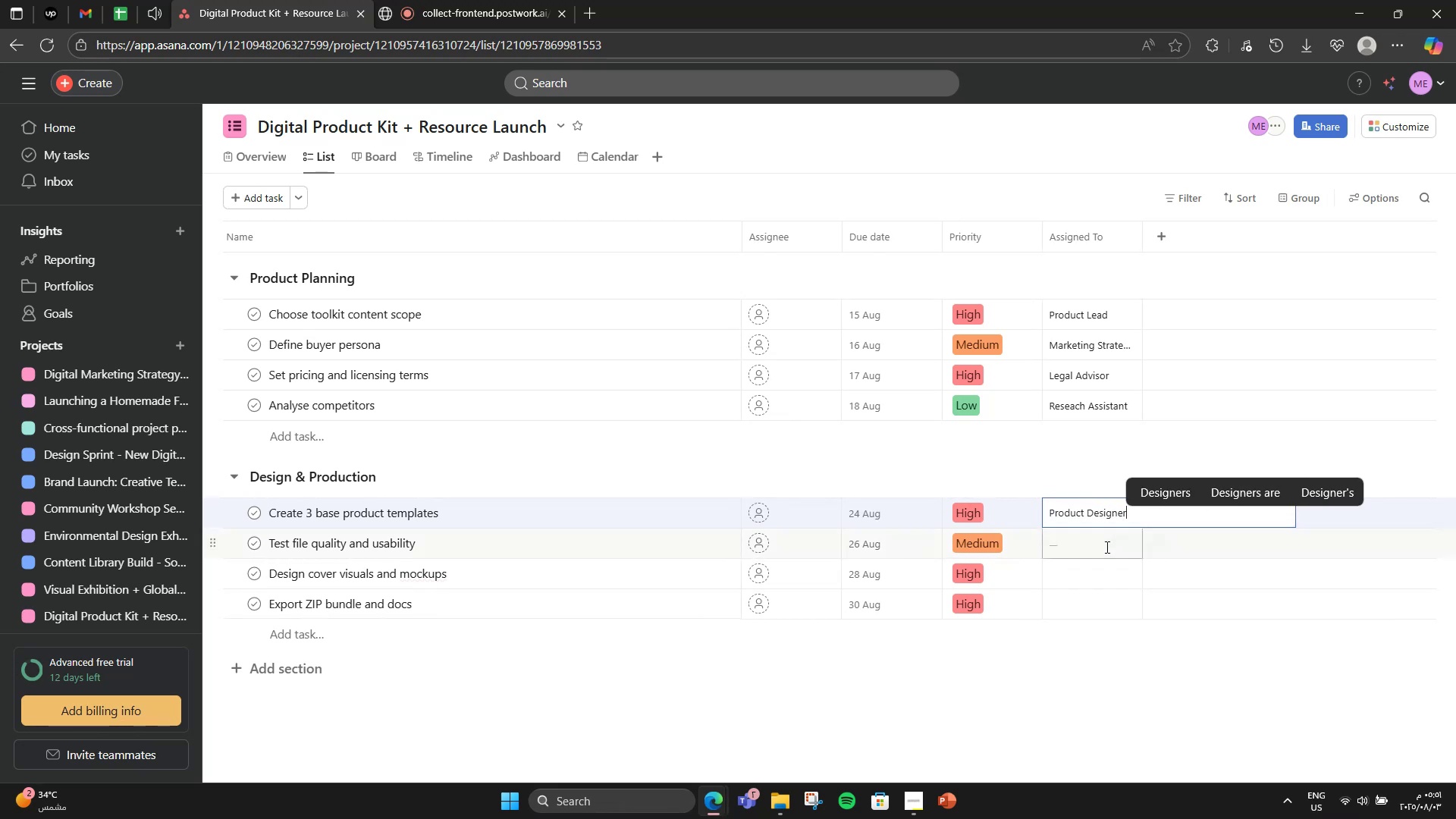 
double_click([1106, 540])
 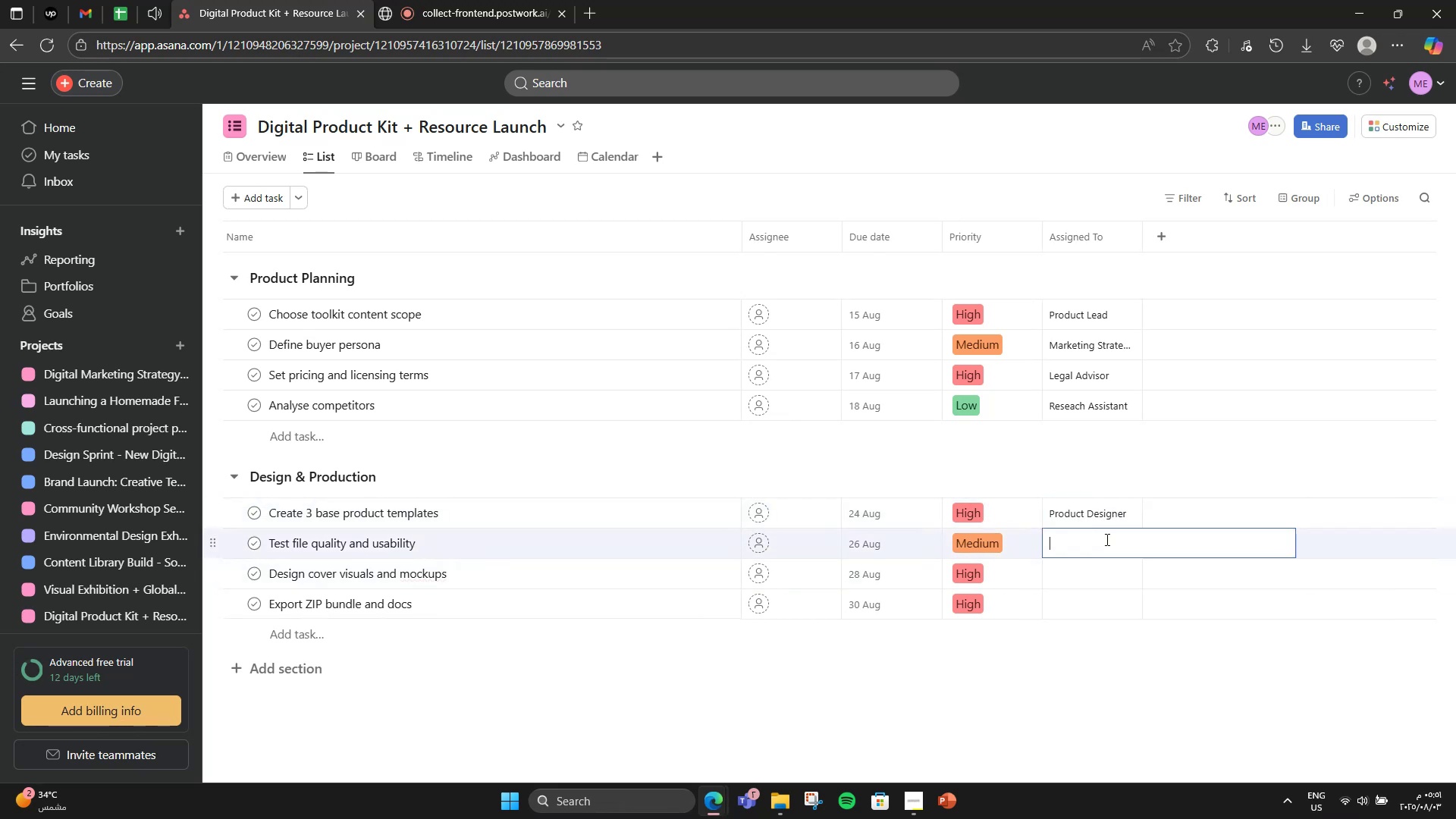 
type(QA Analyst)
 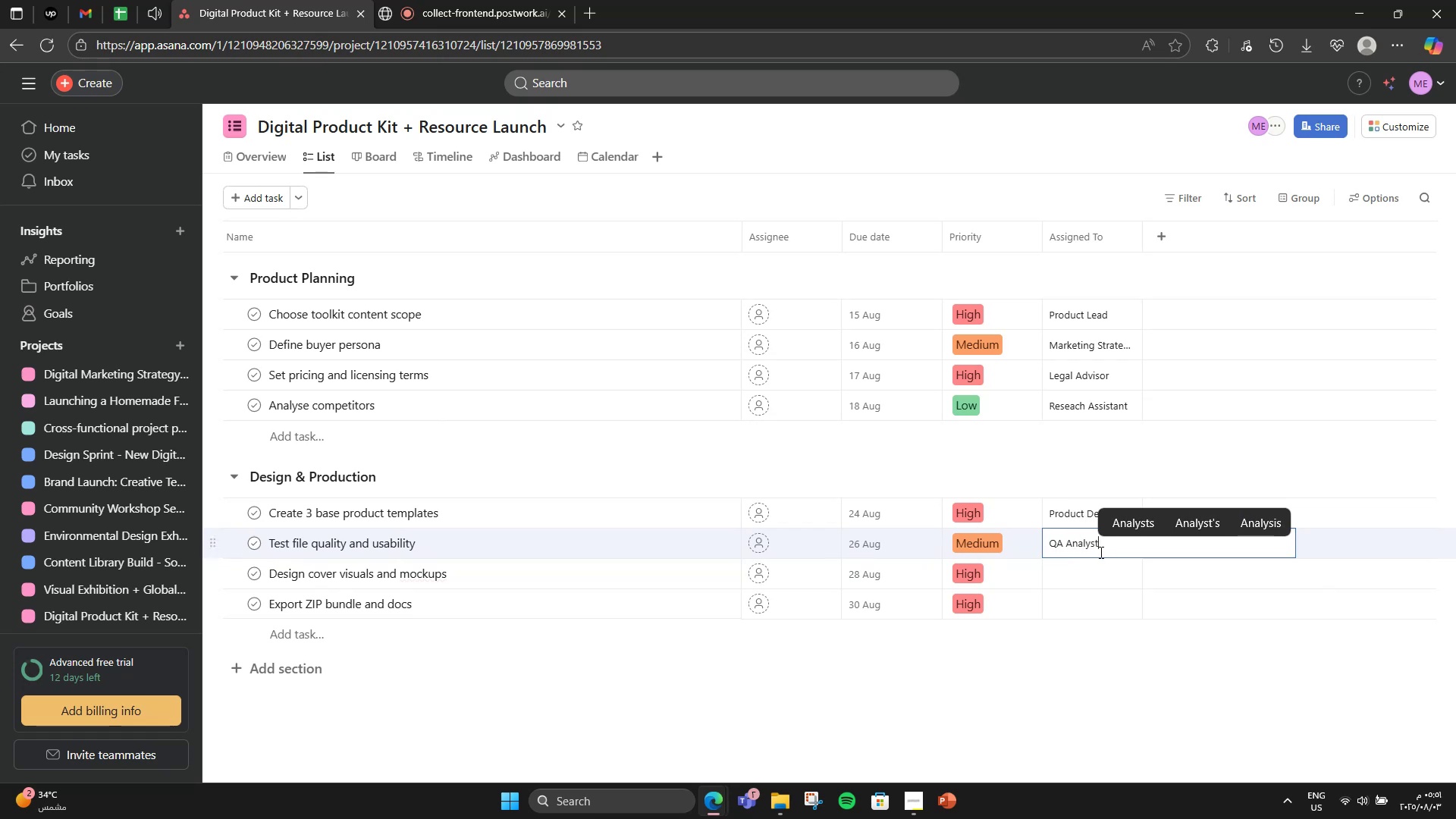 
left_click([1100, 563])
 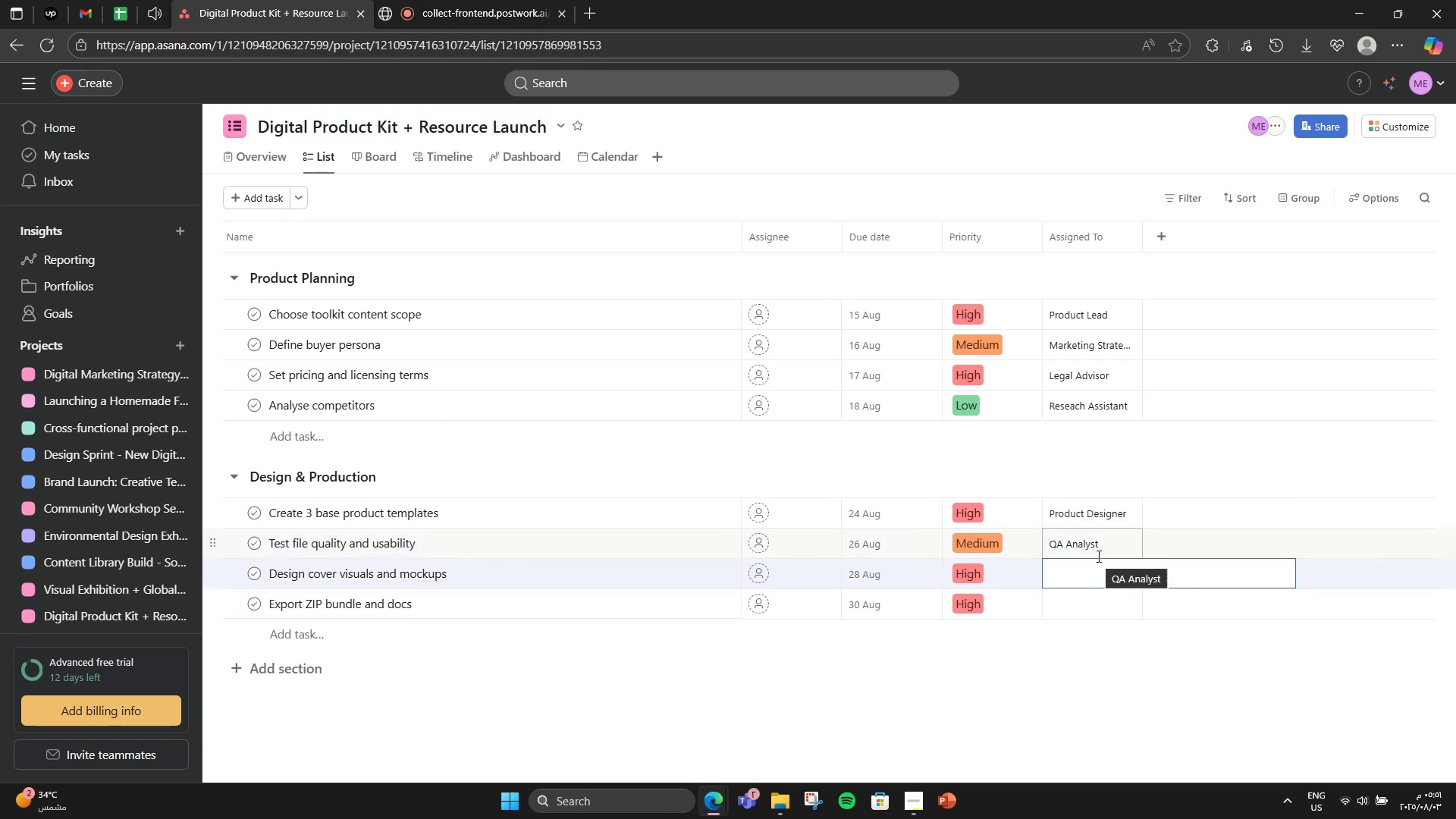 
type(Visual Designer)
 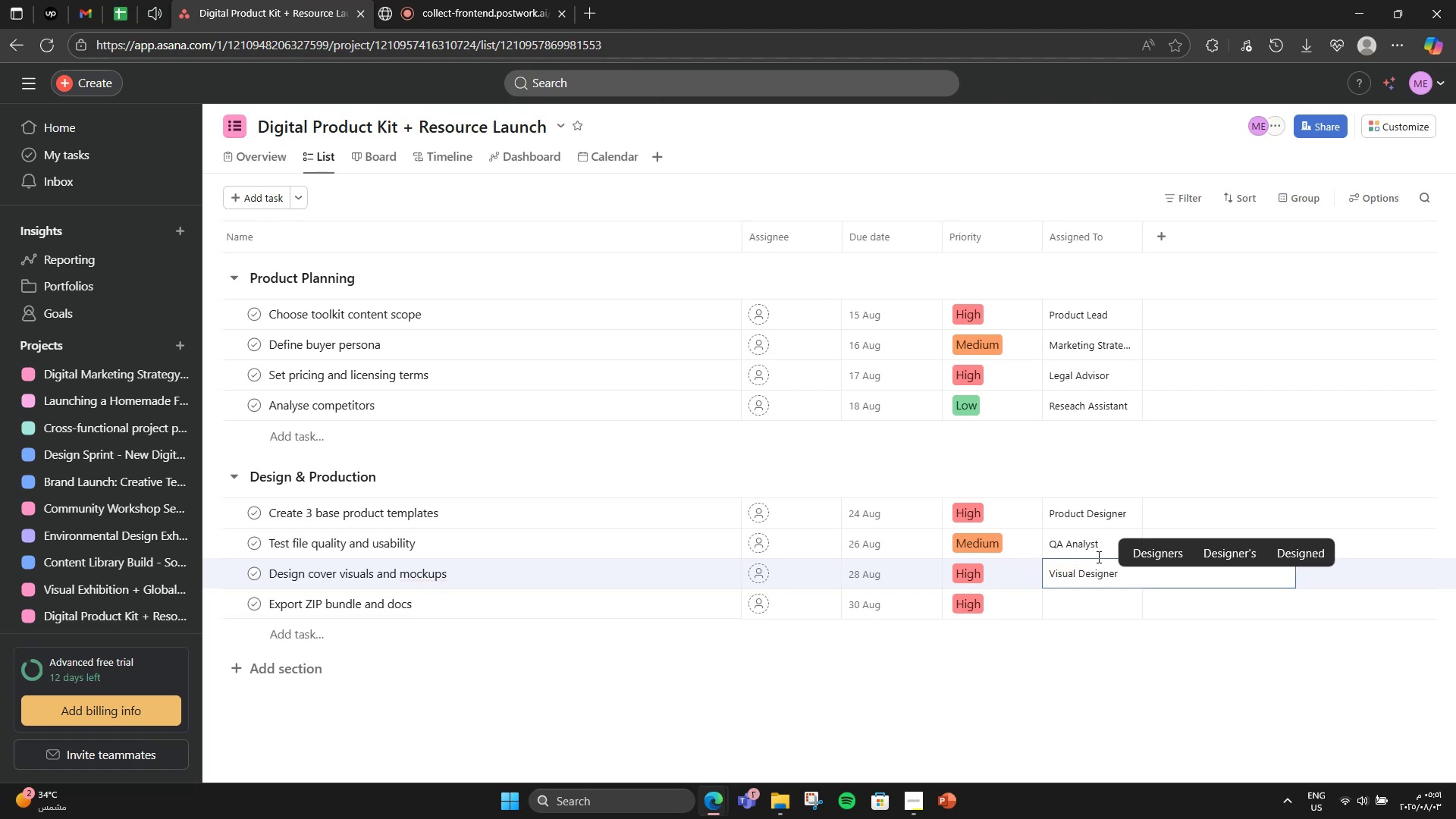 
left_click([1103, 613])
 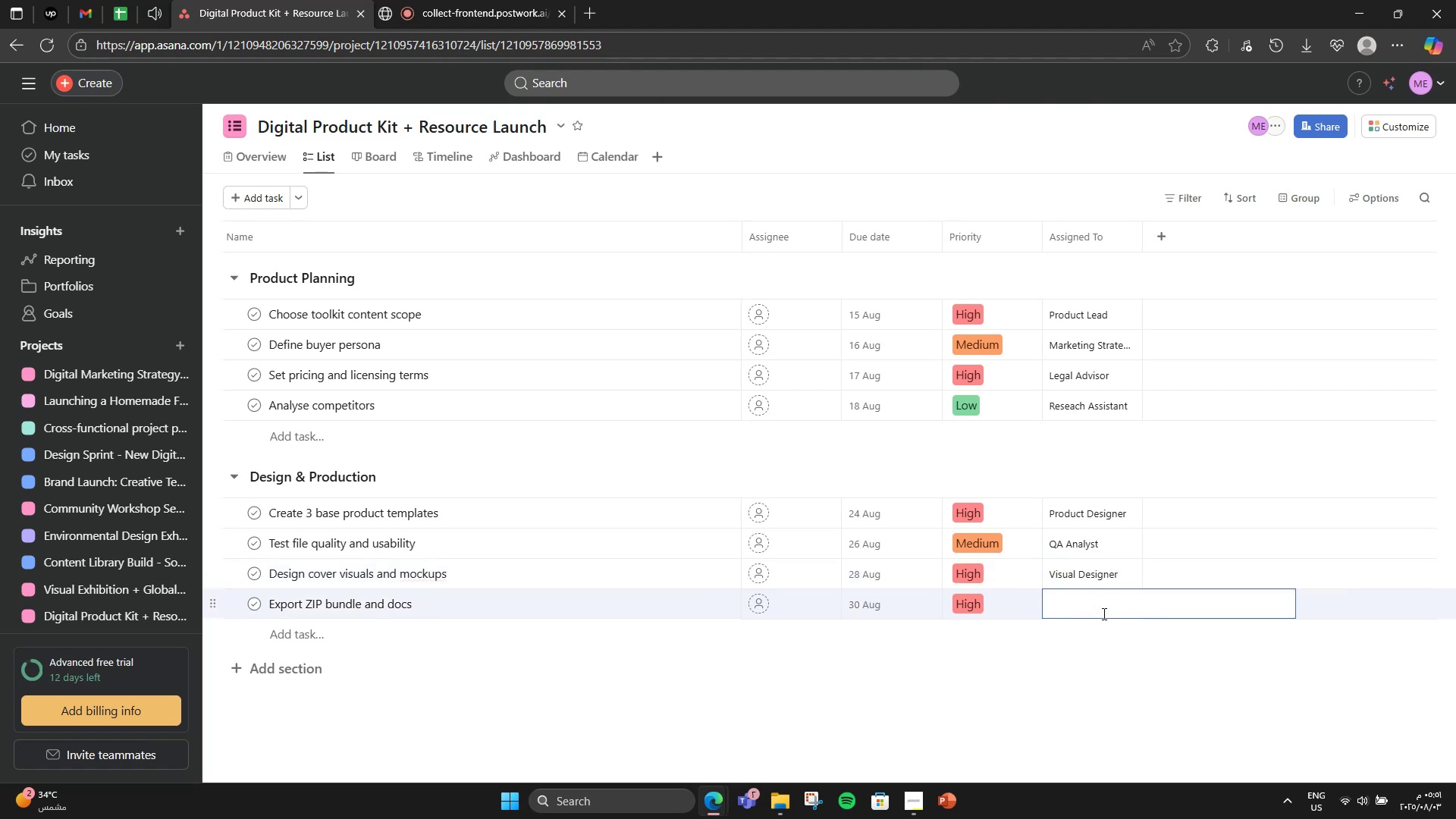 
type(File Manager)
 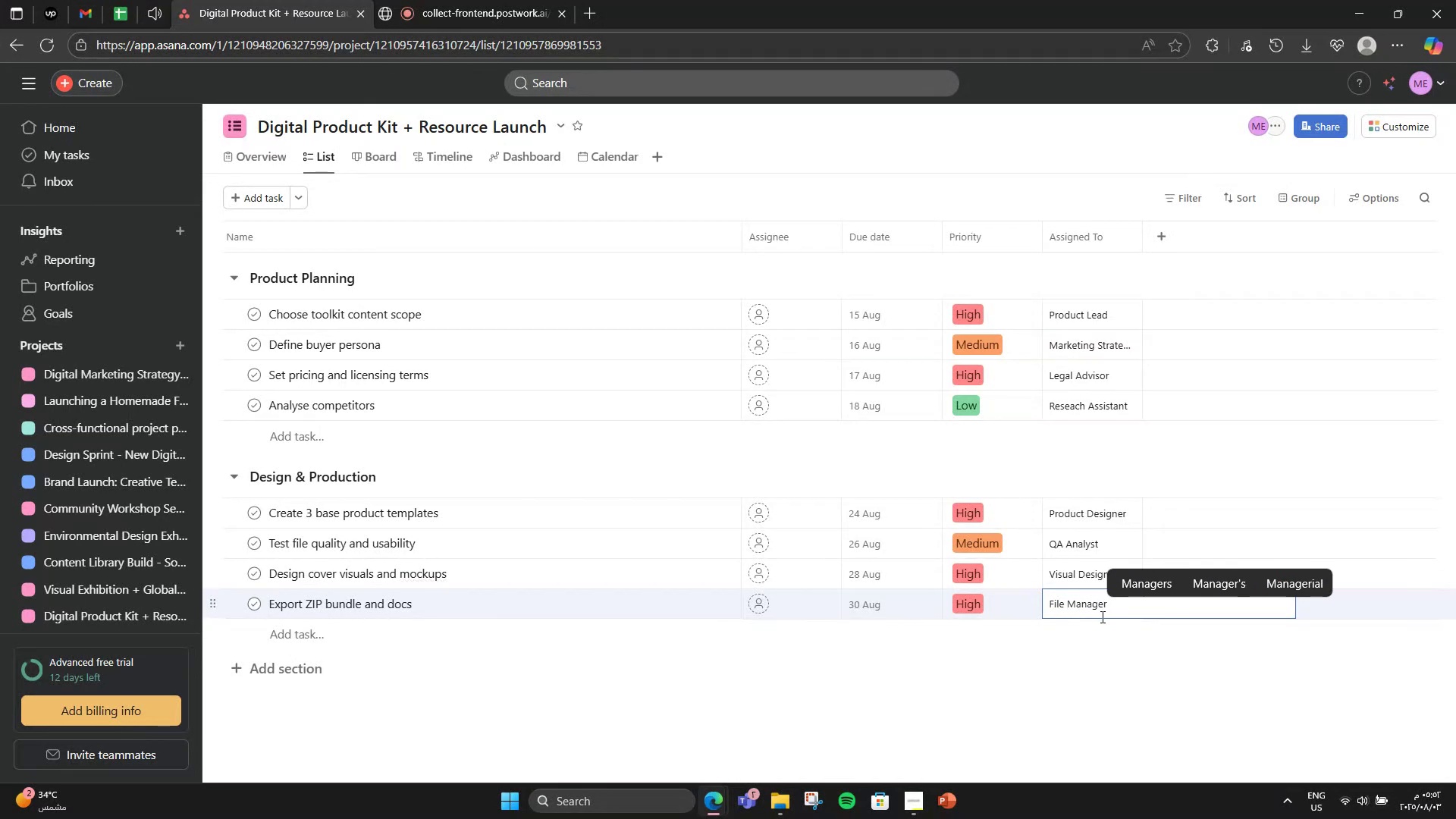 
left_click([1092, 634])
 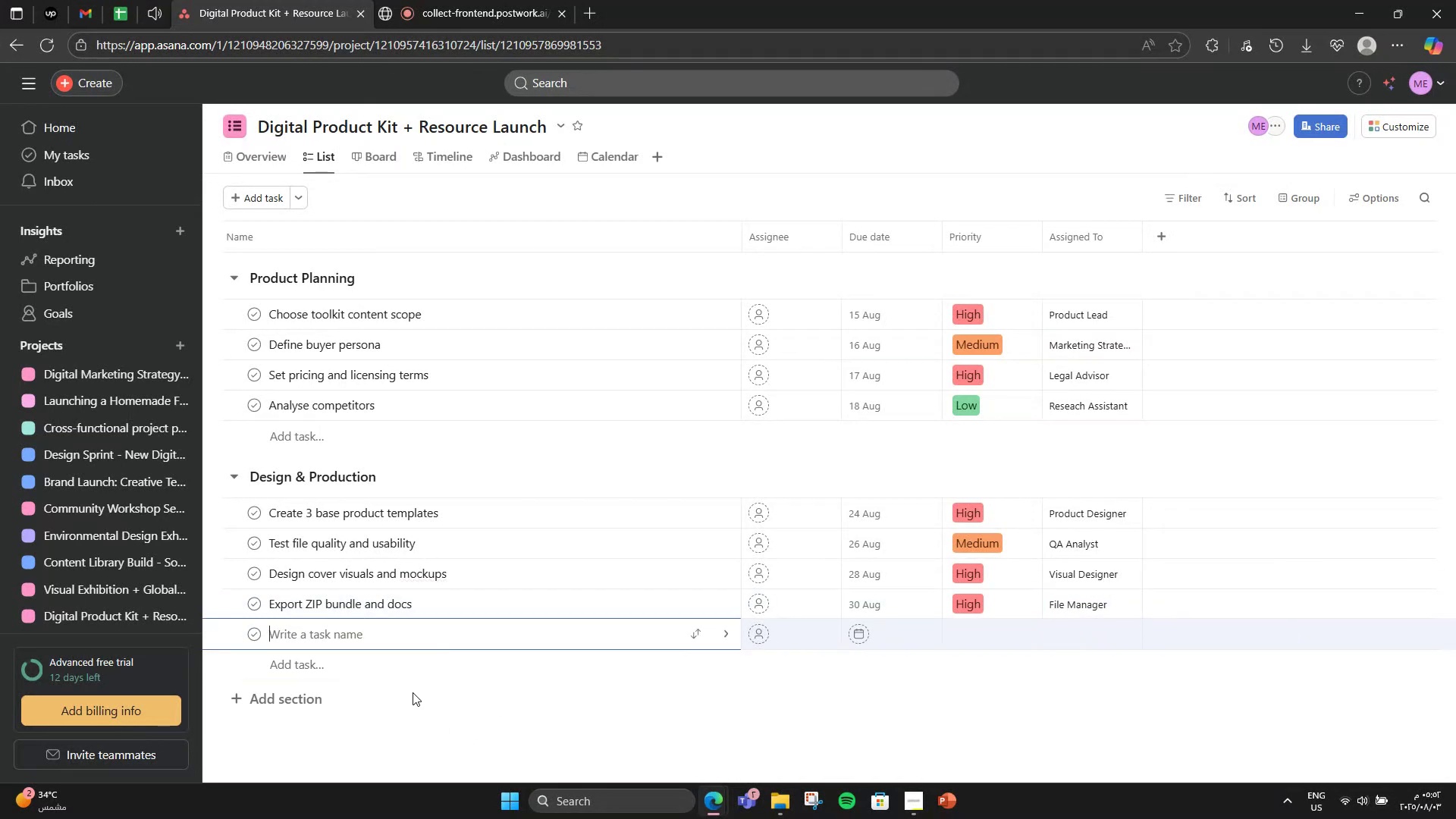 
left_click([279, 688])
 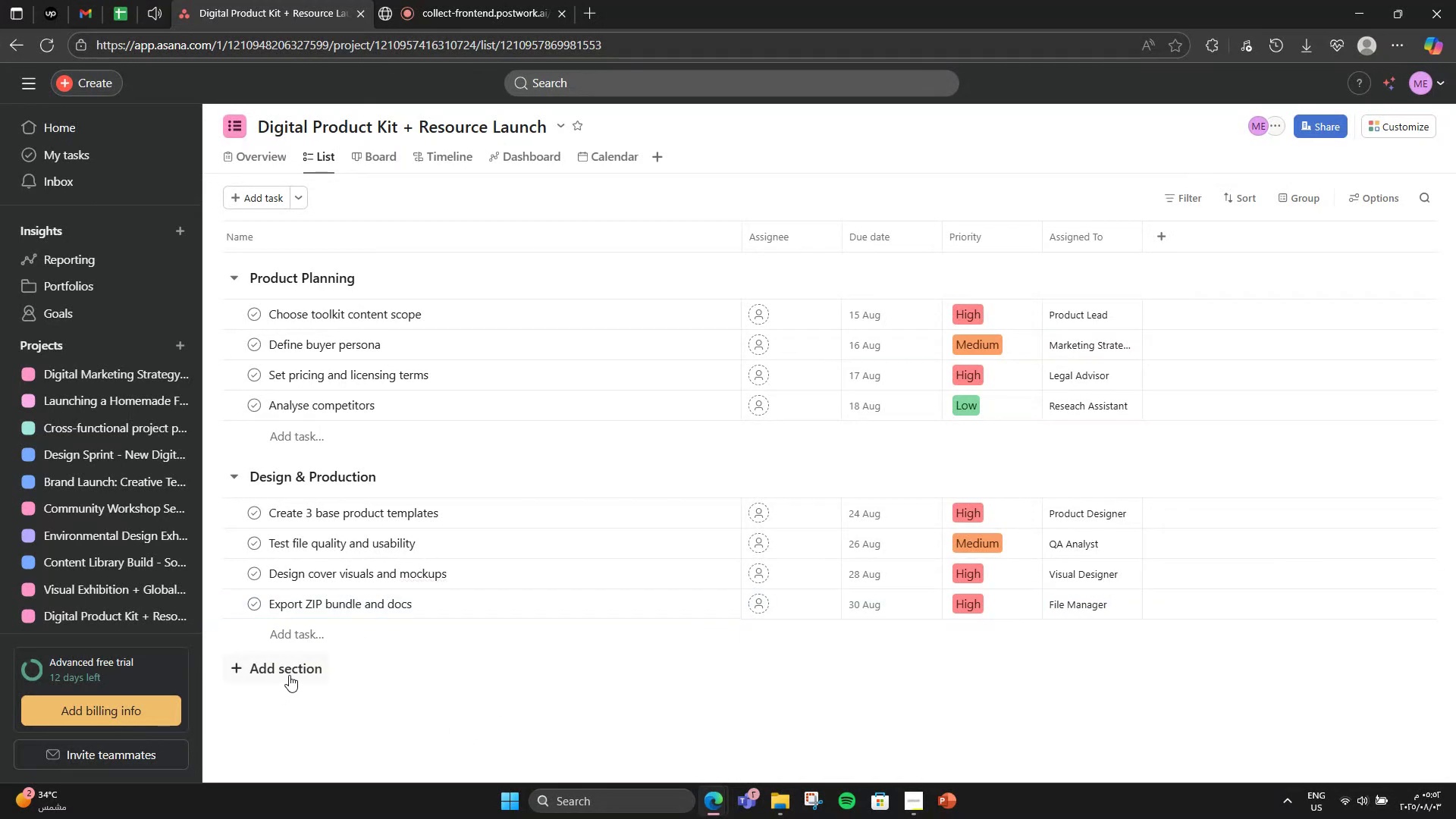 
left_click([291, 672])
 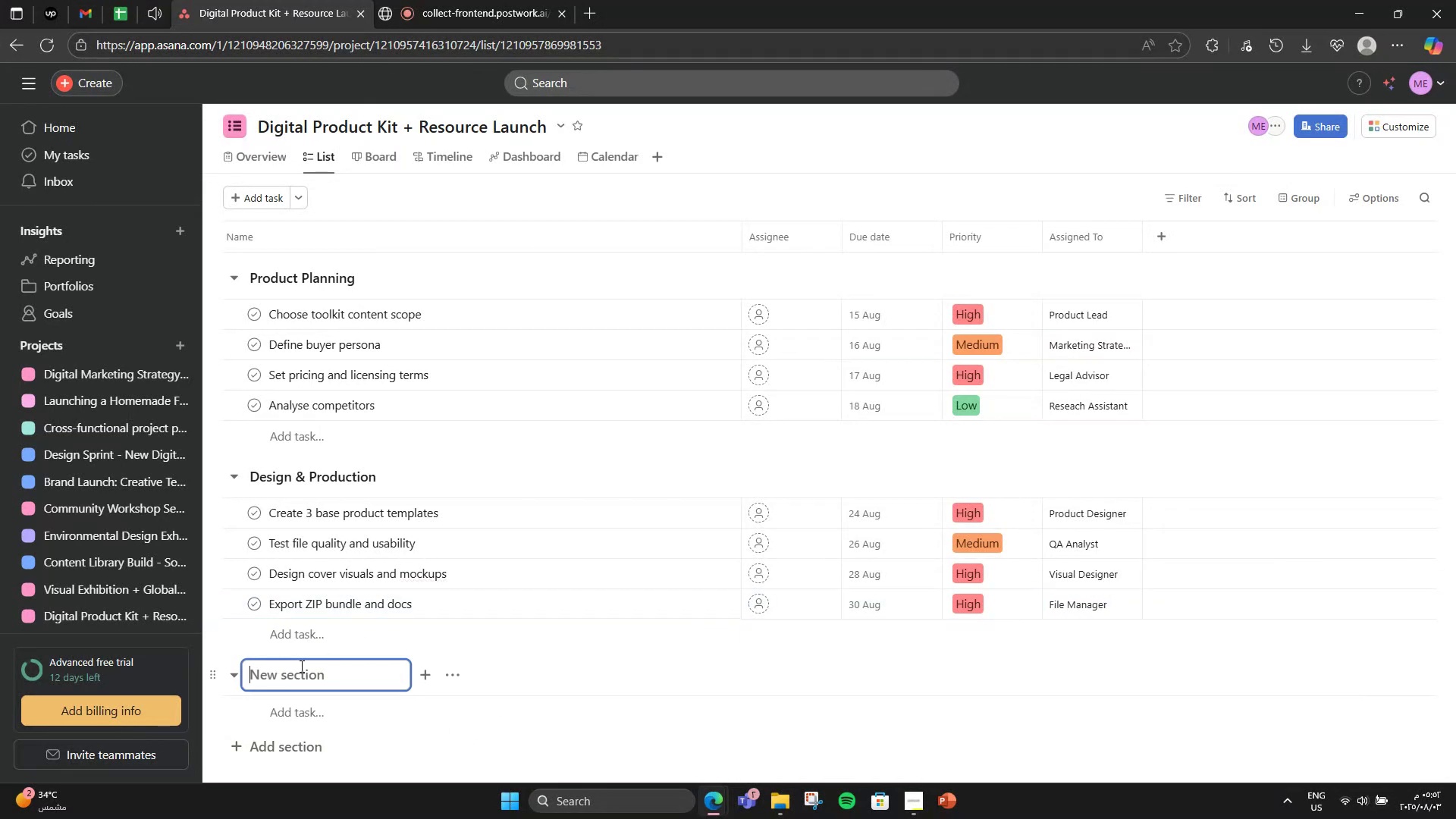 
scroll: coordinate [303, 666], scroll_direction: down, amount: 2.0
 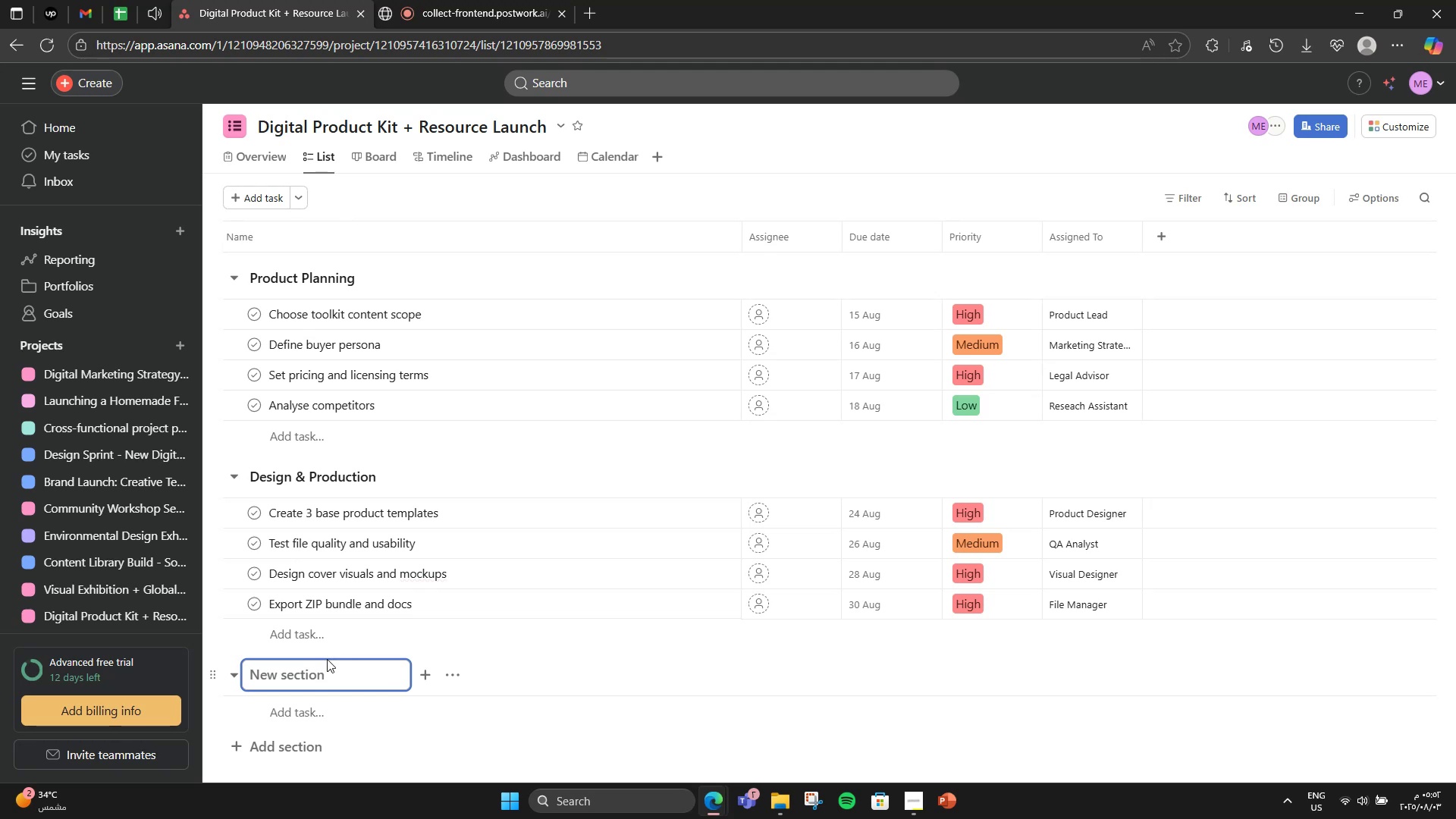 
type(Story)
key(Backspace)
type(e Setup)
 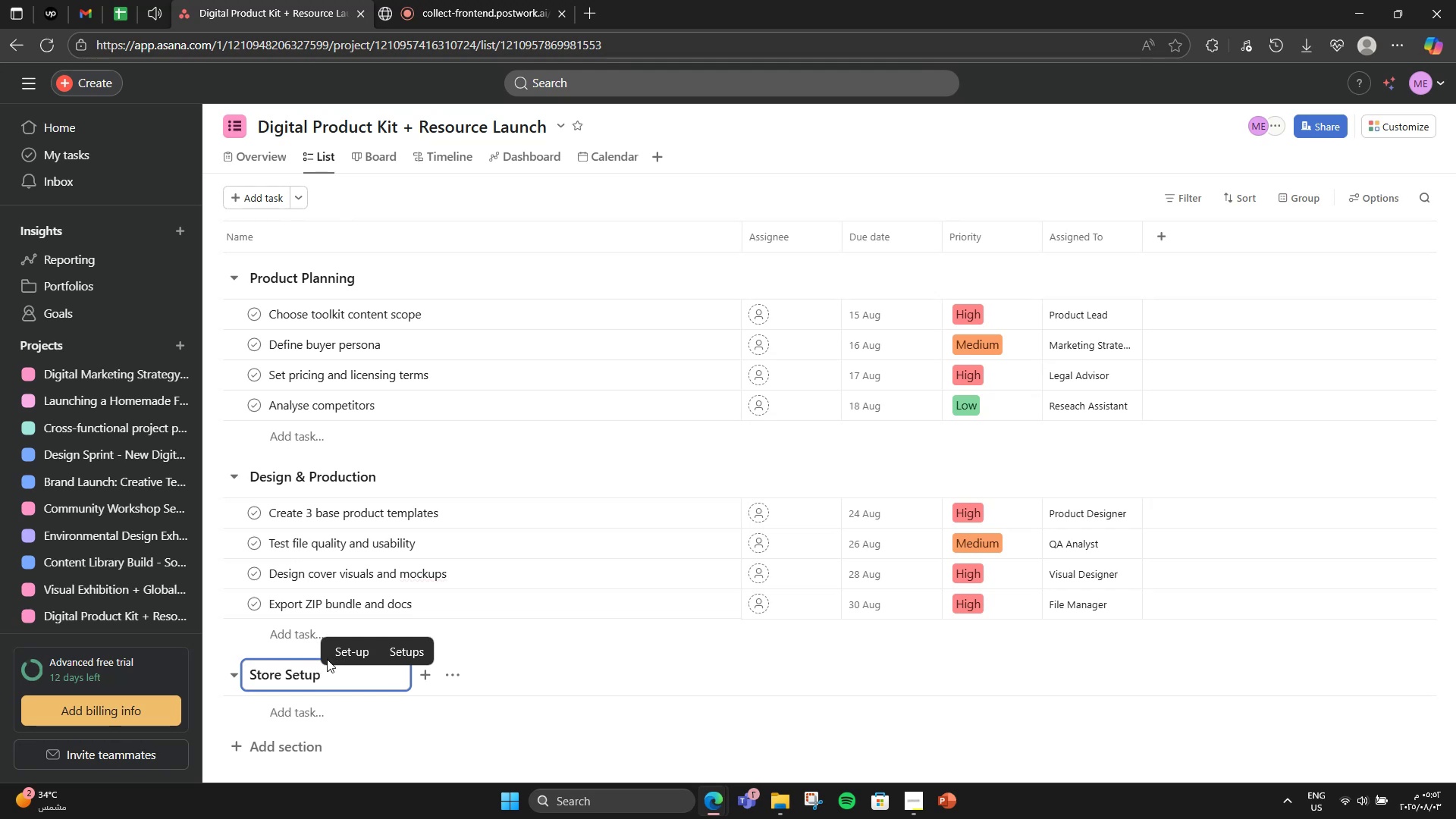 
scroll: coordinate [334, 645], scroll_direction: down, amount: 3.0
 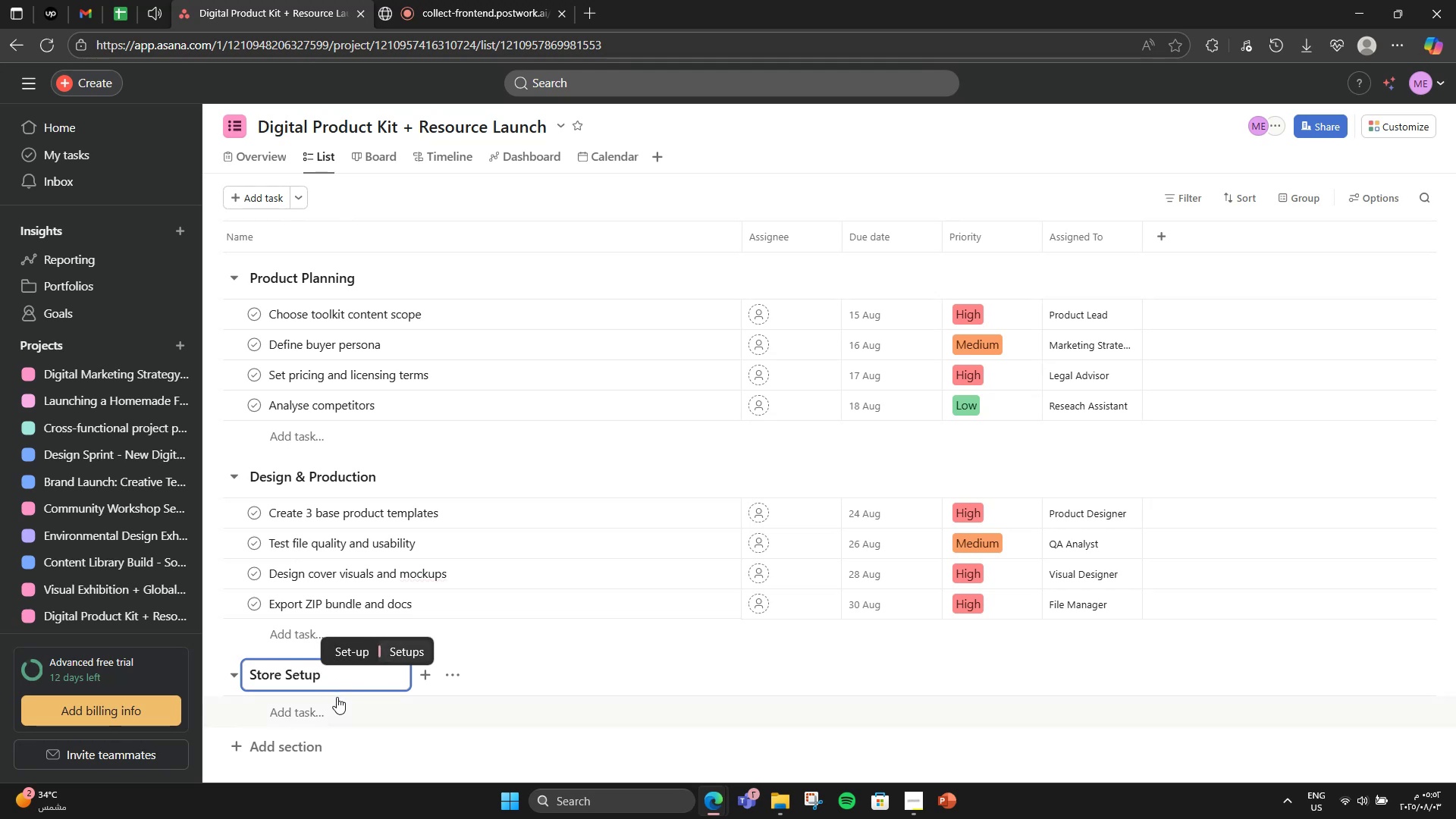 
left_click([331, 720])
 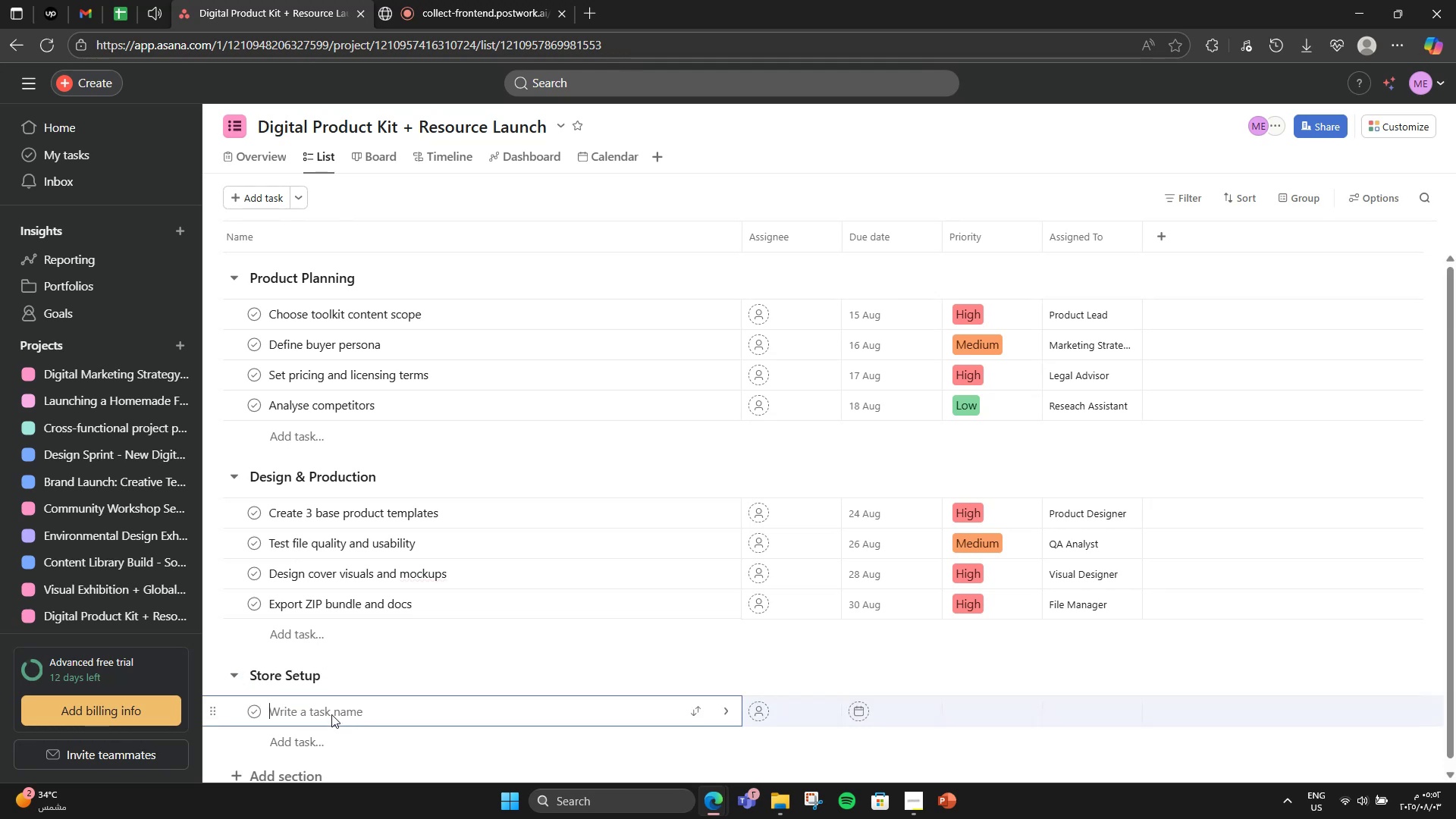 
scroll: coordinate [366, 605], scroll_direction: down, amount: 4.0
 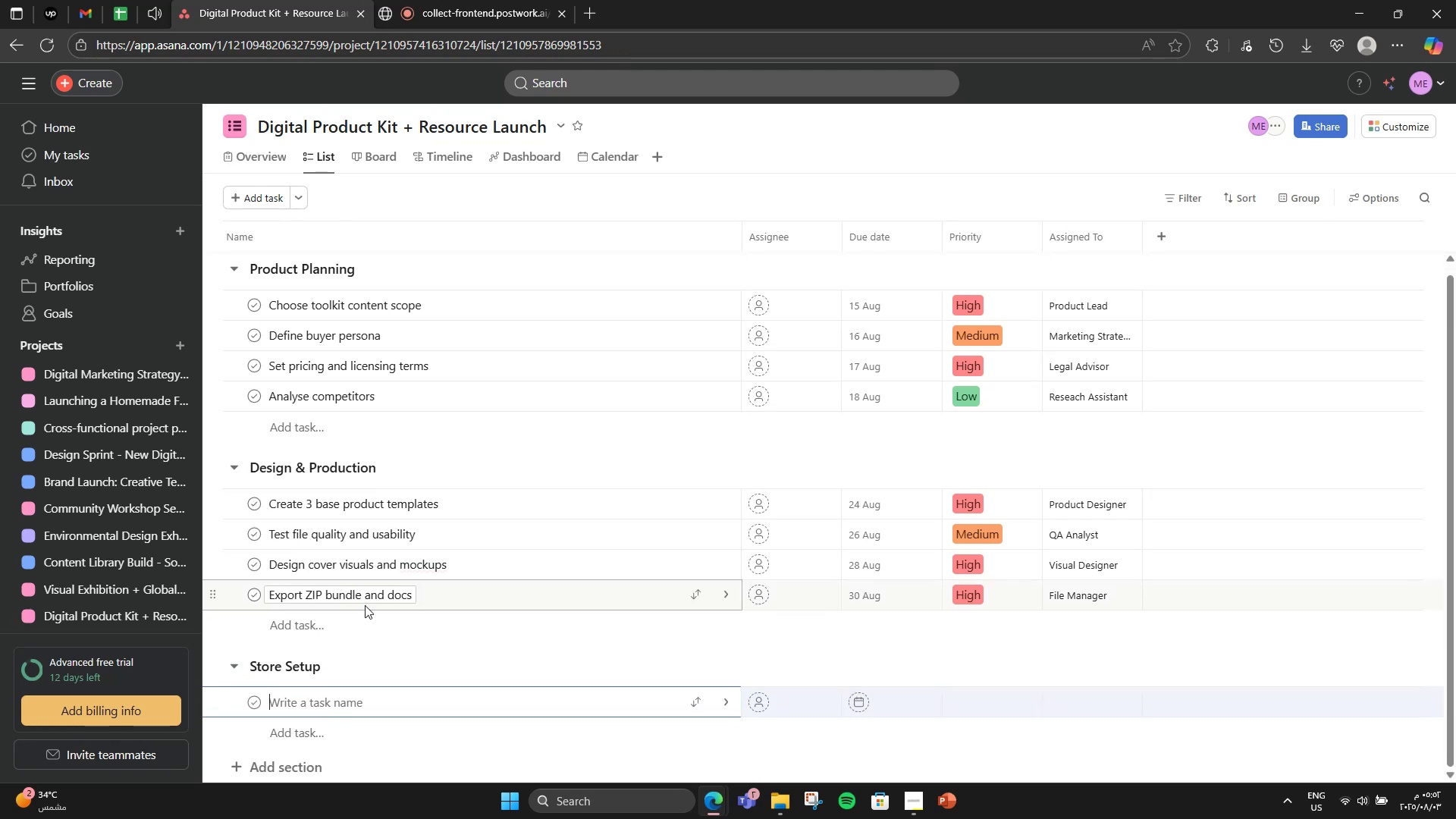 
type(Bi)
key(Backspace)
type(uild Gumroad o)
 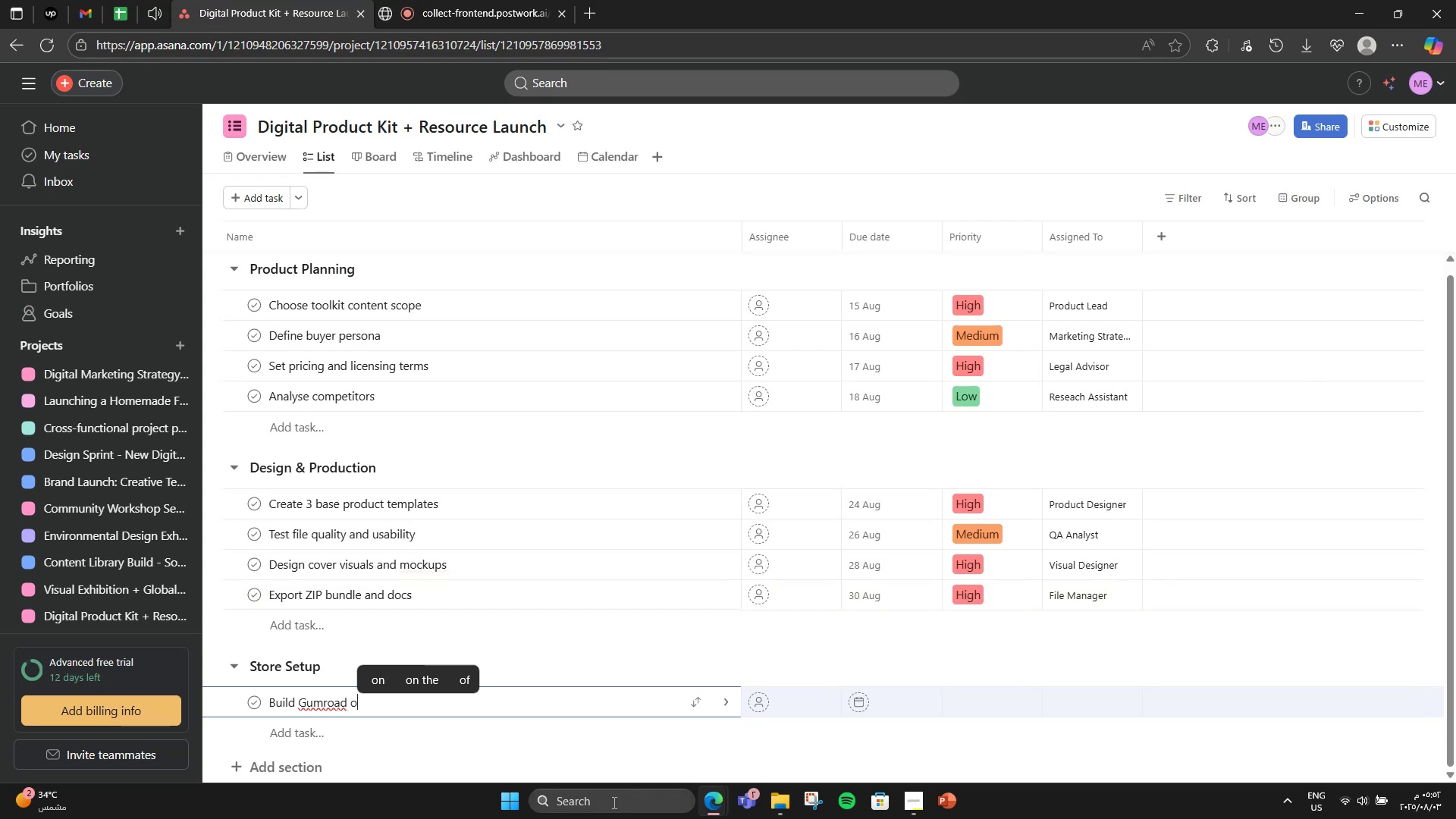 
key(Numpad0)
 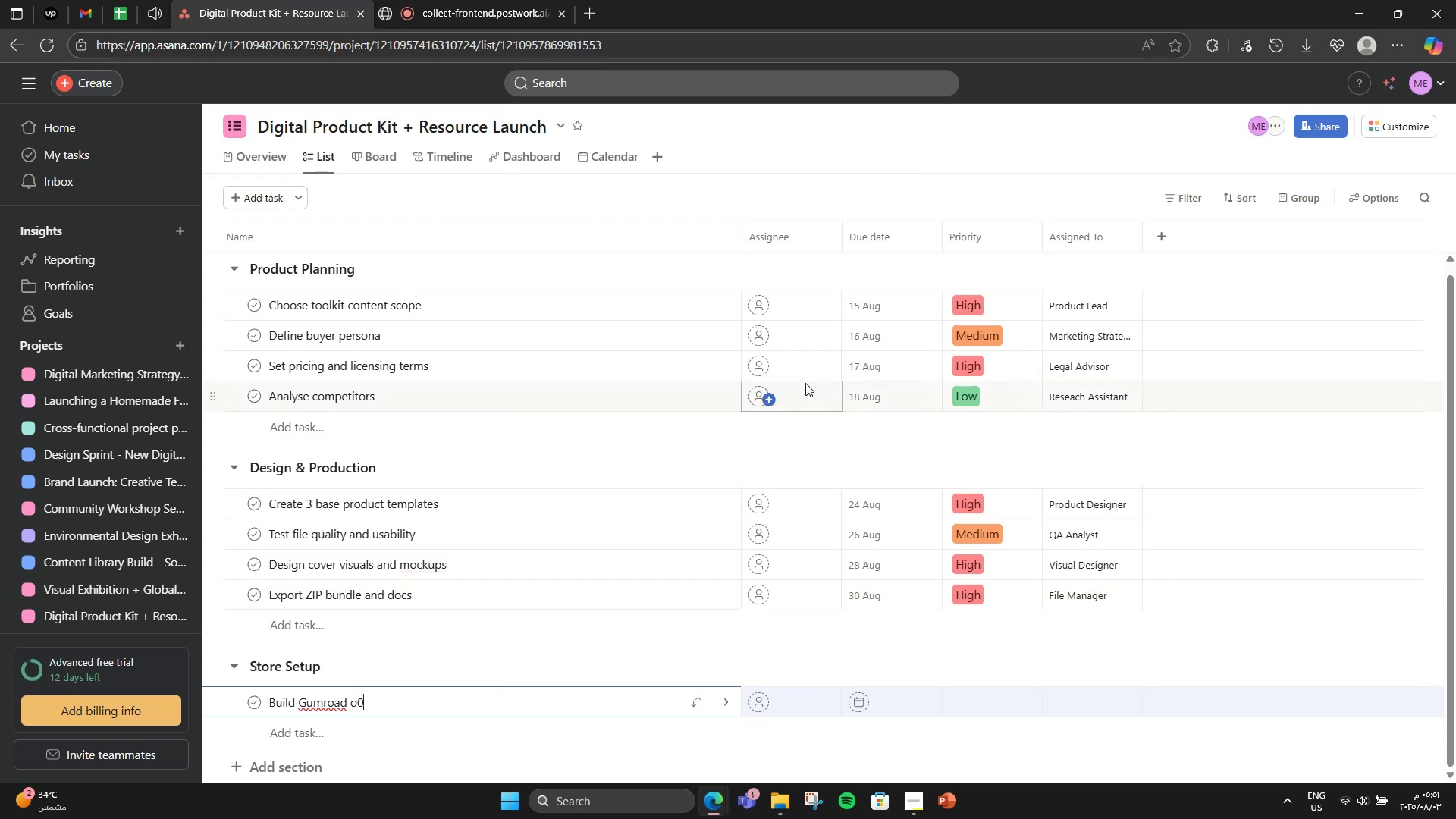 
key(Backspace)
 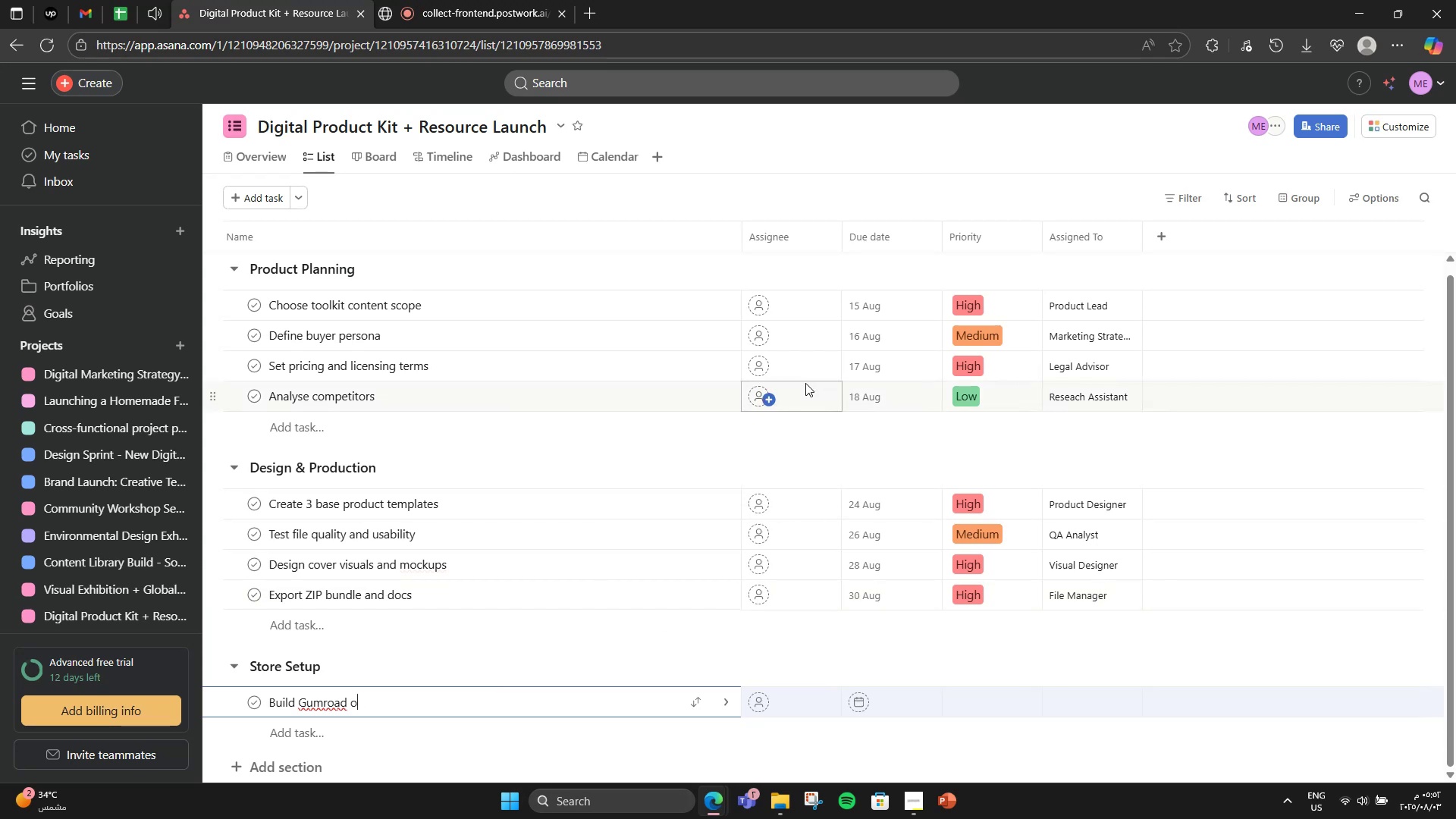 
key(R)
 